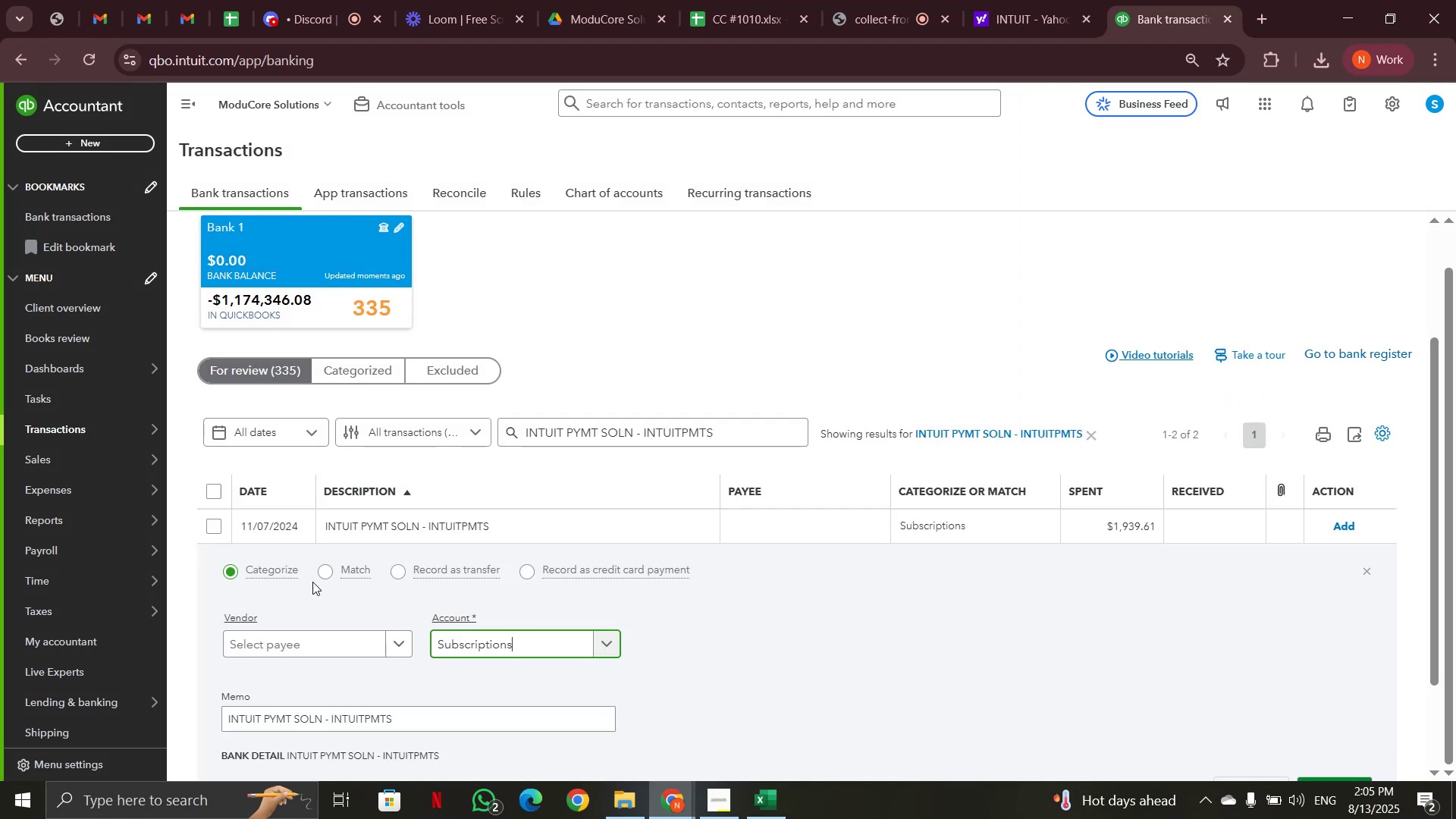 
left_click([218, 494])
 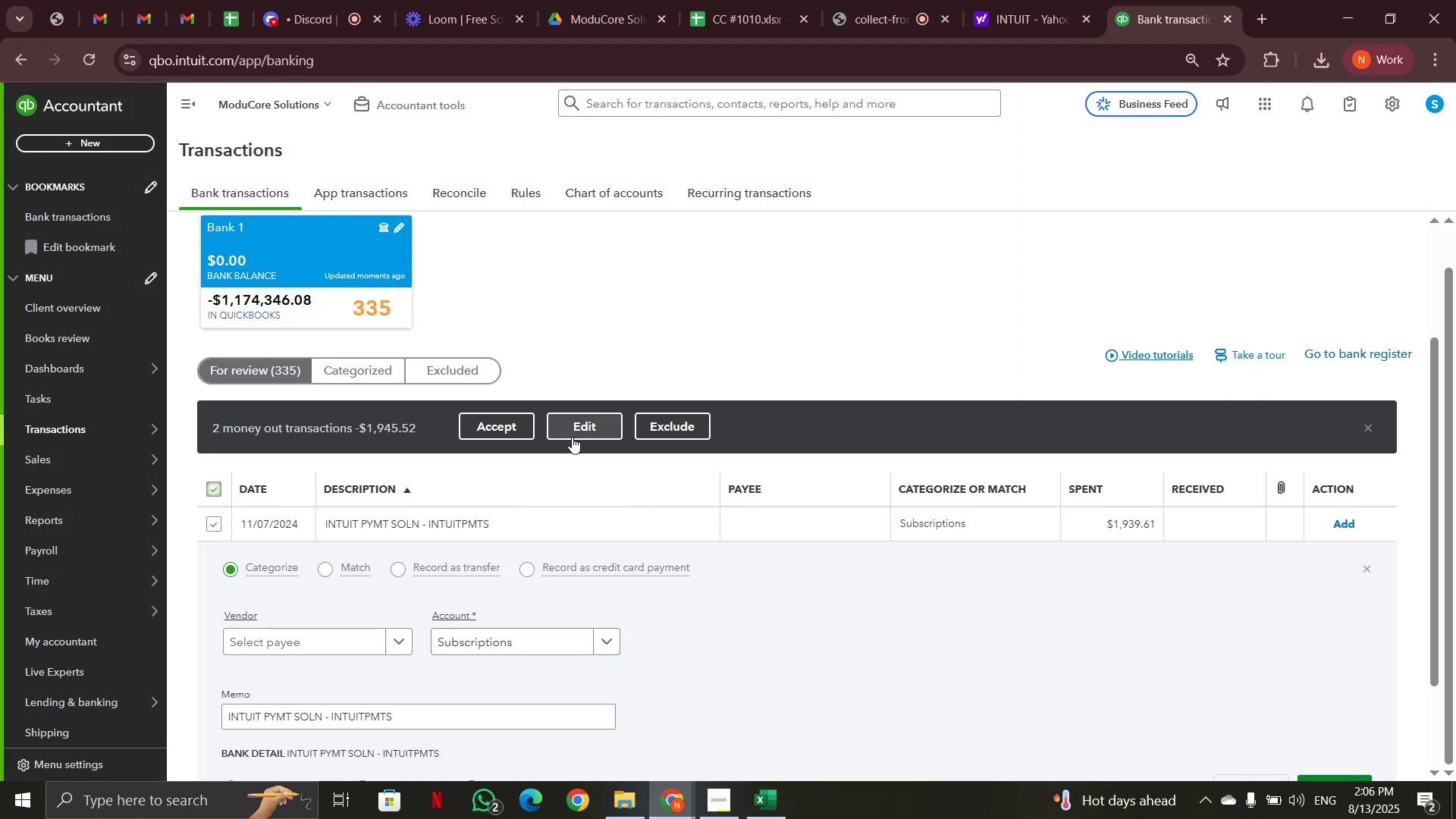 
left_click([580, 423])
 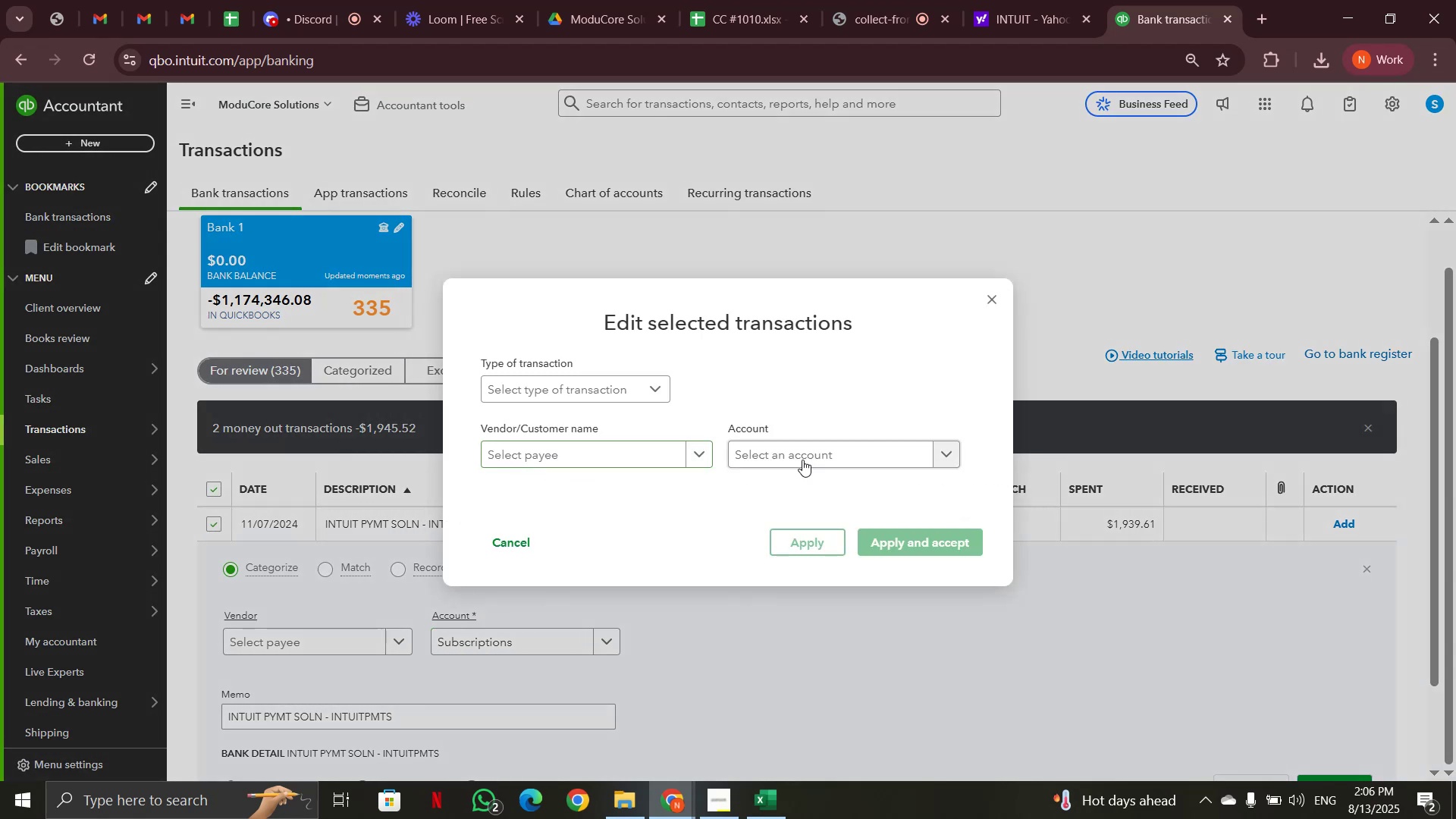 
left_click([818, 459])
 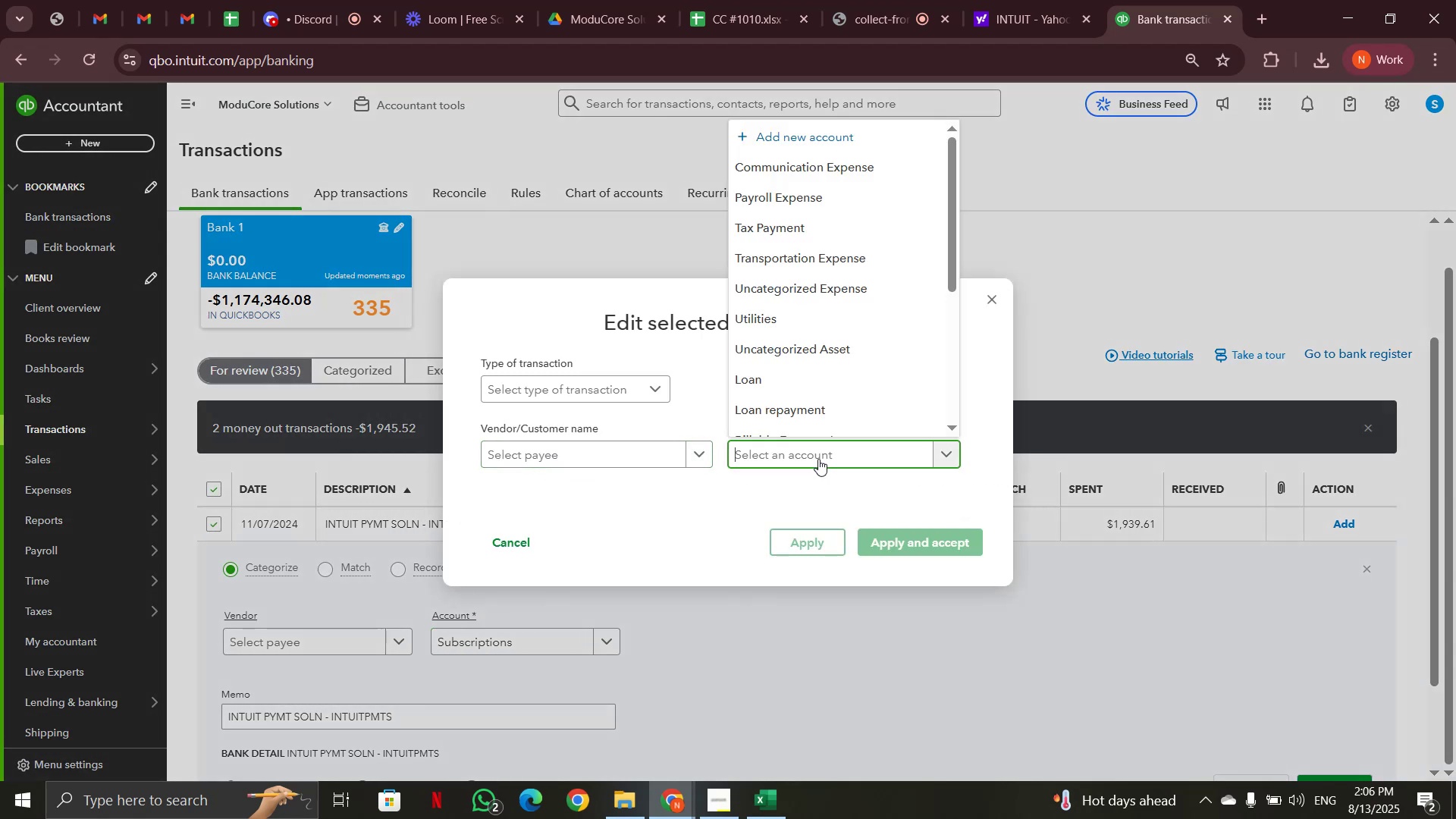 
type(subs)
 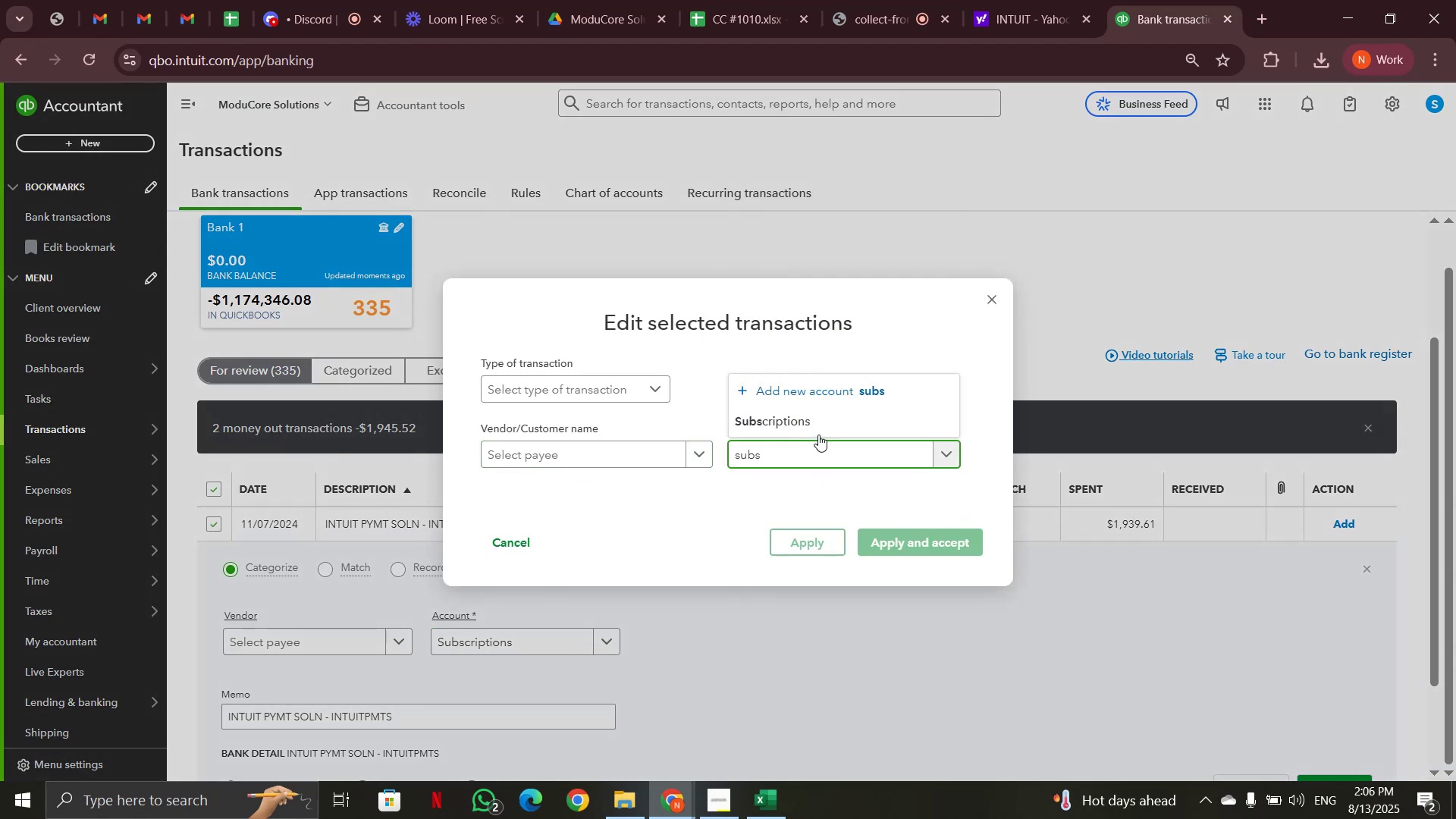 
left_click([819, 425])
 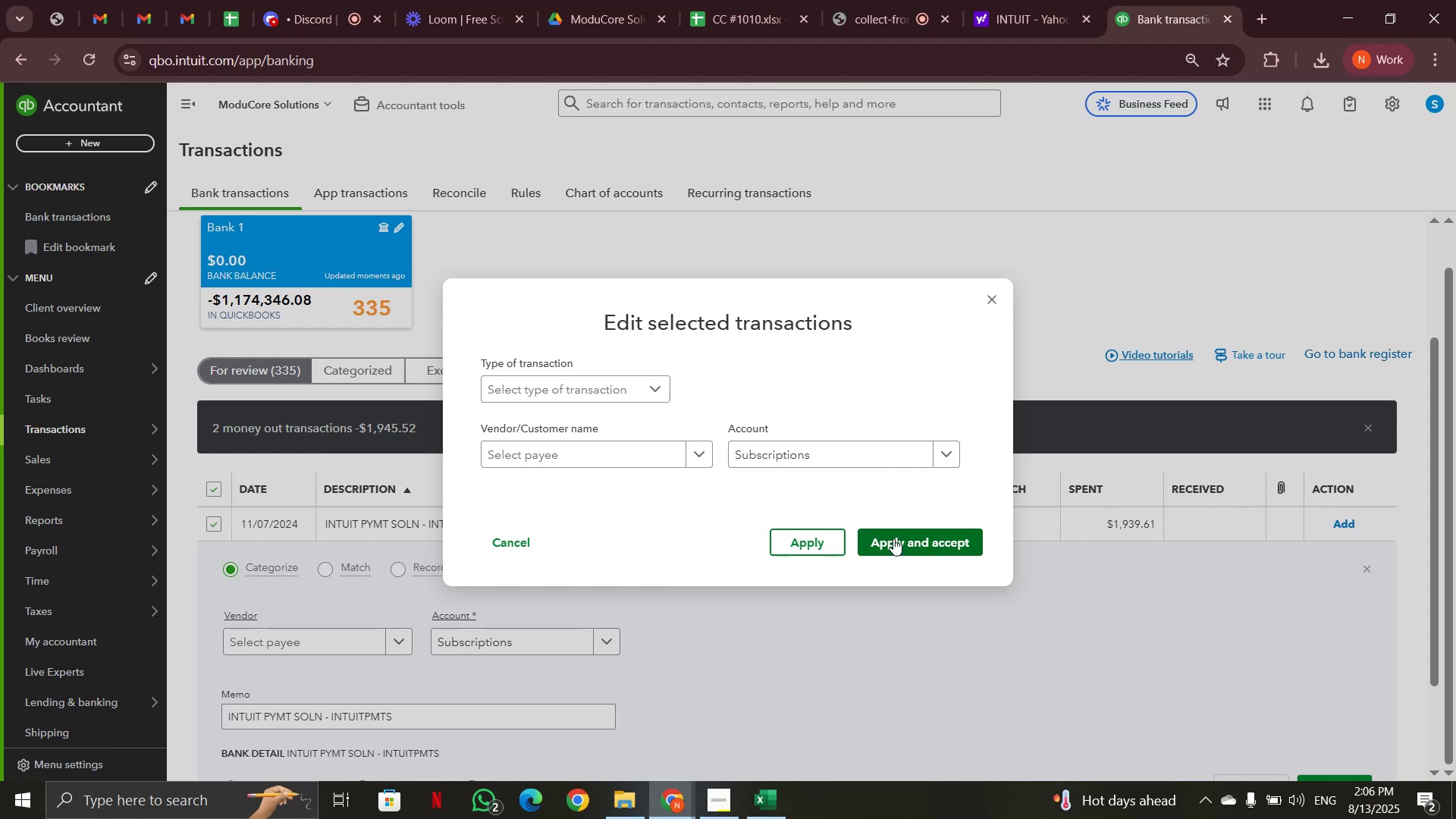 
left_click([893, 538])
 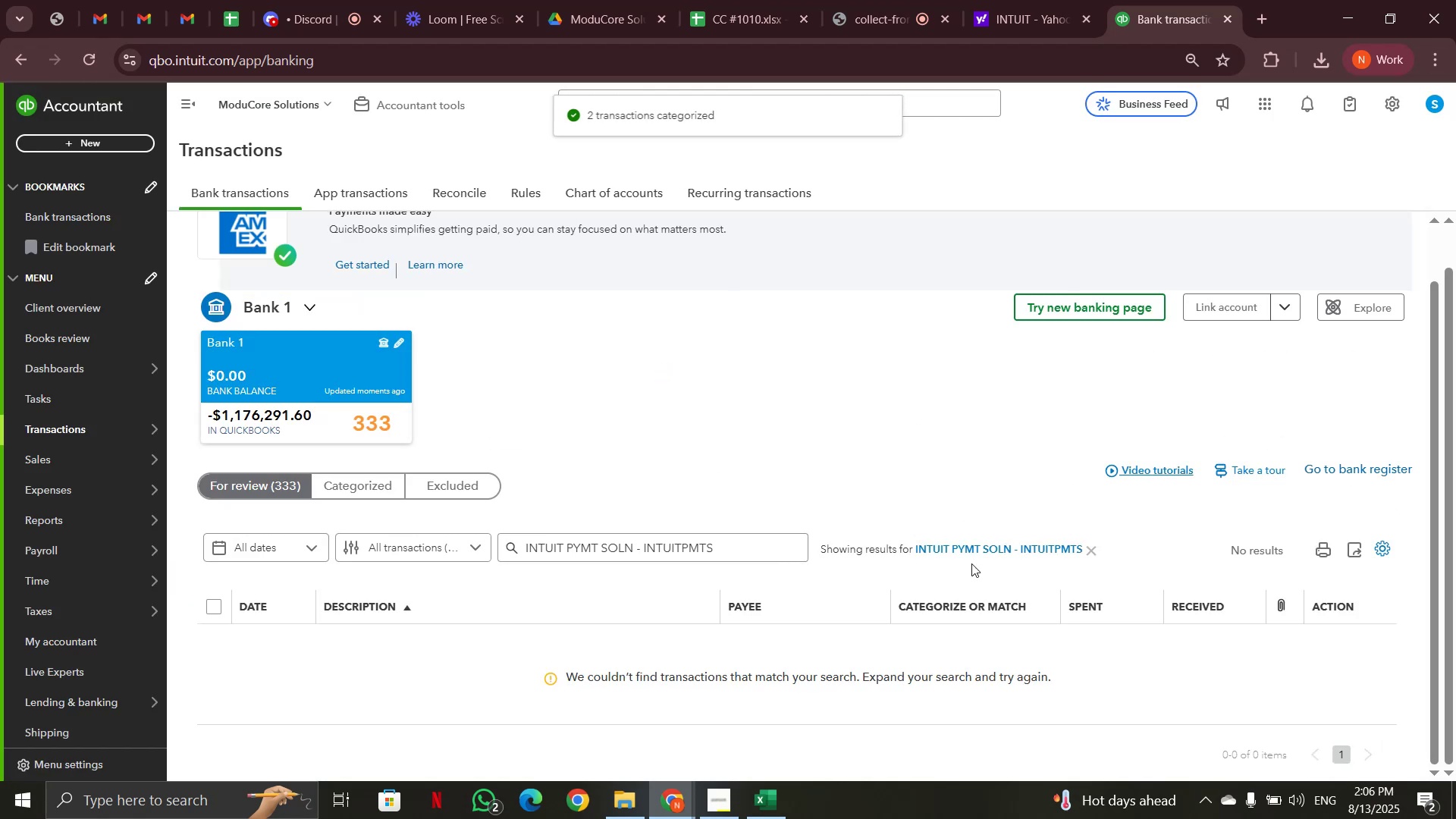 
left_click([1094, 548])
 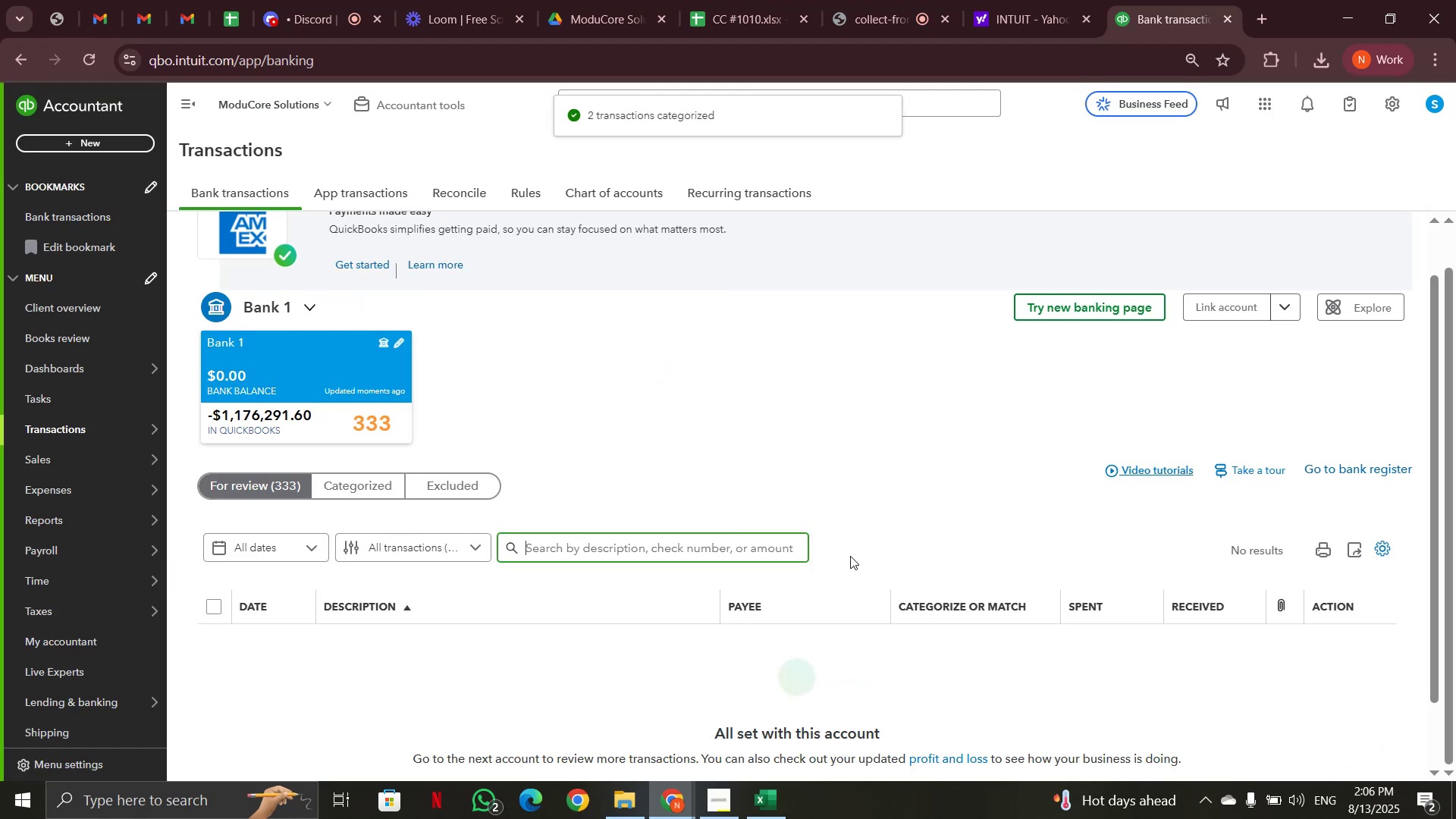 
scroll: coordinate [550, 622], scroll_direction: down, amount: 14.0
 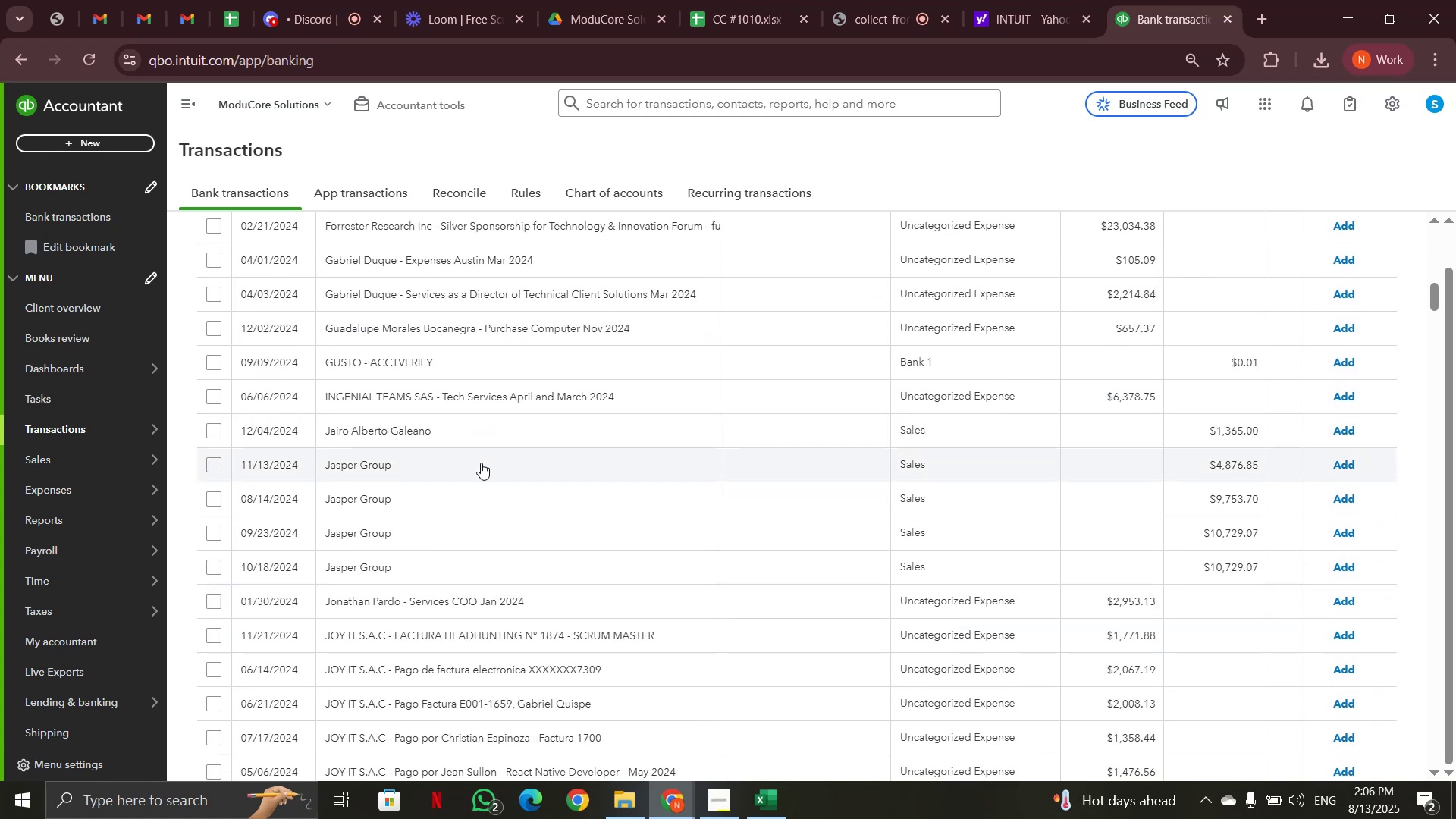 
left_click([481, 463])
 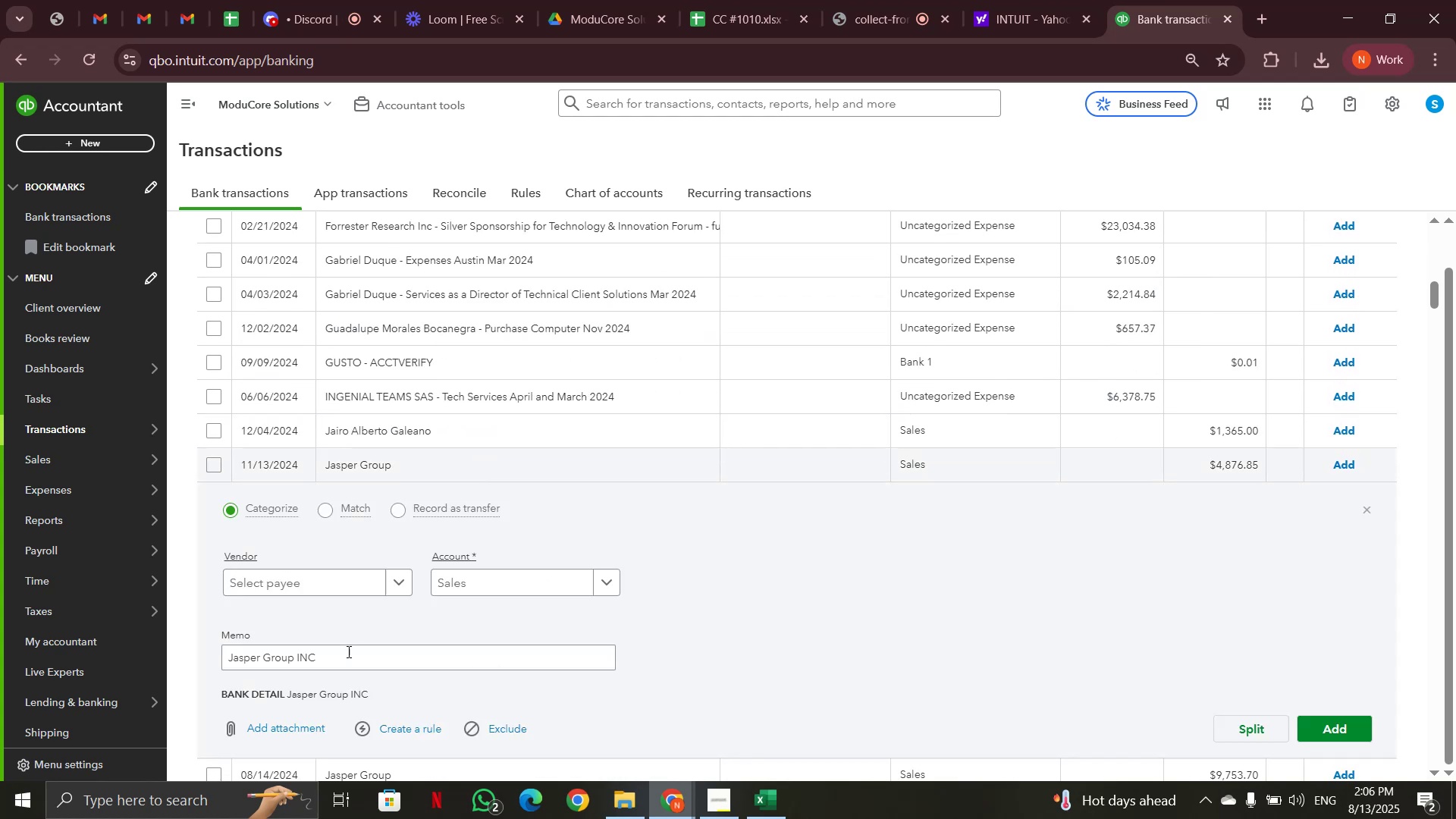 
left_click_drag(start_coordinate=[347, 654], to_coordinate=[213, 652])
 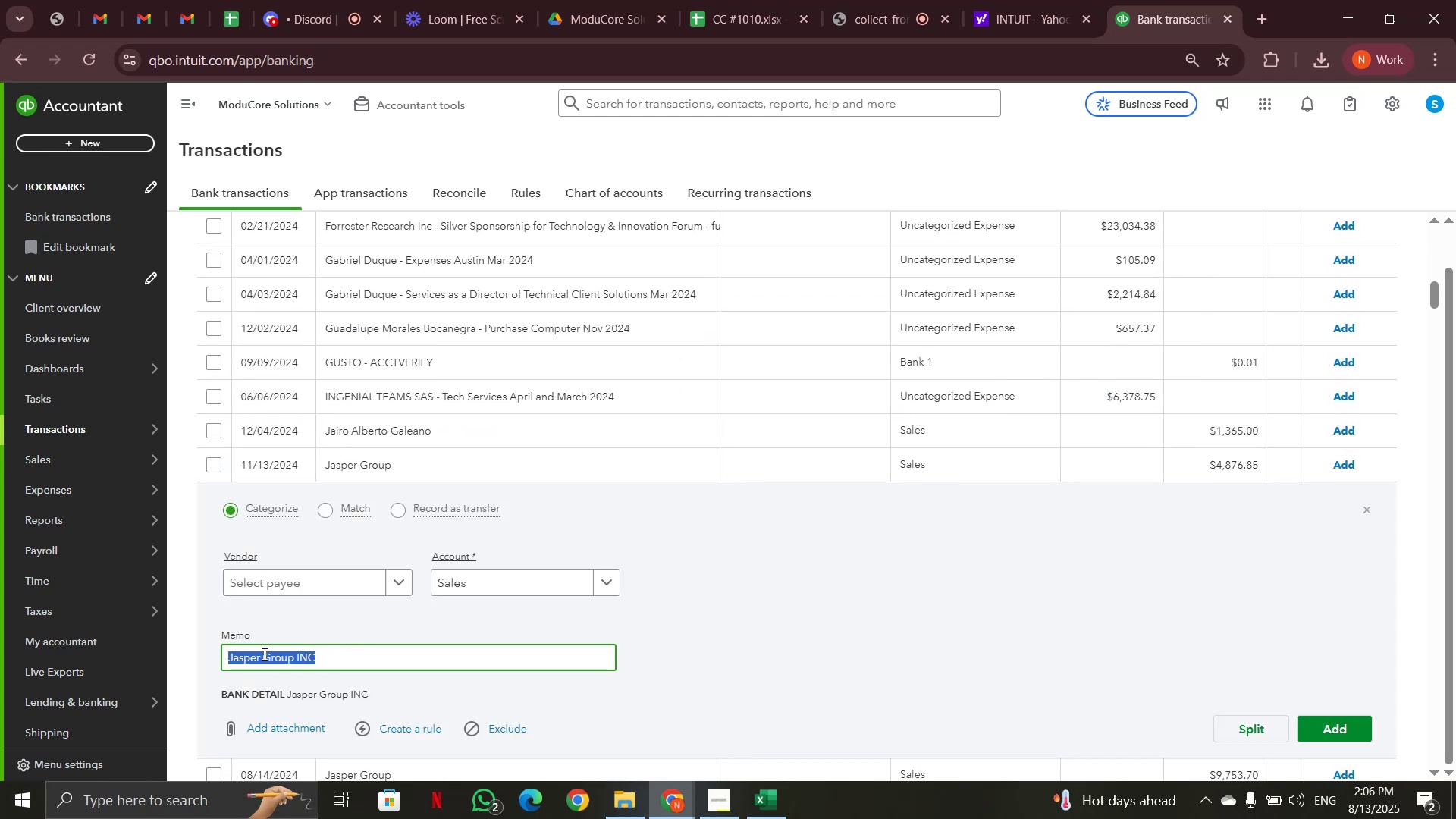 
key(Control+C)
 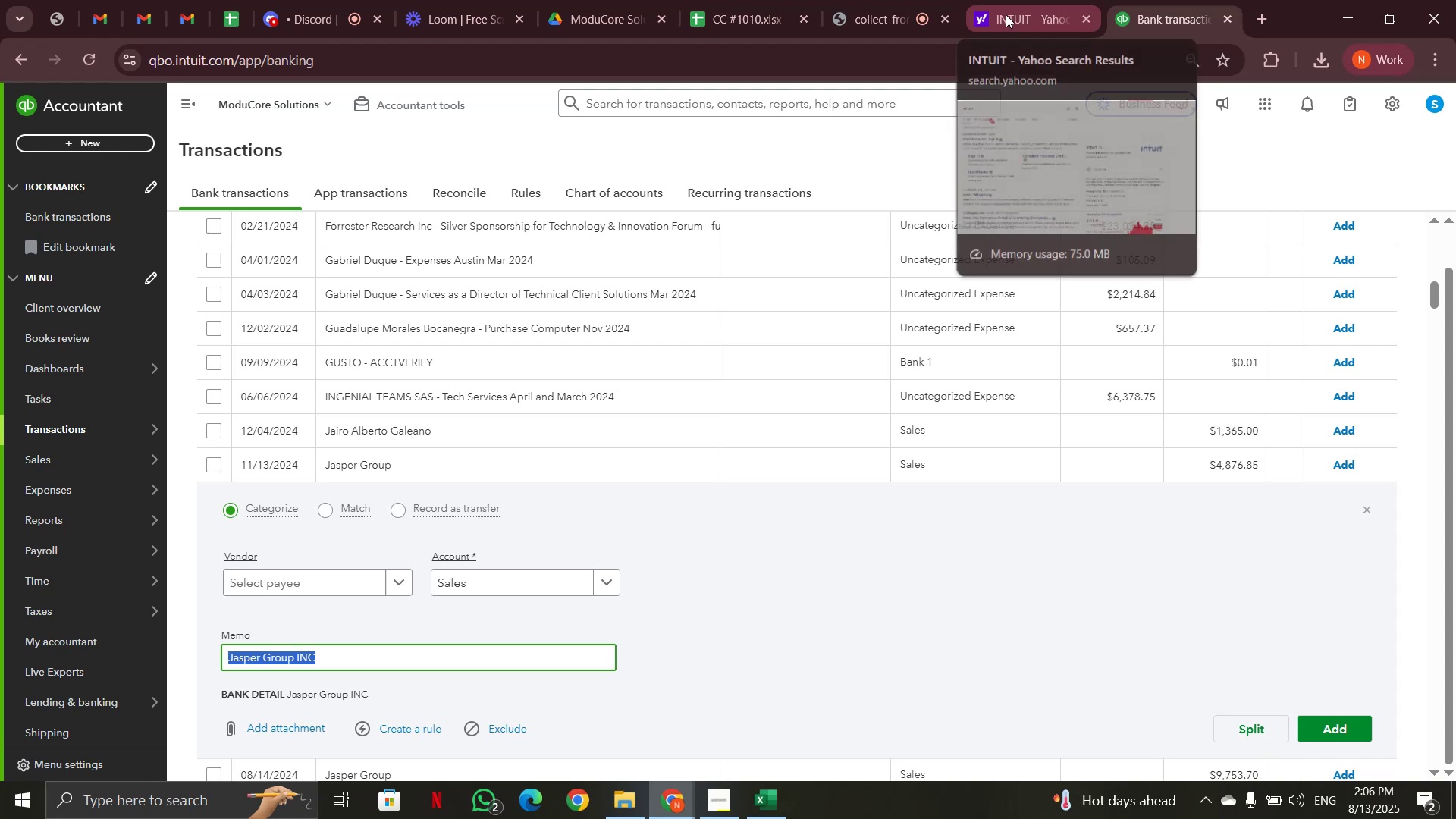 
left_click([1053, 18])
 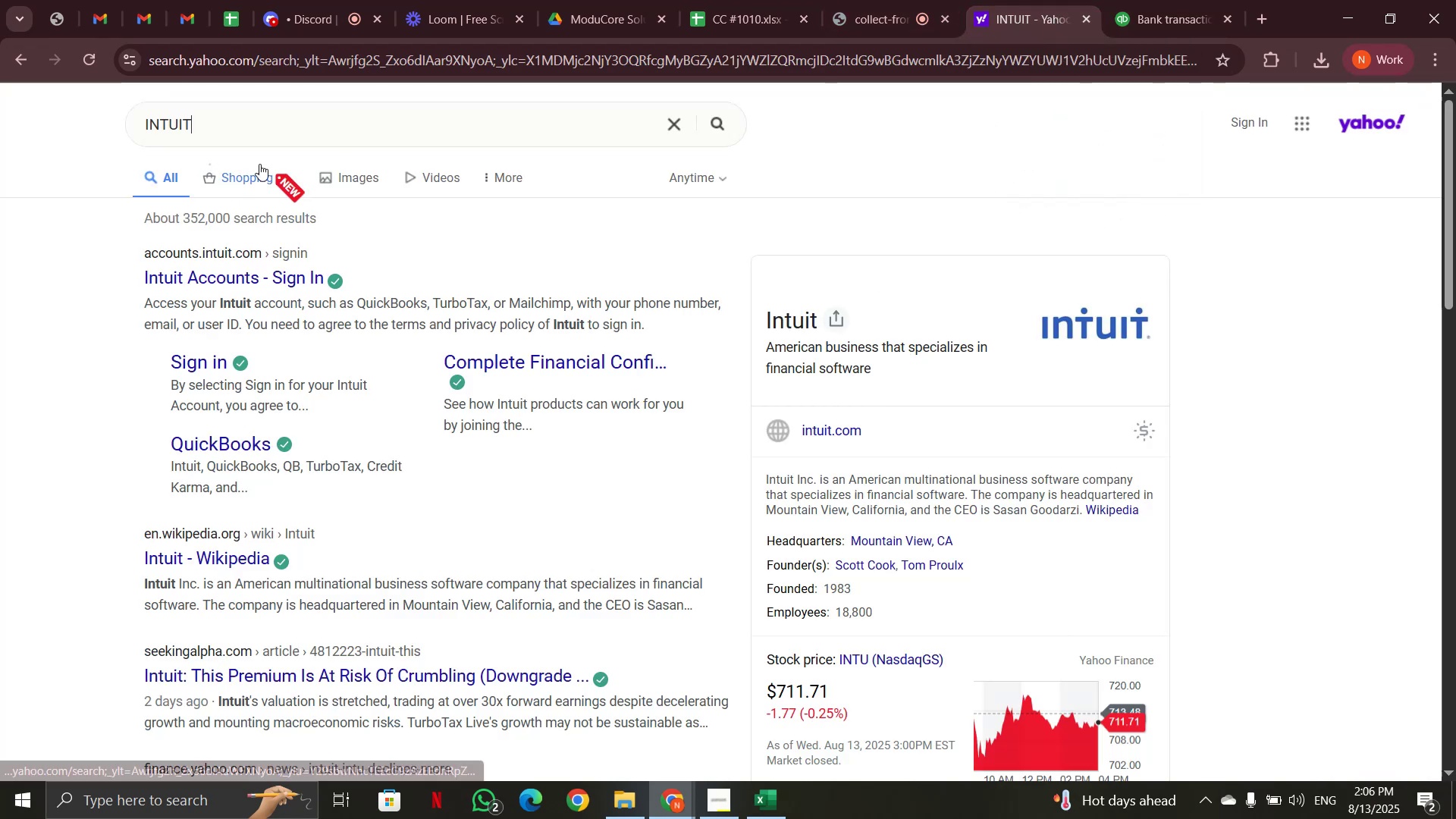 
left_click_drag(start_coordinate=[297, 127], to_coordinate=[130, 127])
 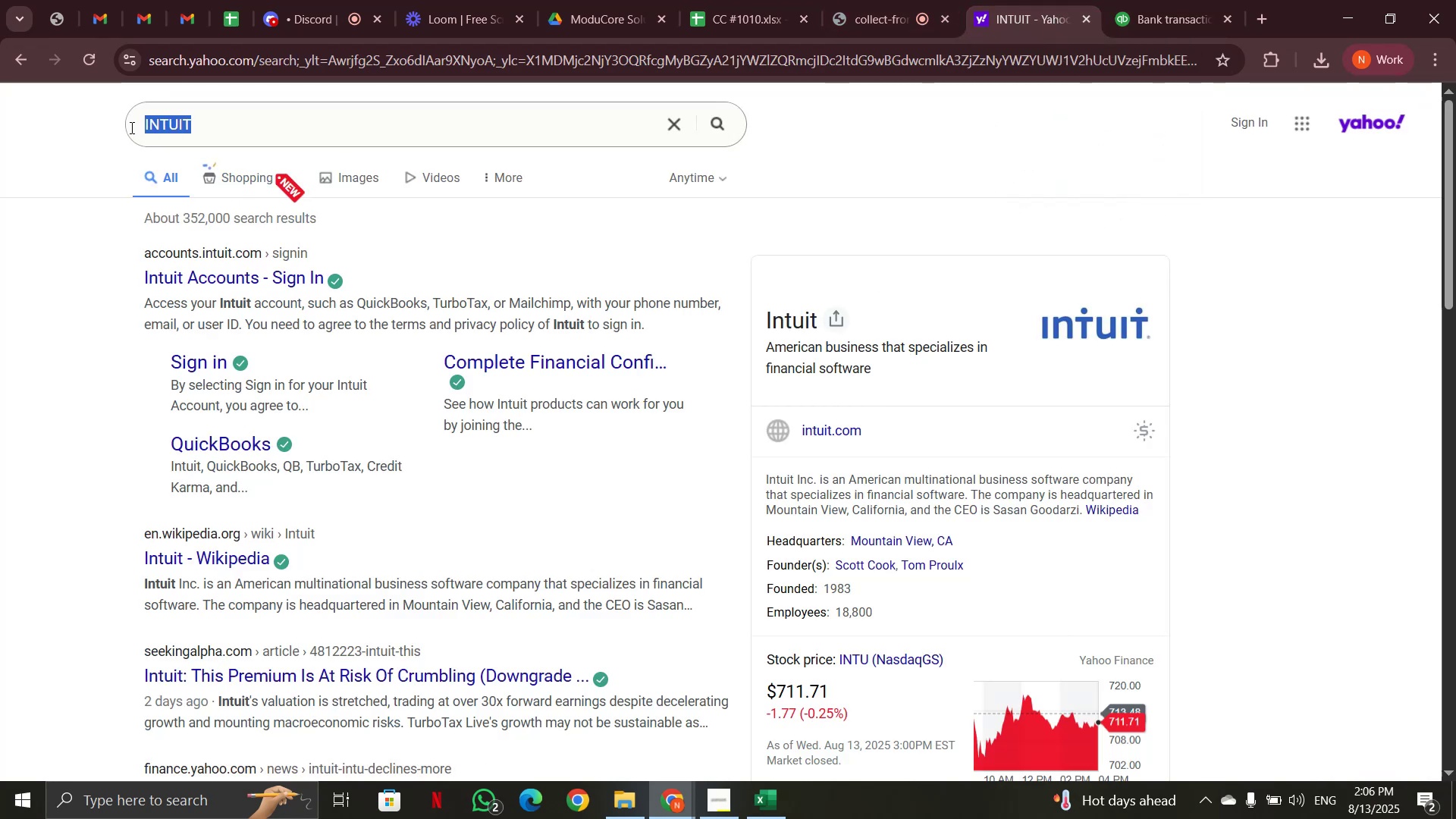 
key(Control+V)
 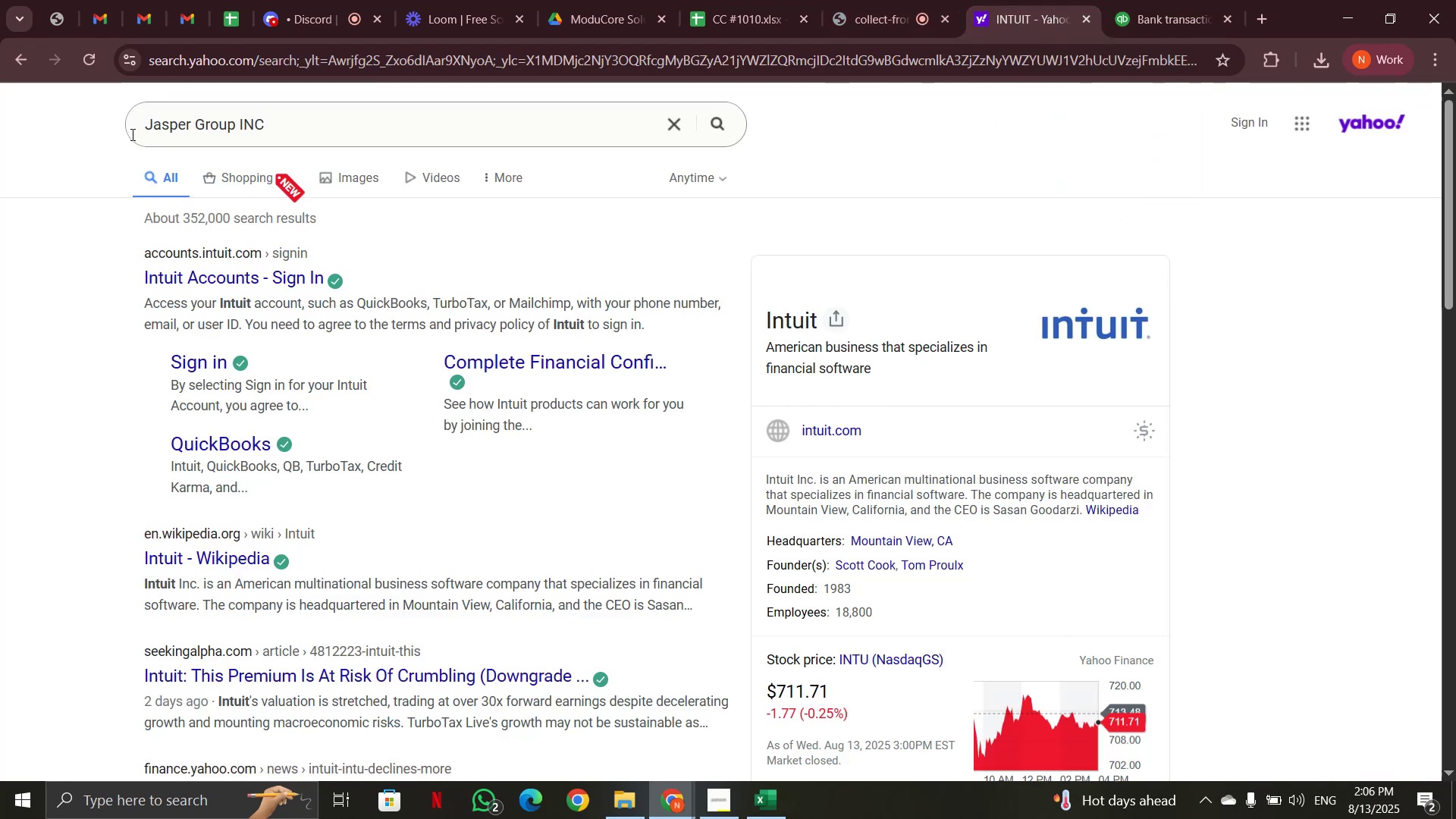 
key(Enter)
 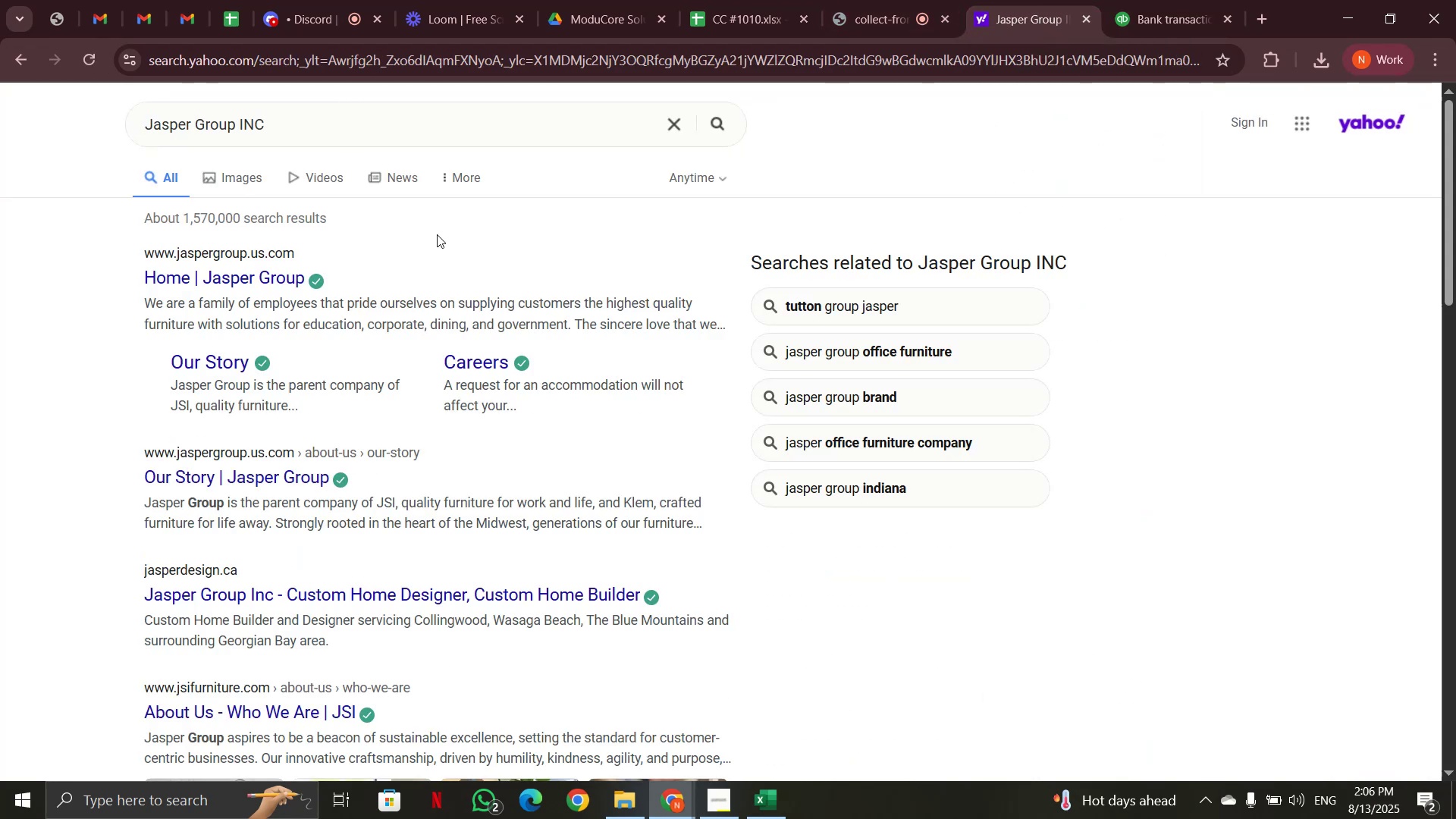 
wait(7.45)
 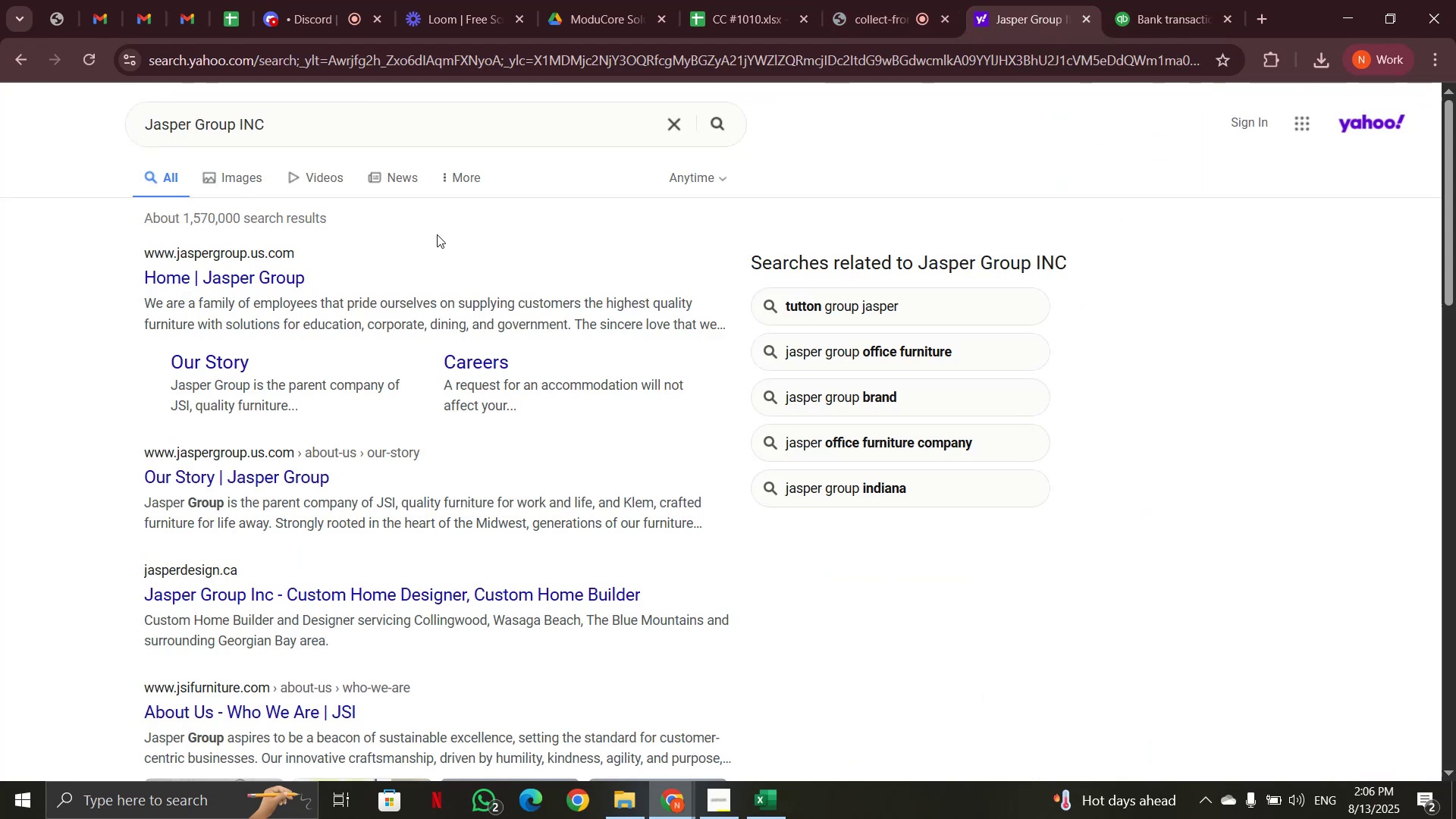 
left_click([1165, 14])
 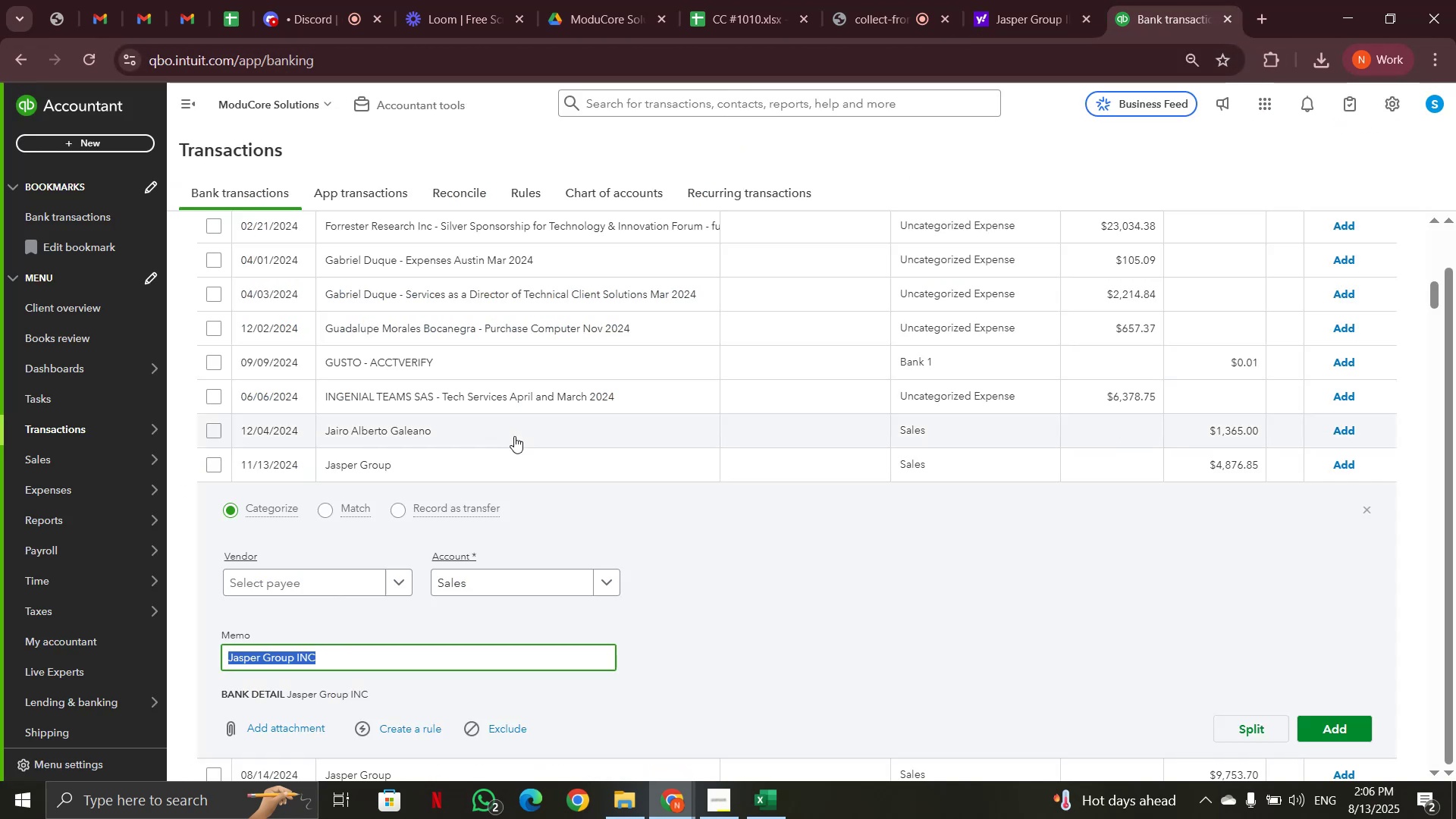 
scroll: coordinate [514, 436], scroll_direction: up, amount: 12.0
 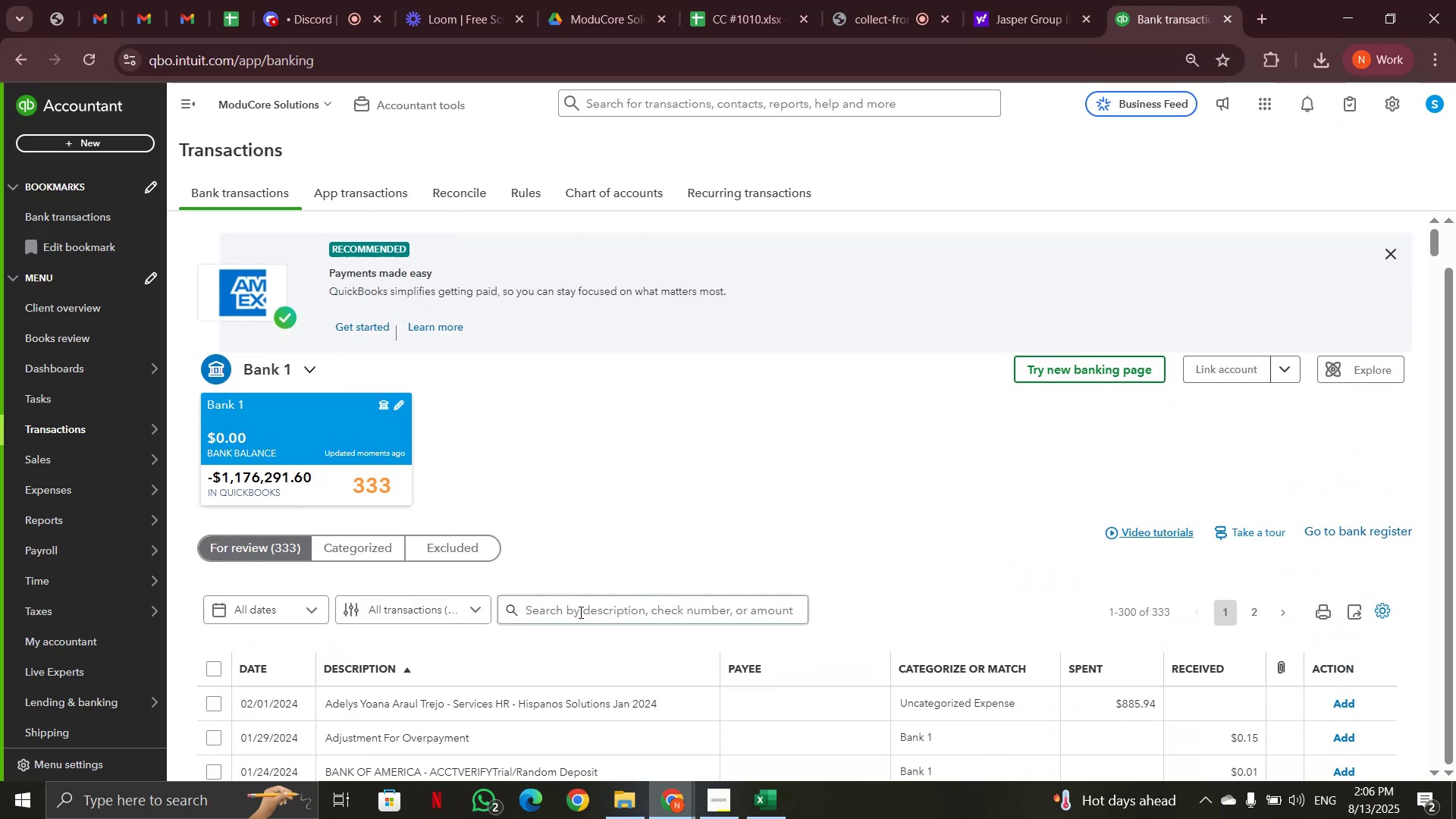 
left_click([580, 613])
 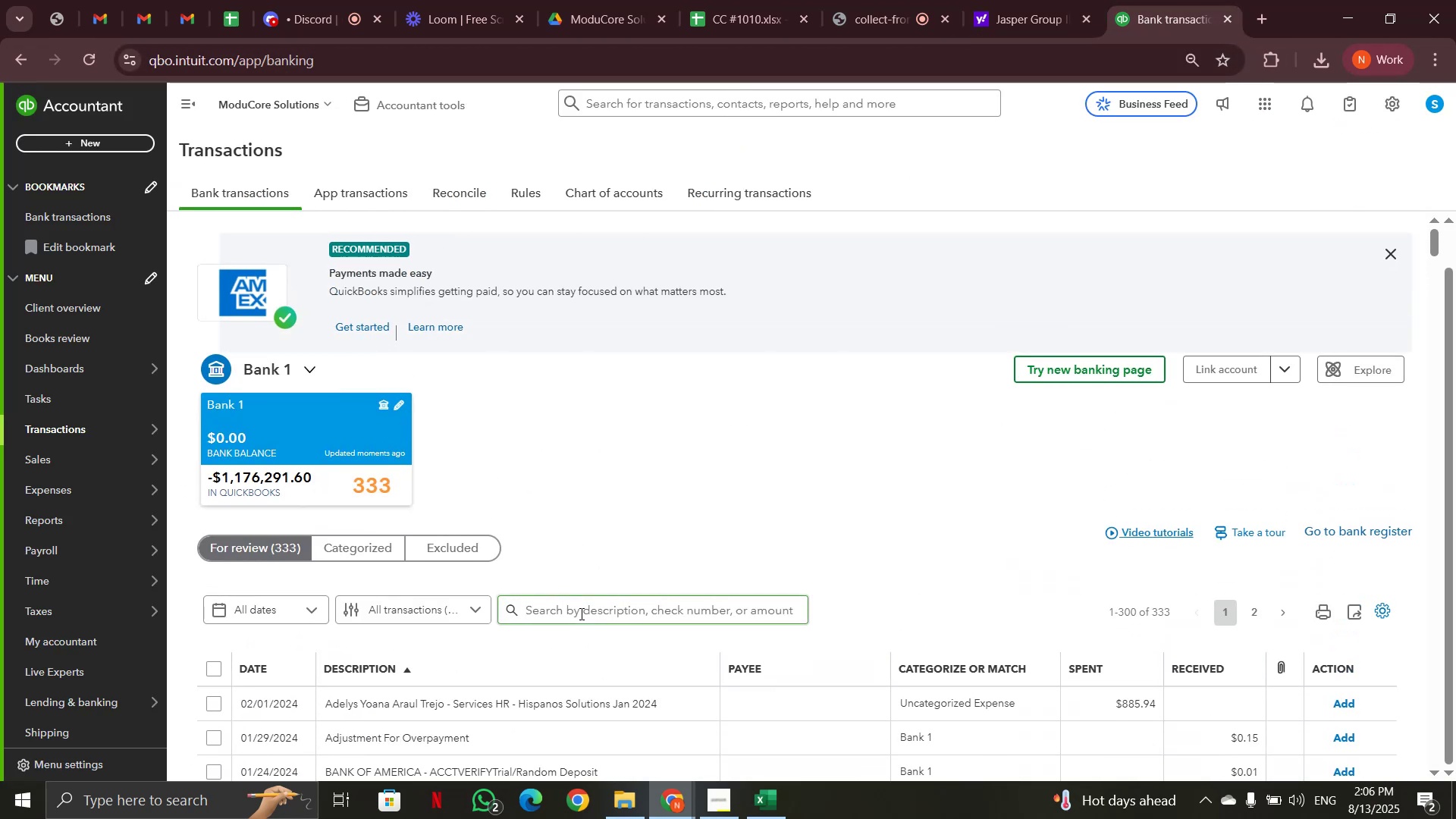 
key(Control+V)
 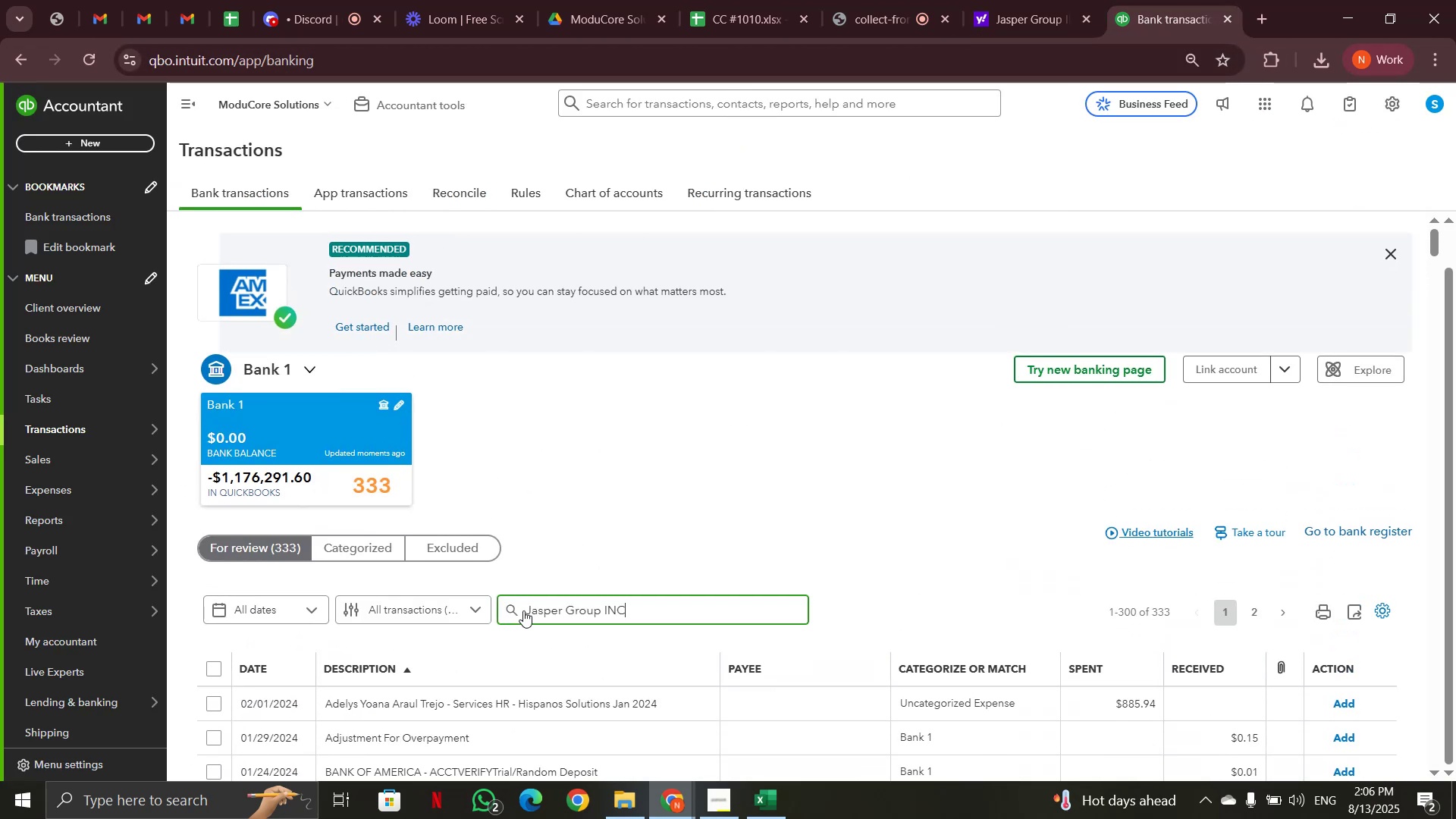 
left_click([514, 610])
 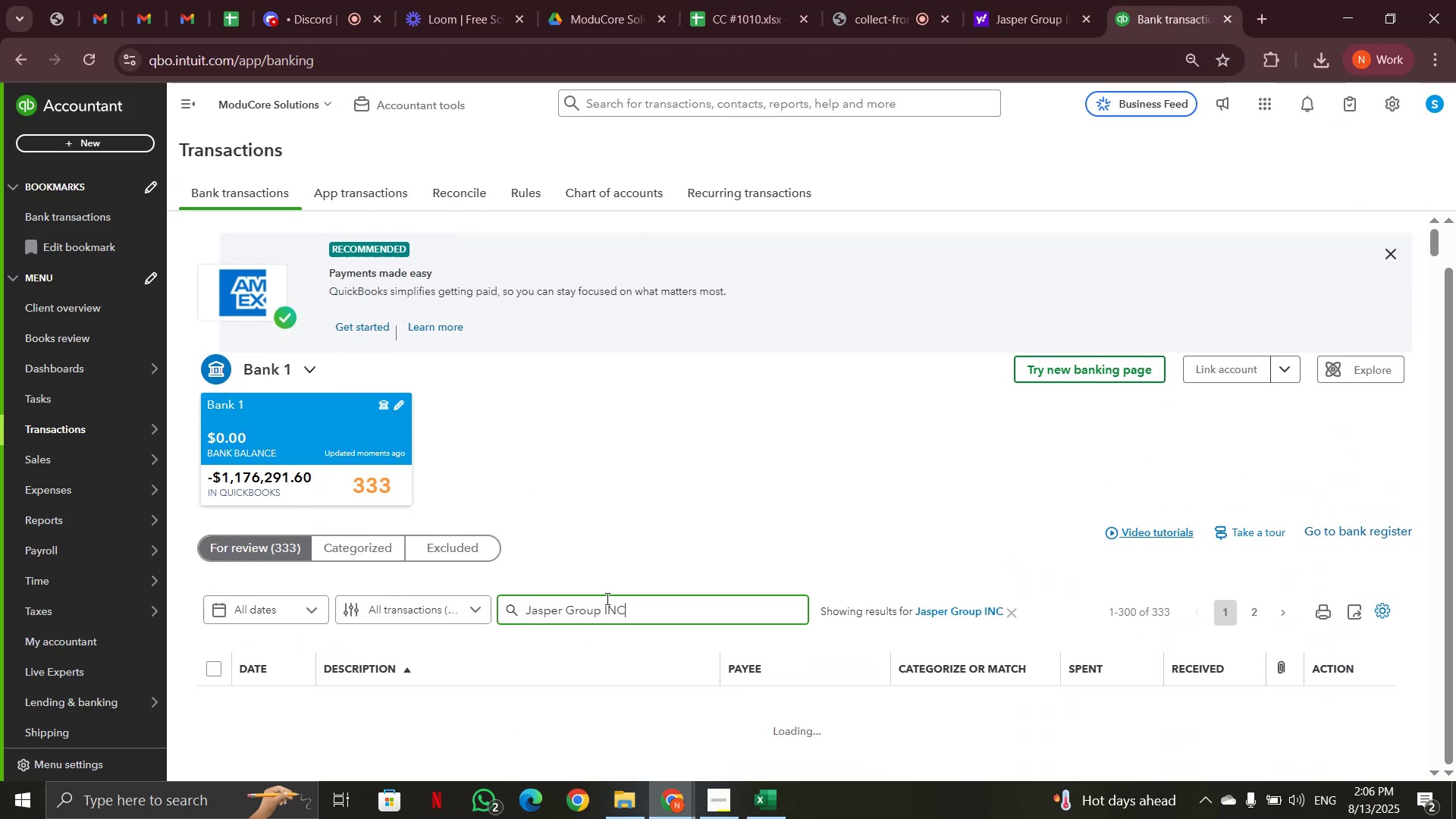 
scroll: coordinate [689, 447], scroll_direction: down, amount: 8.0
 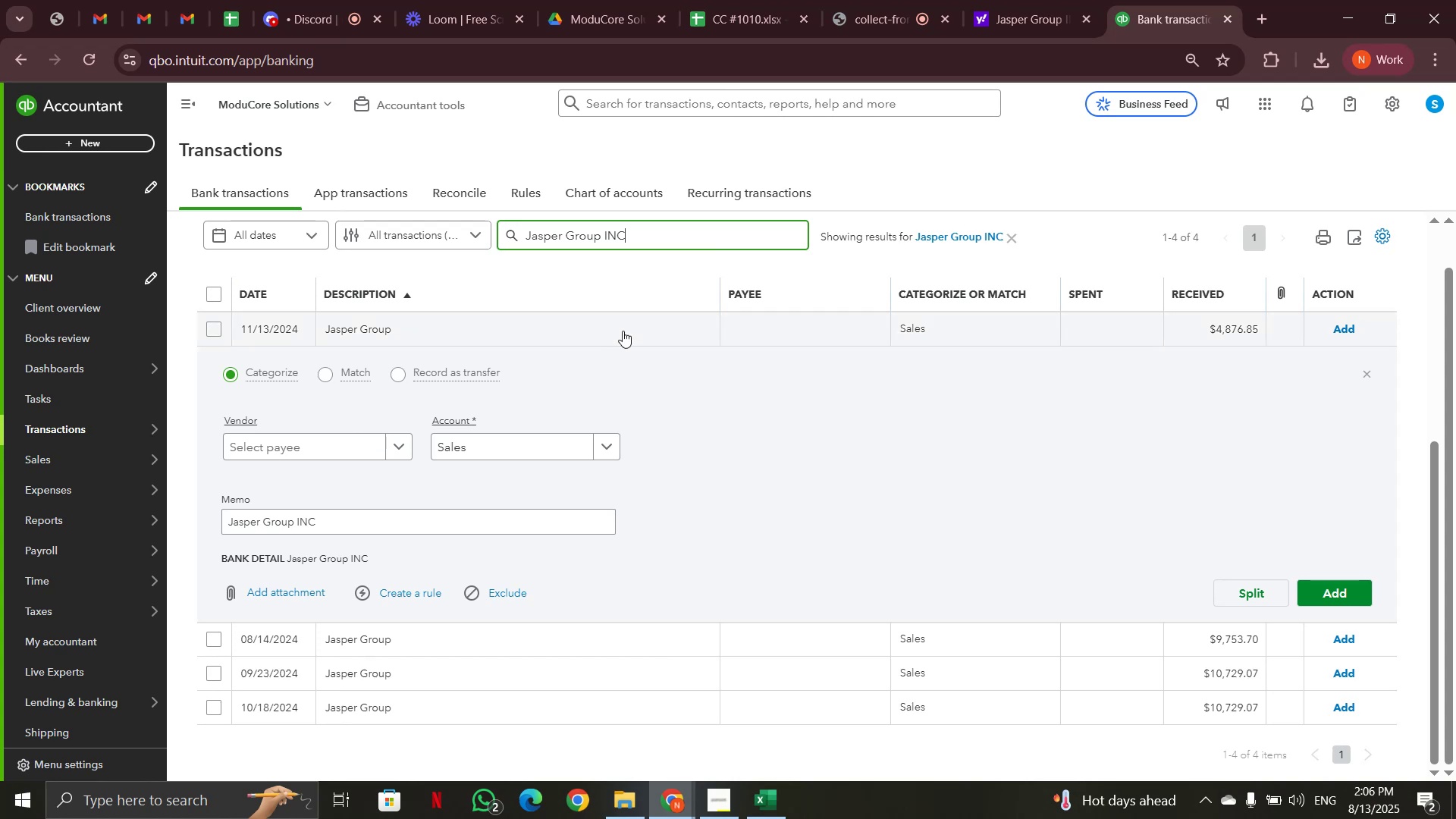 
left_click([623, 331])
 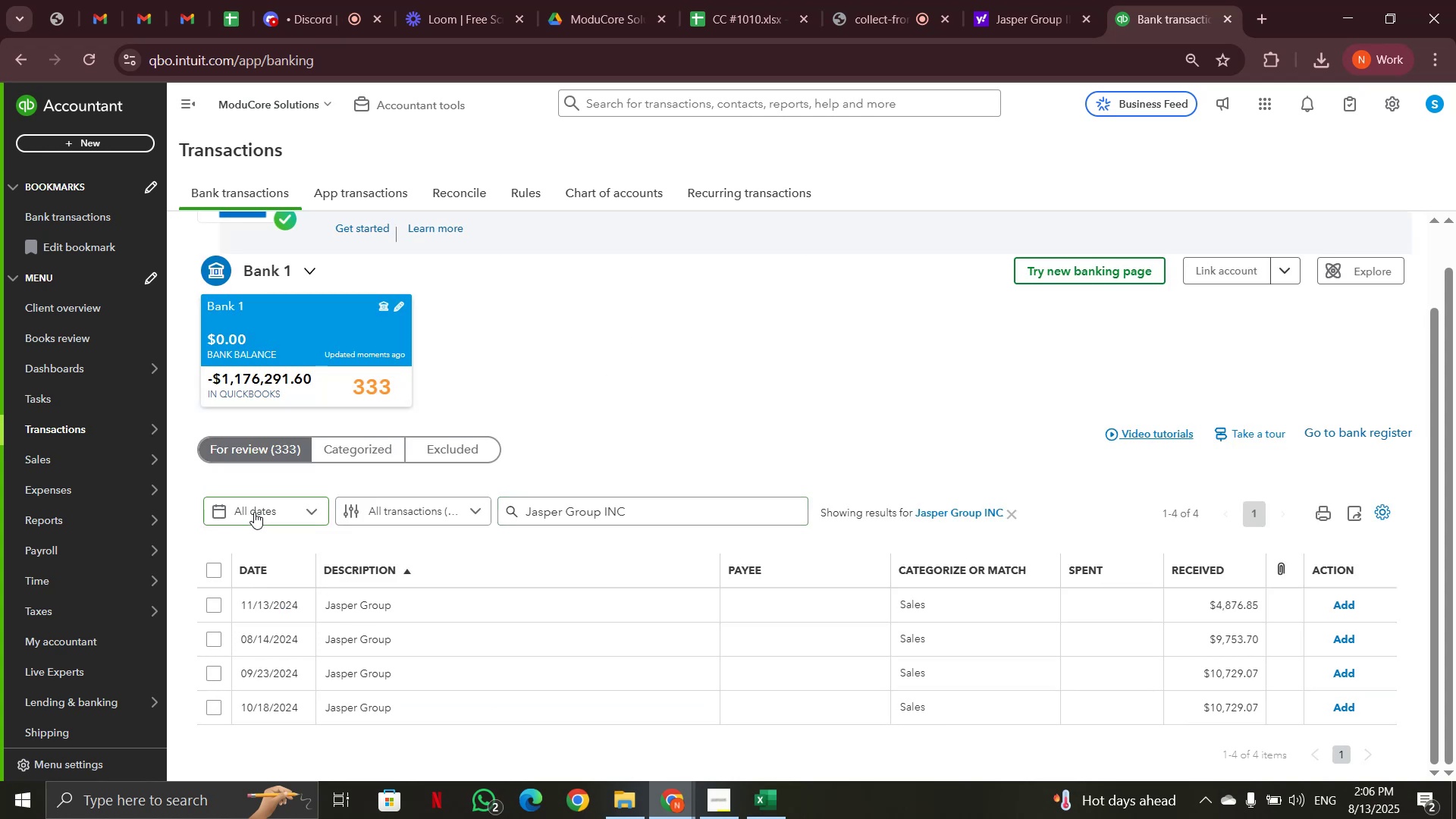 
left_click([219, 567])
 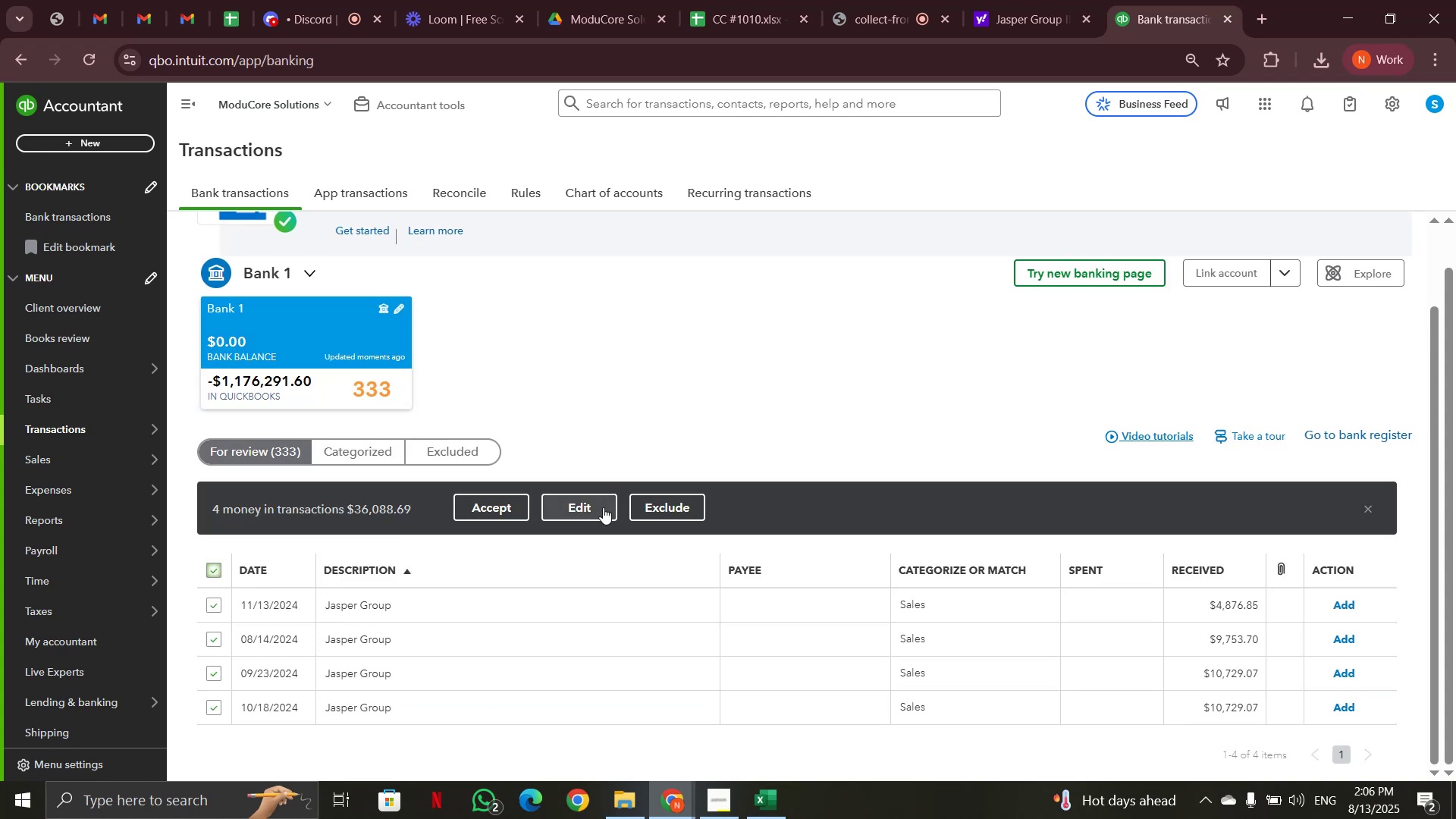 
left_click([604, 507])
 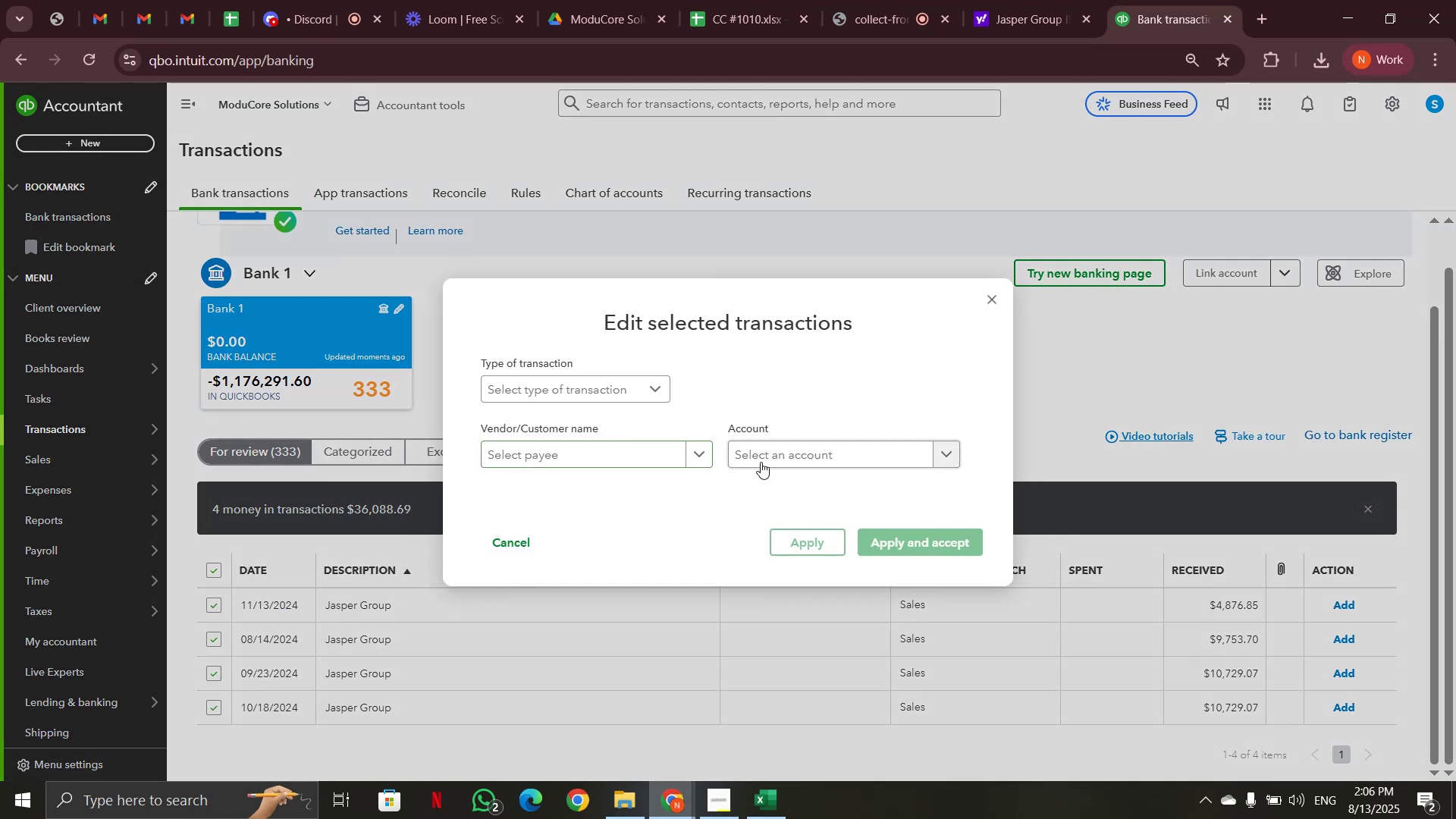 
left_click([775, 458])
 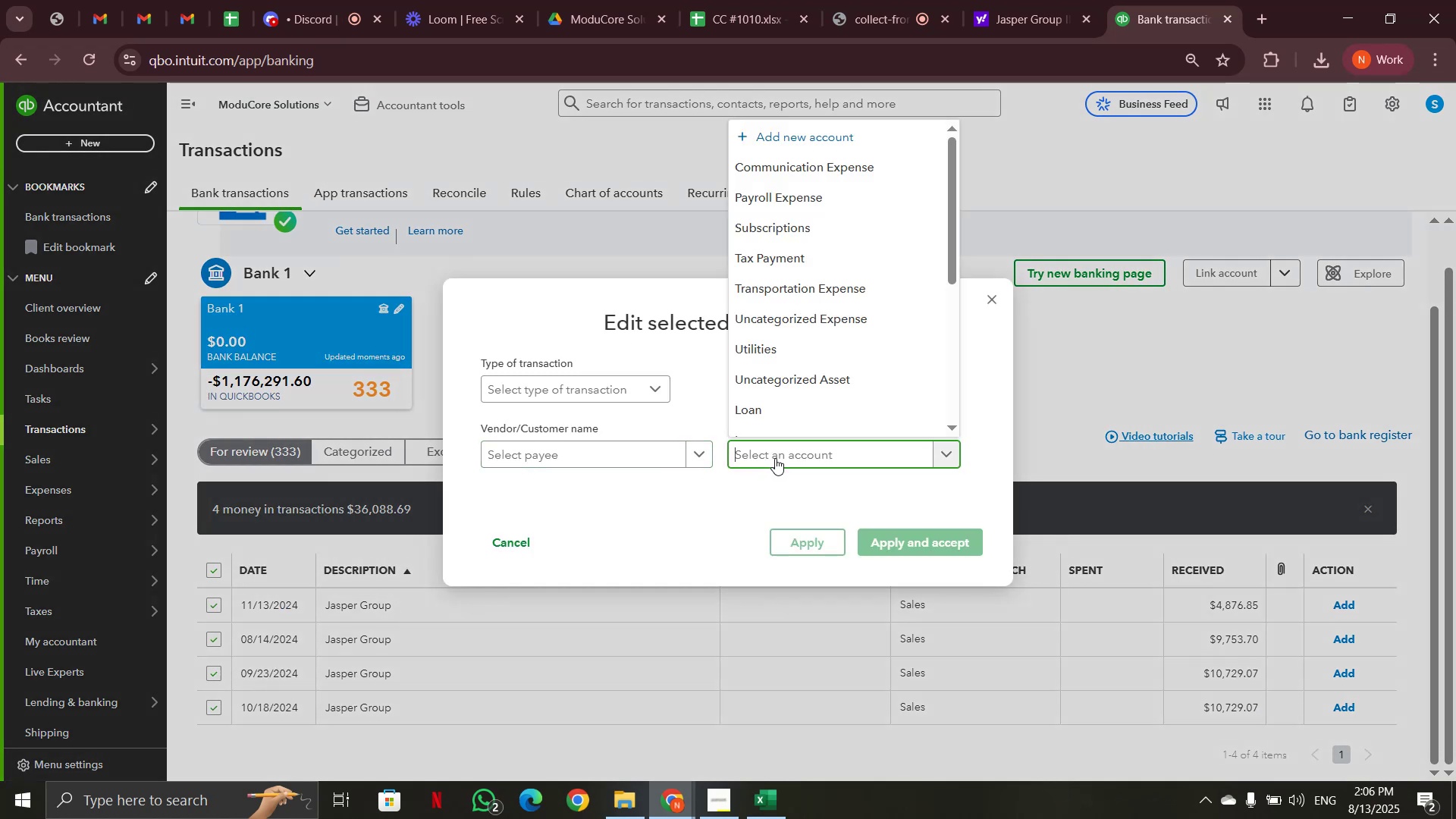 
type(sal)
 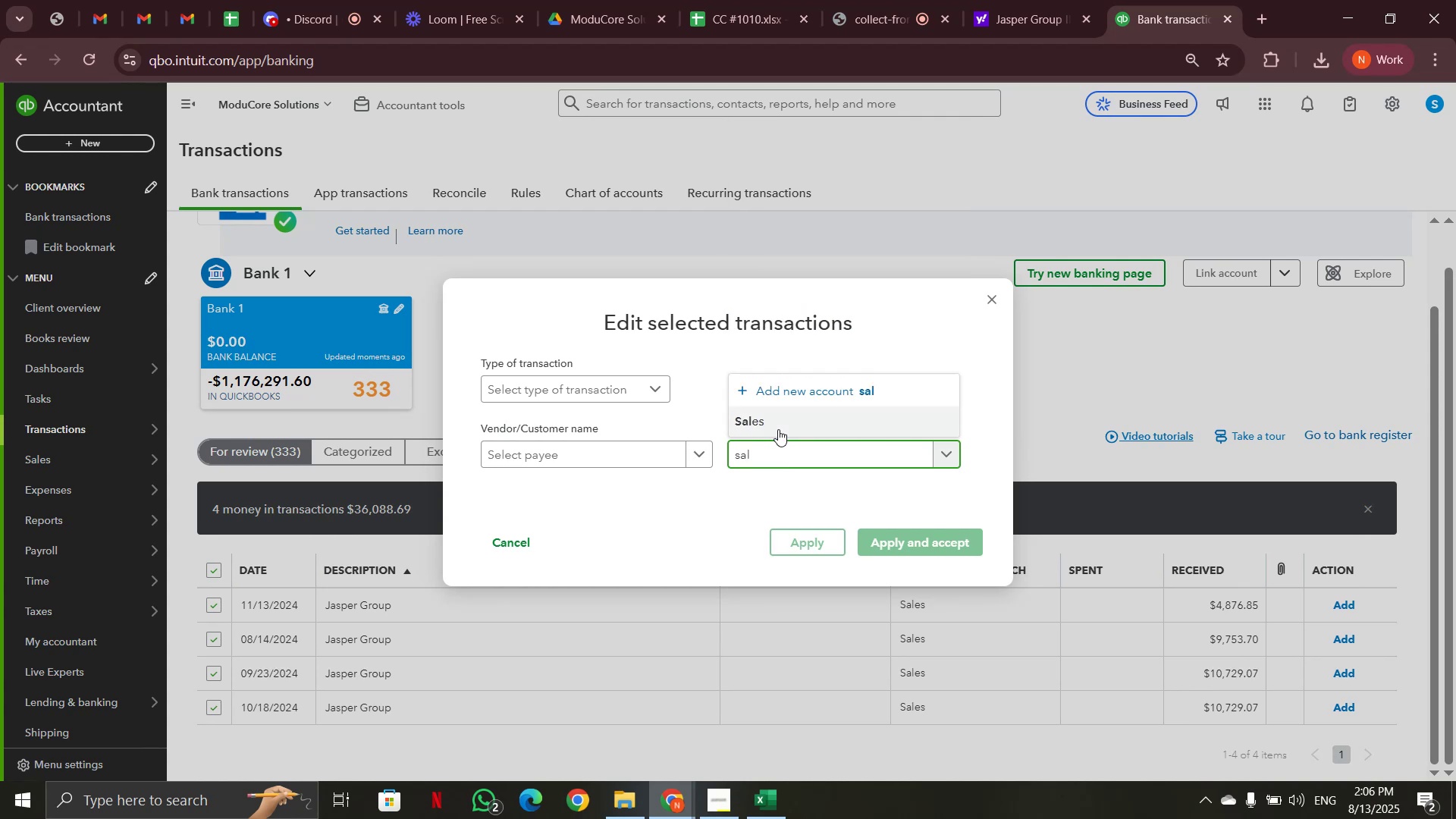 
left_click([778, 429])
 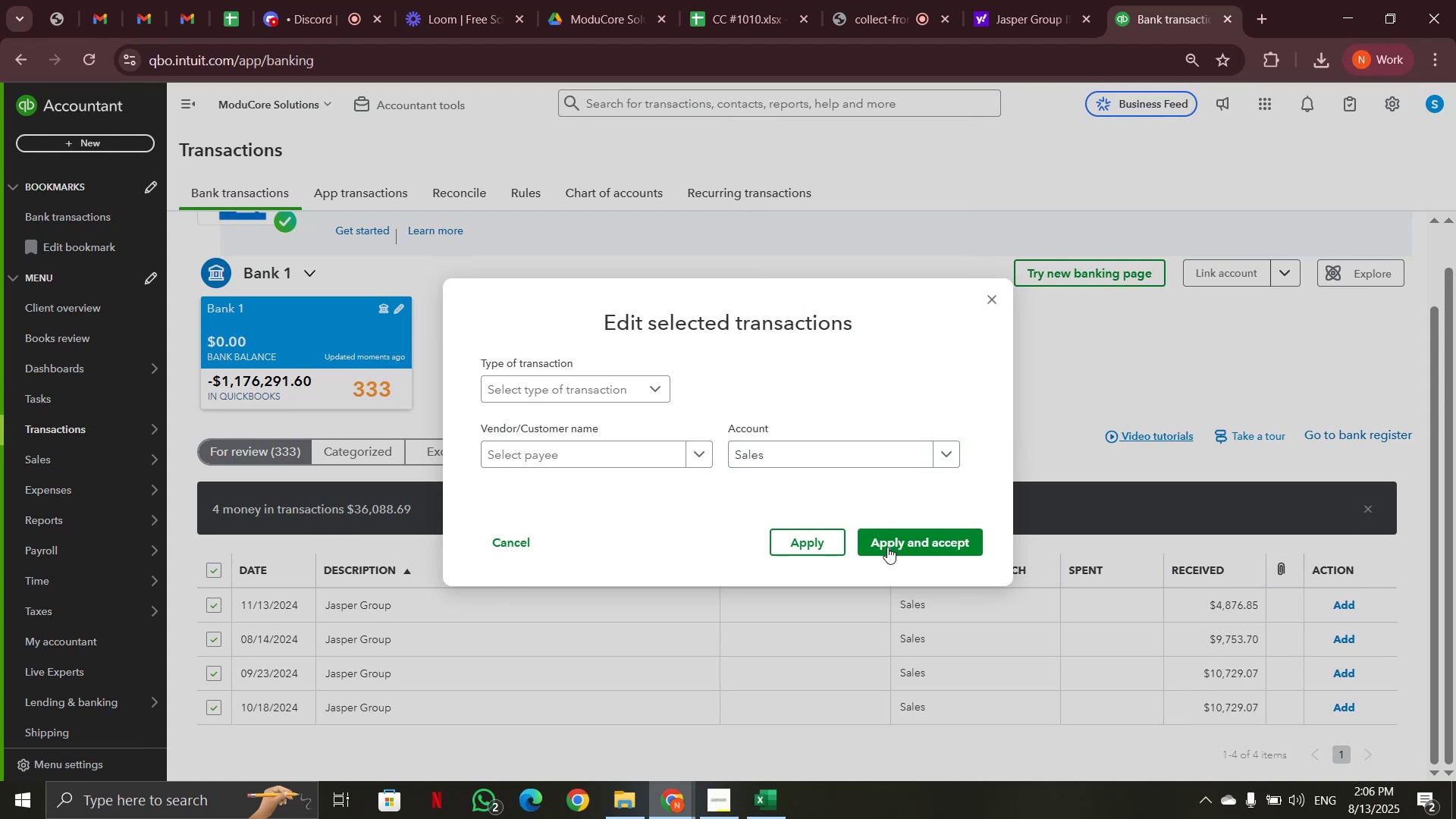 
left_click([889, 551])
 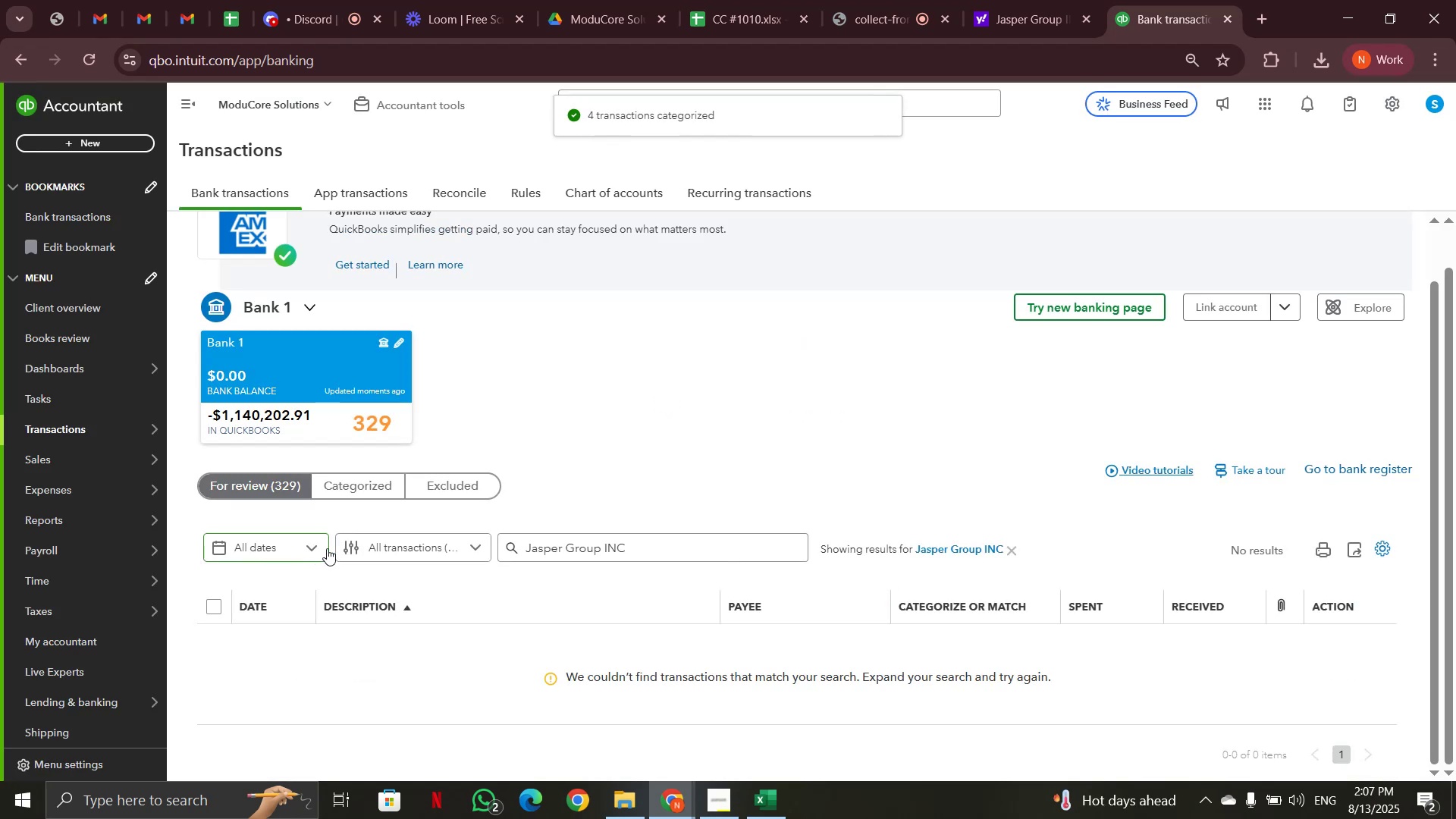 
left_click([1017, 546])
 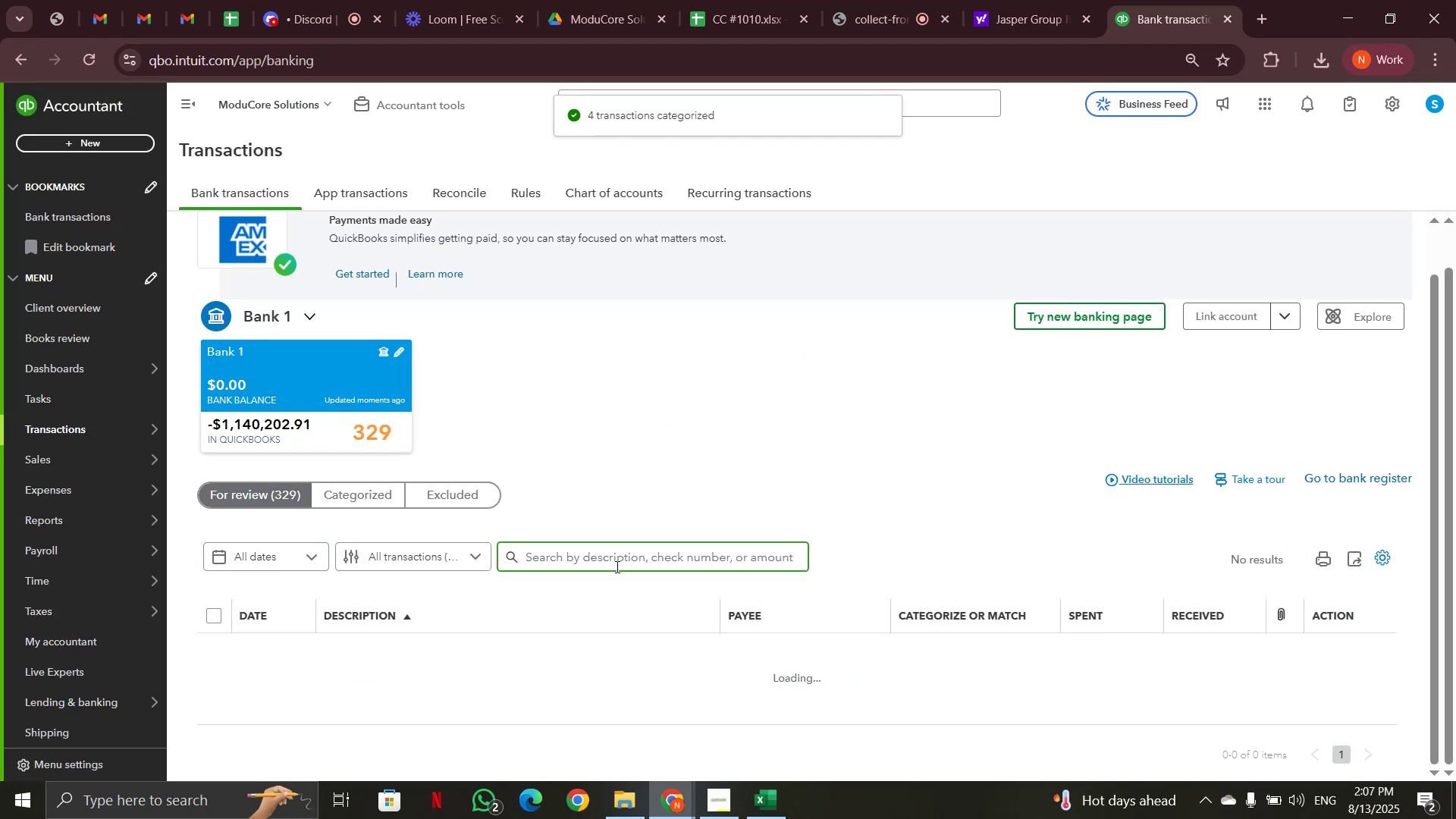 
scroll: coordinate [620, 566], scroll_direction: down, amount: 5.0
 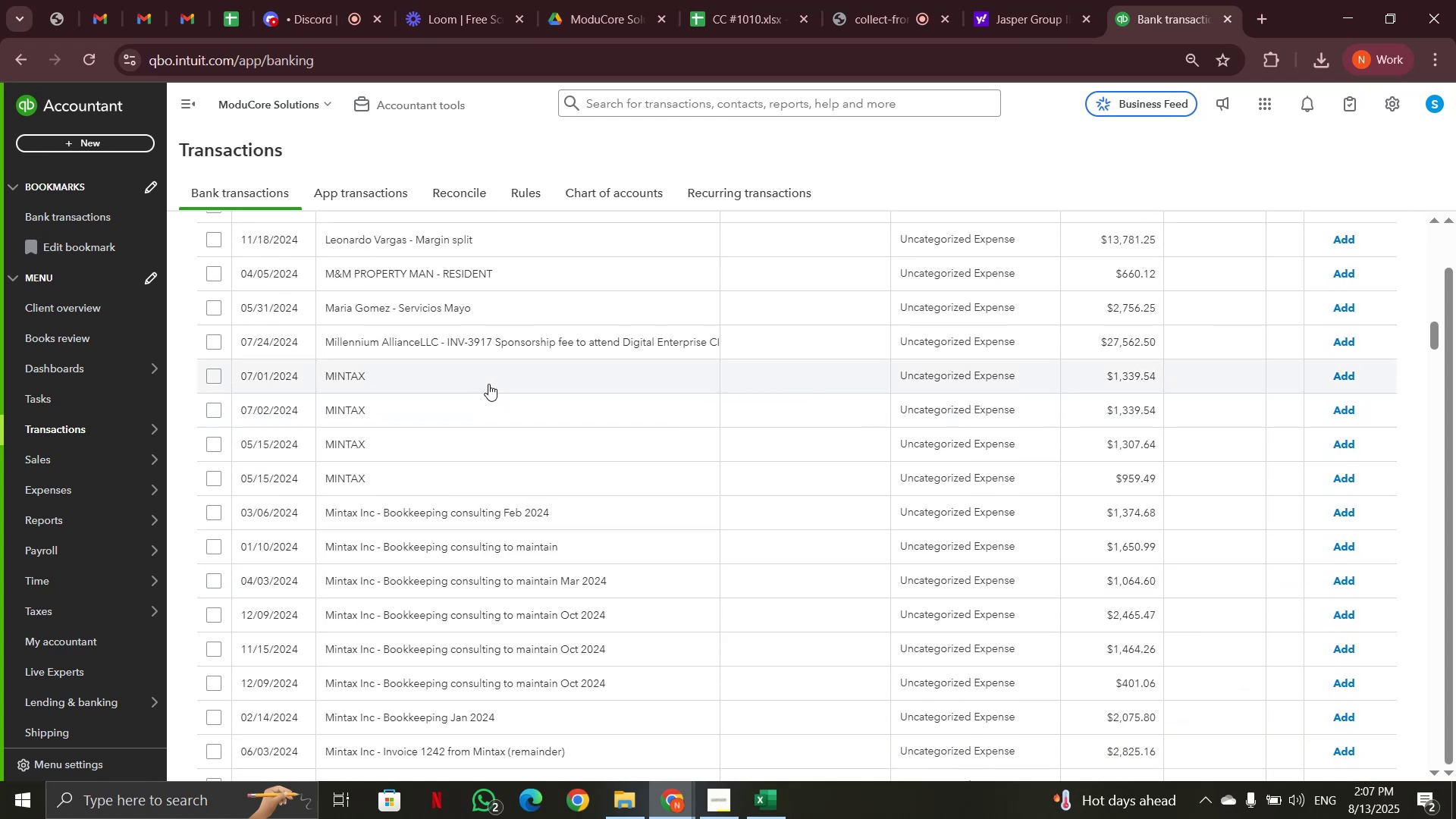 
left_click([488, 384])
 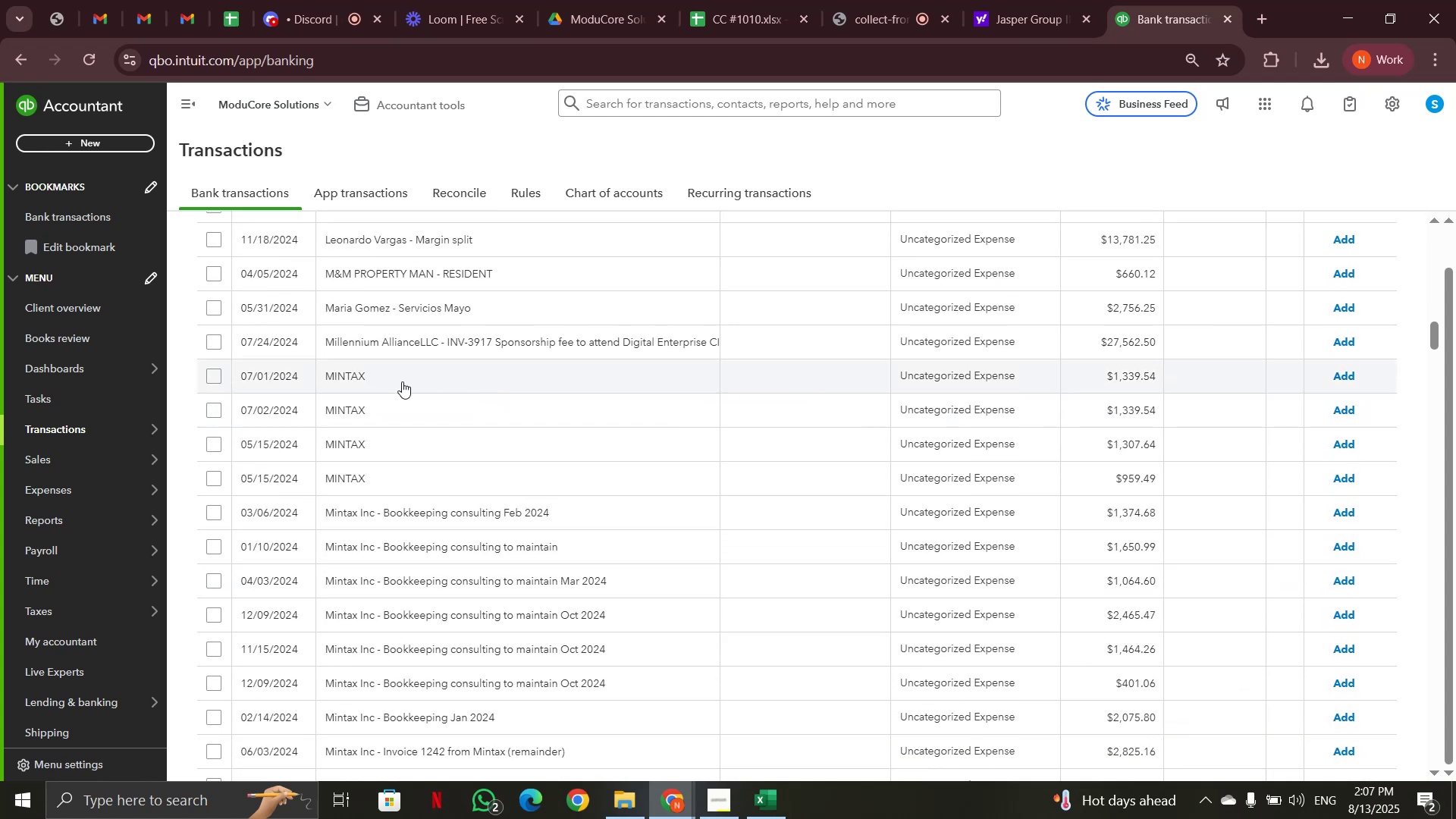 
mouse_move([372, 467])
 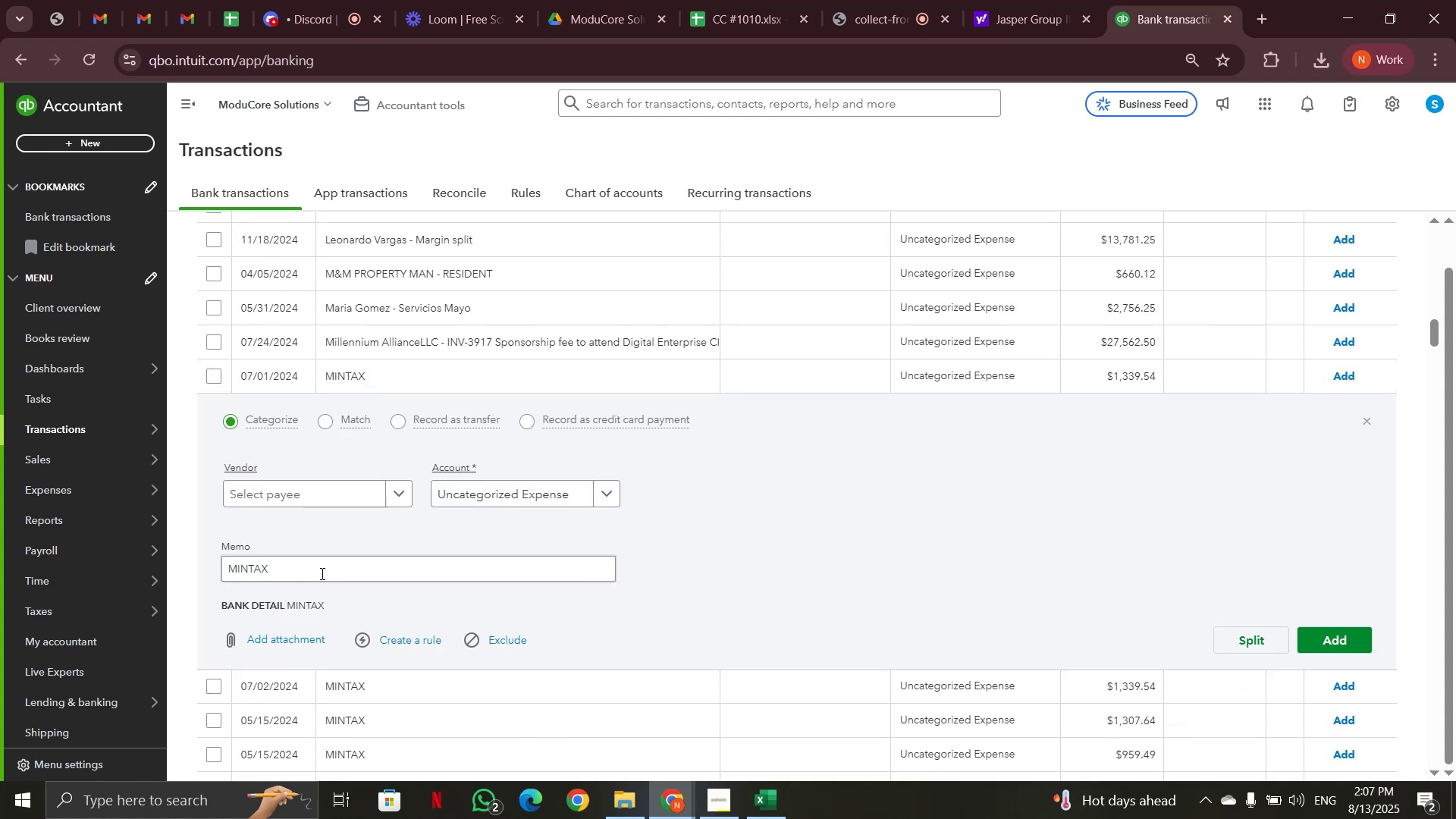 
left_click_drag(start_coordinate=[321, 573], to_coordinate=[209, 573])
 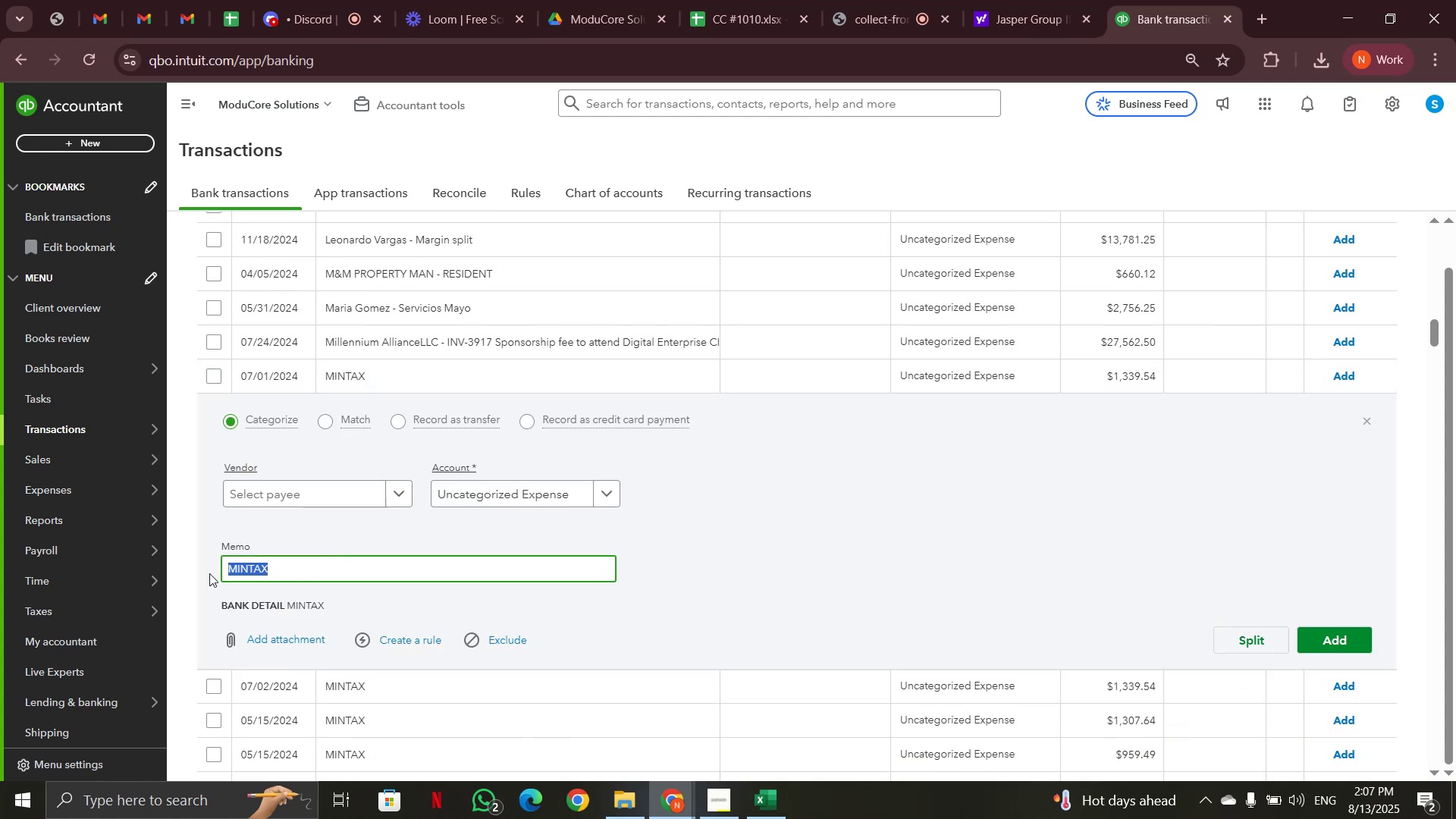 
key(Control+C)
 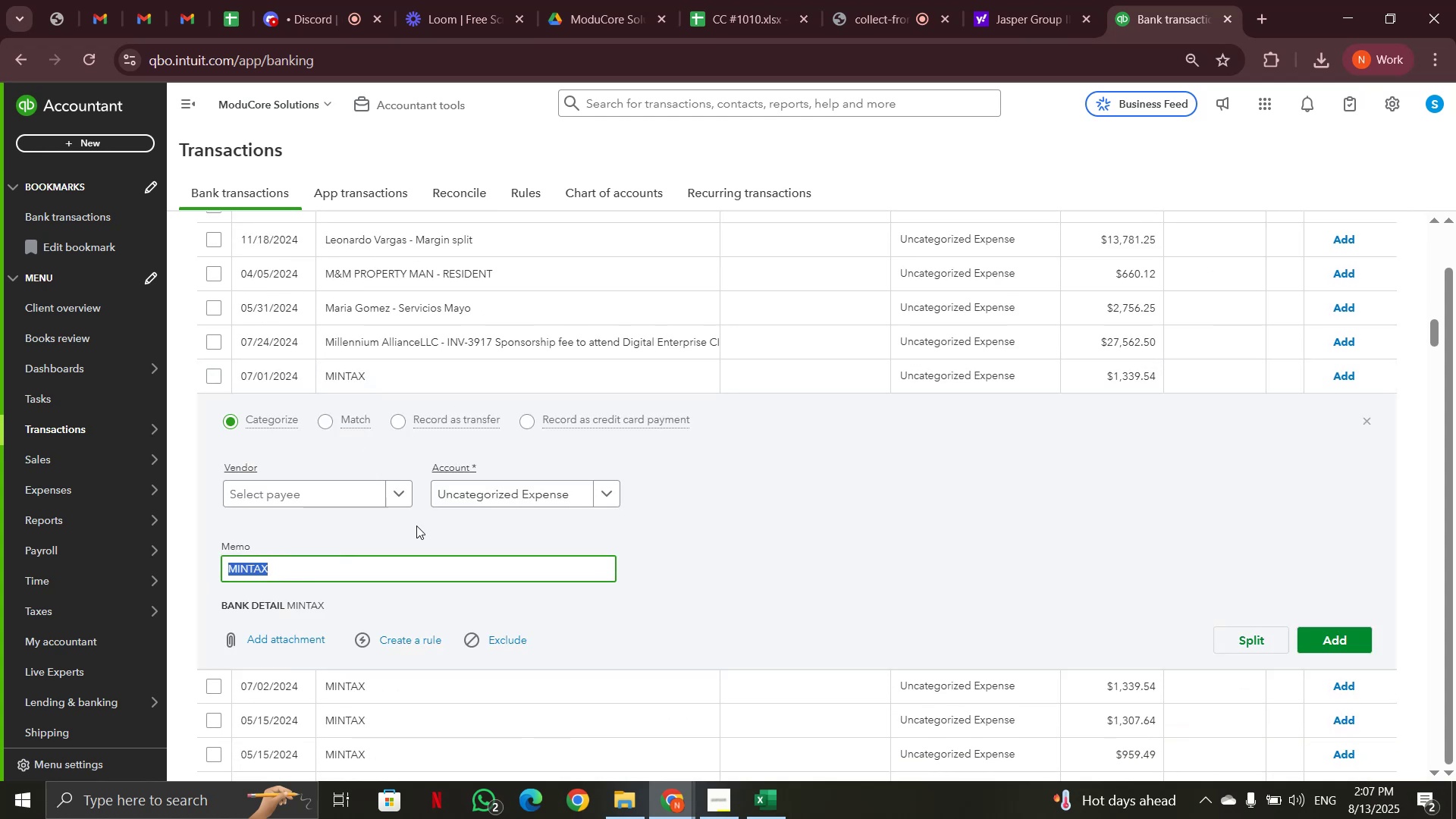 
scroll: coordinate [475, 516], scroll_direction: up, amount: 20.0
 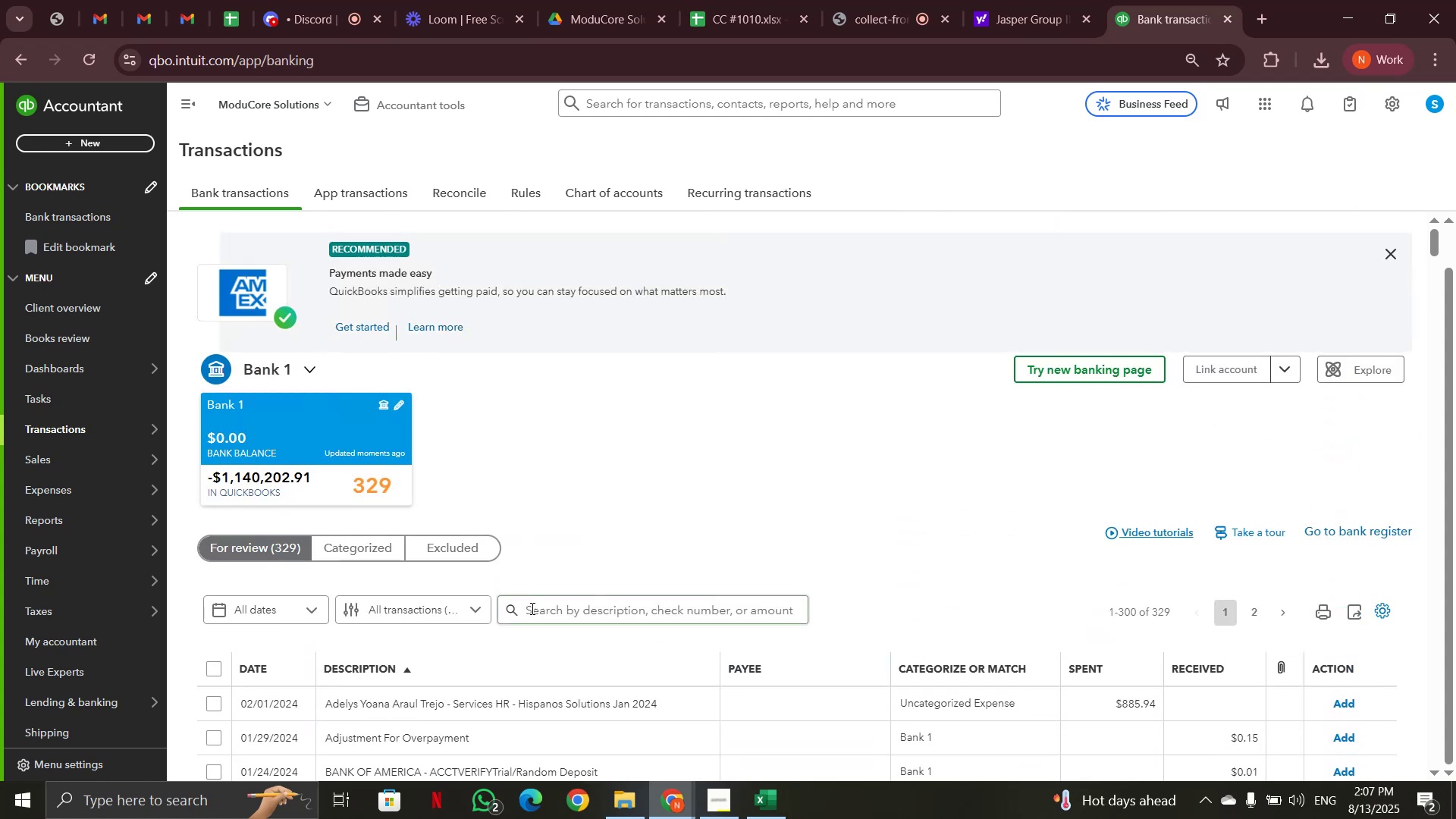 
left_click([538, 613])
 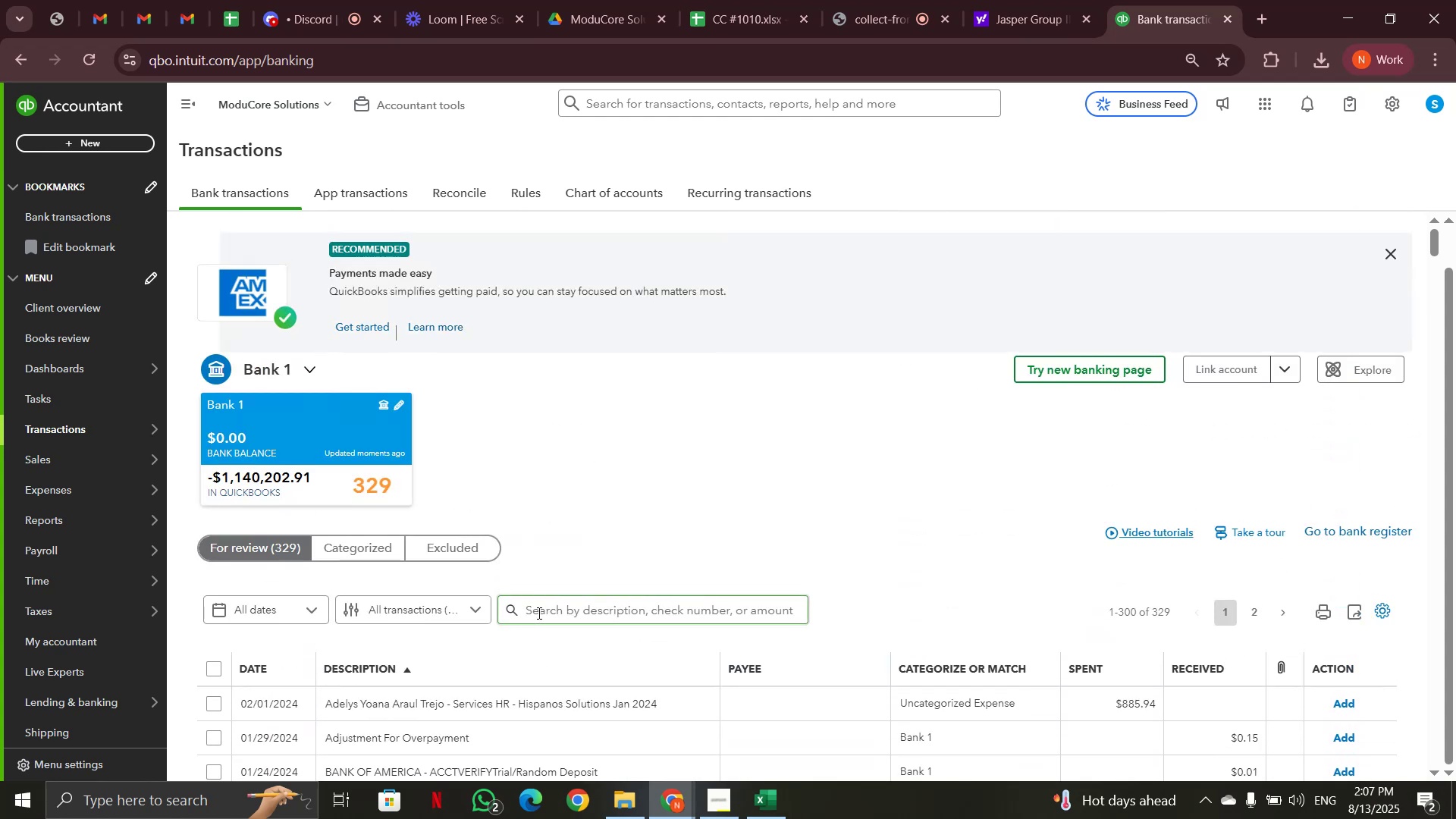 
key(Control+V)
 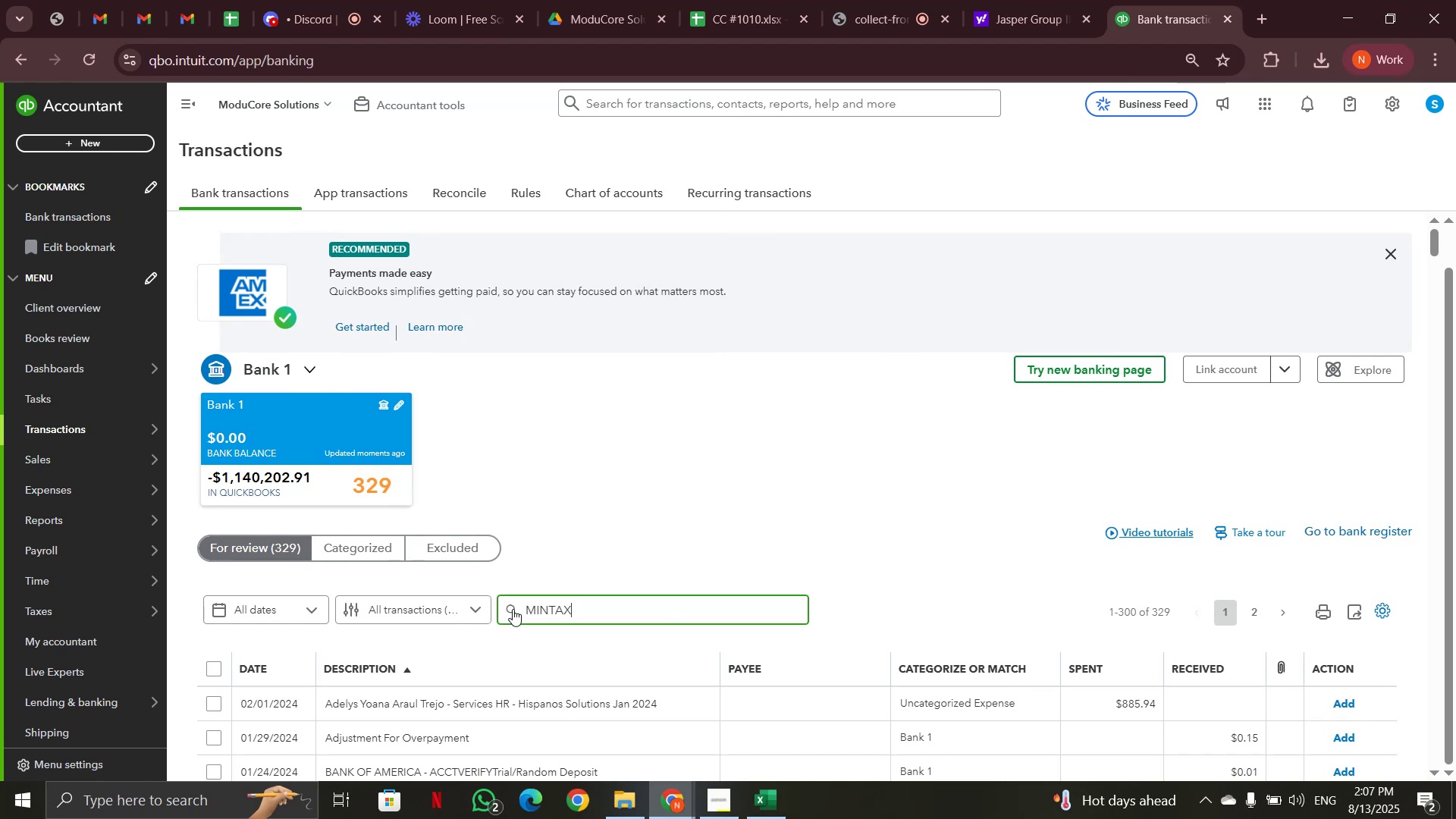 
mouse_move([1451, 817])
 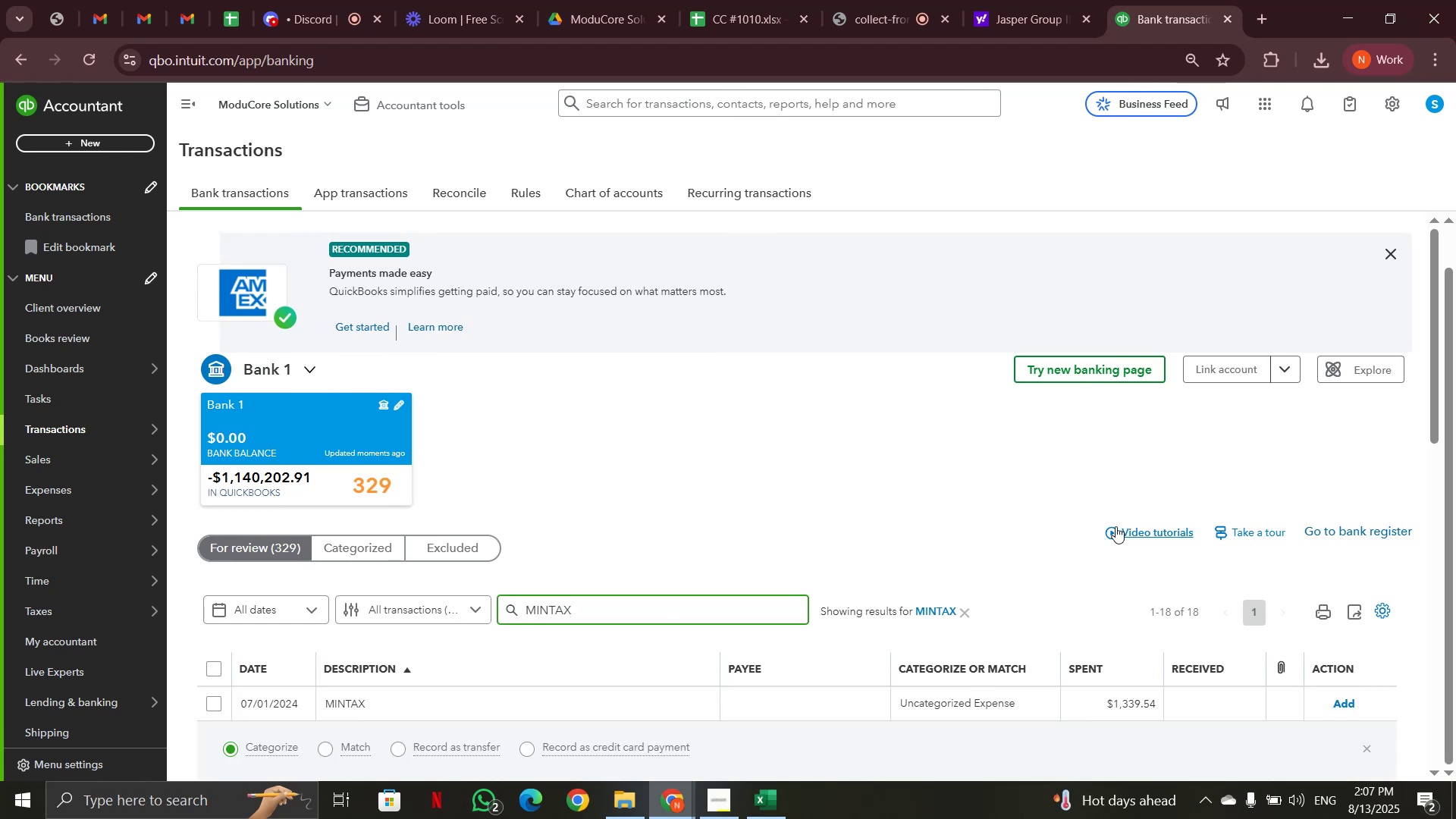 
scroll: coordinate [883, 452], scroll_direction: down, amount: 6.0
 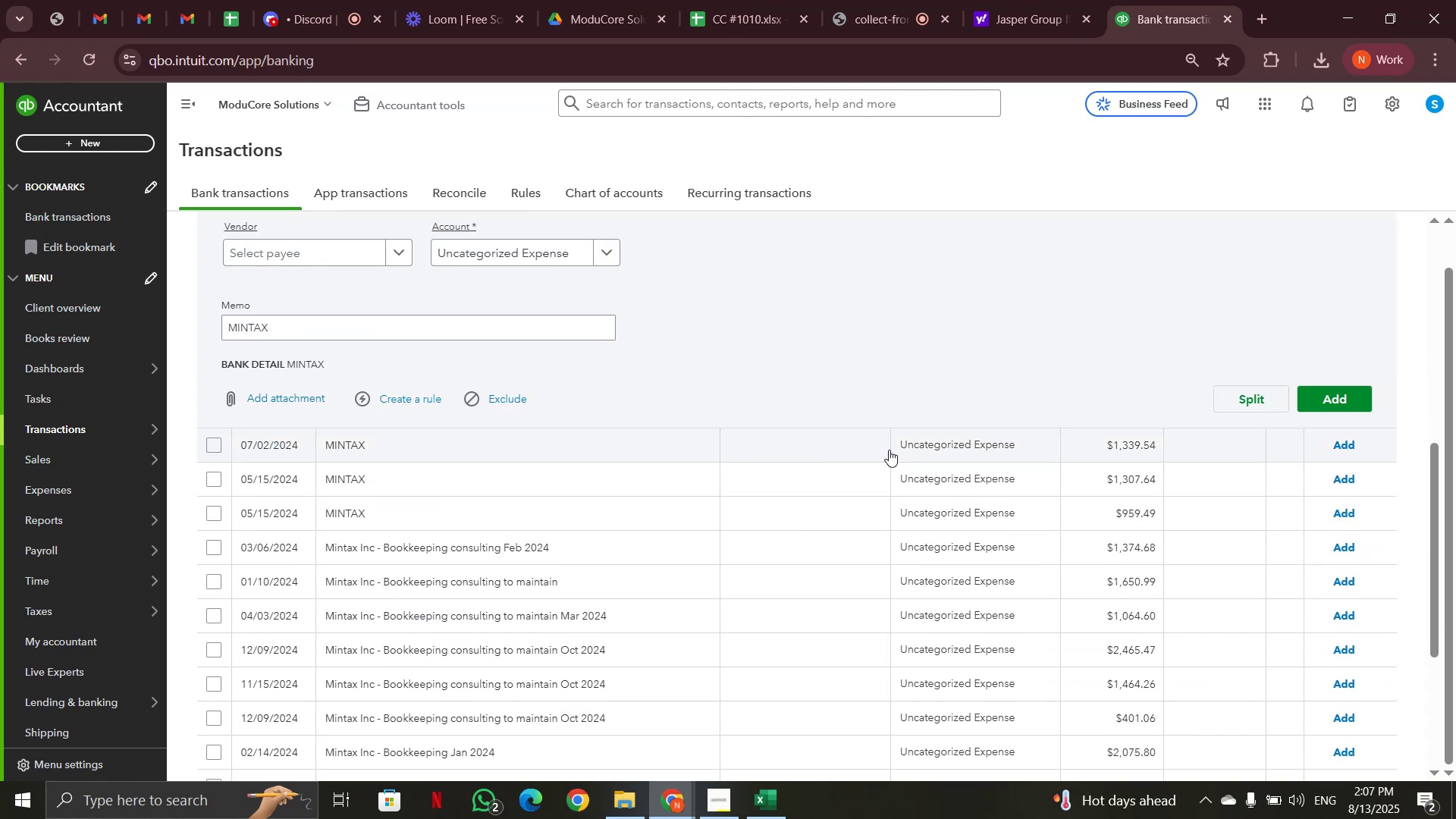 
wait(5.75)
 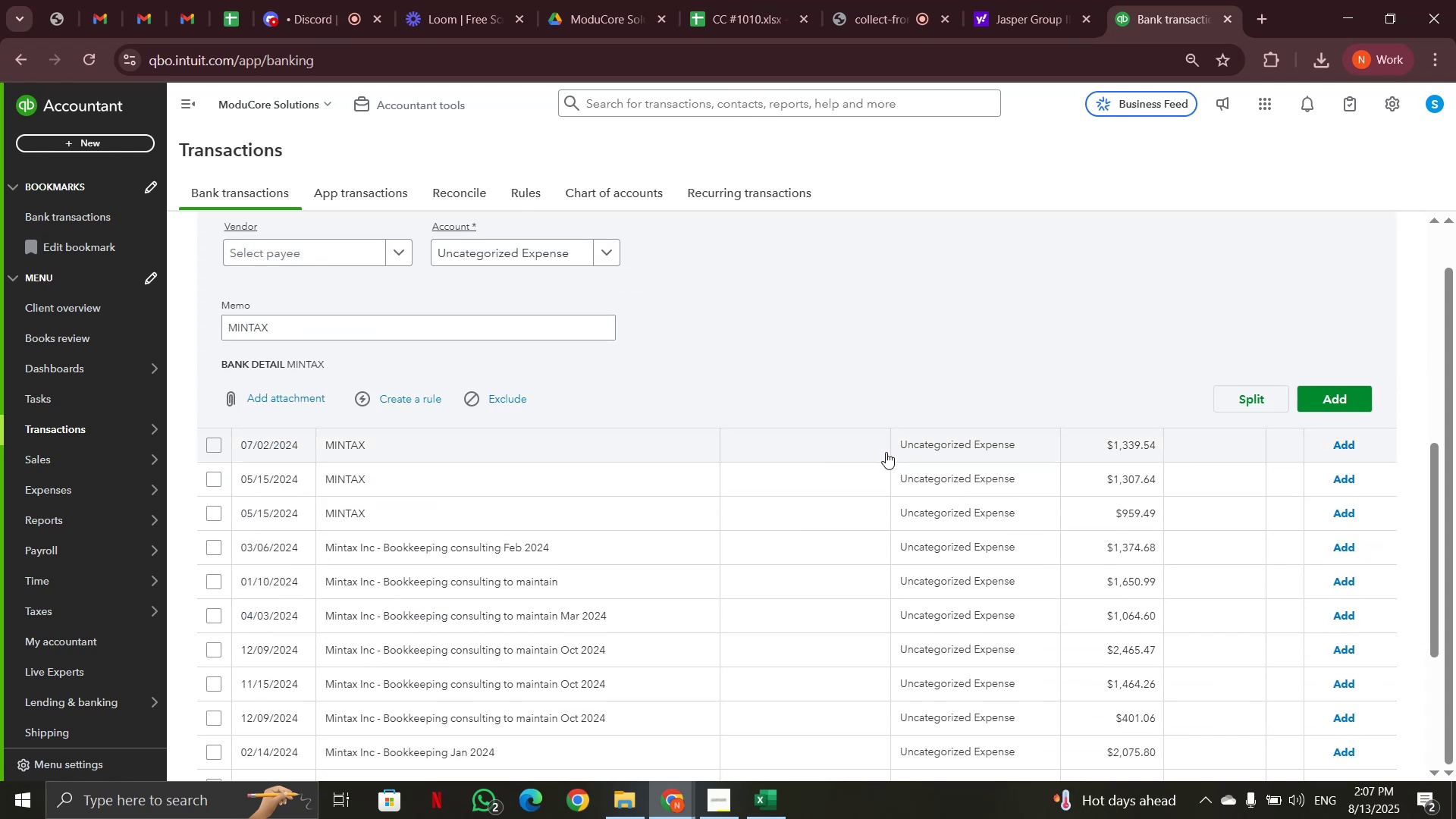 
scroll: coordinate [717, 544], scroll_direction: down, amount: 4.0
 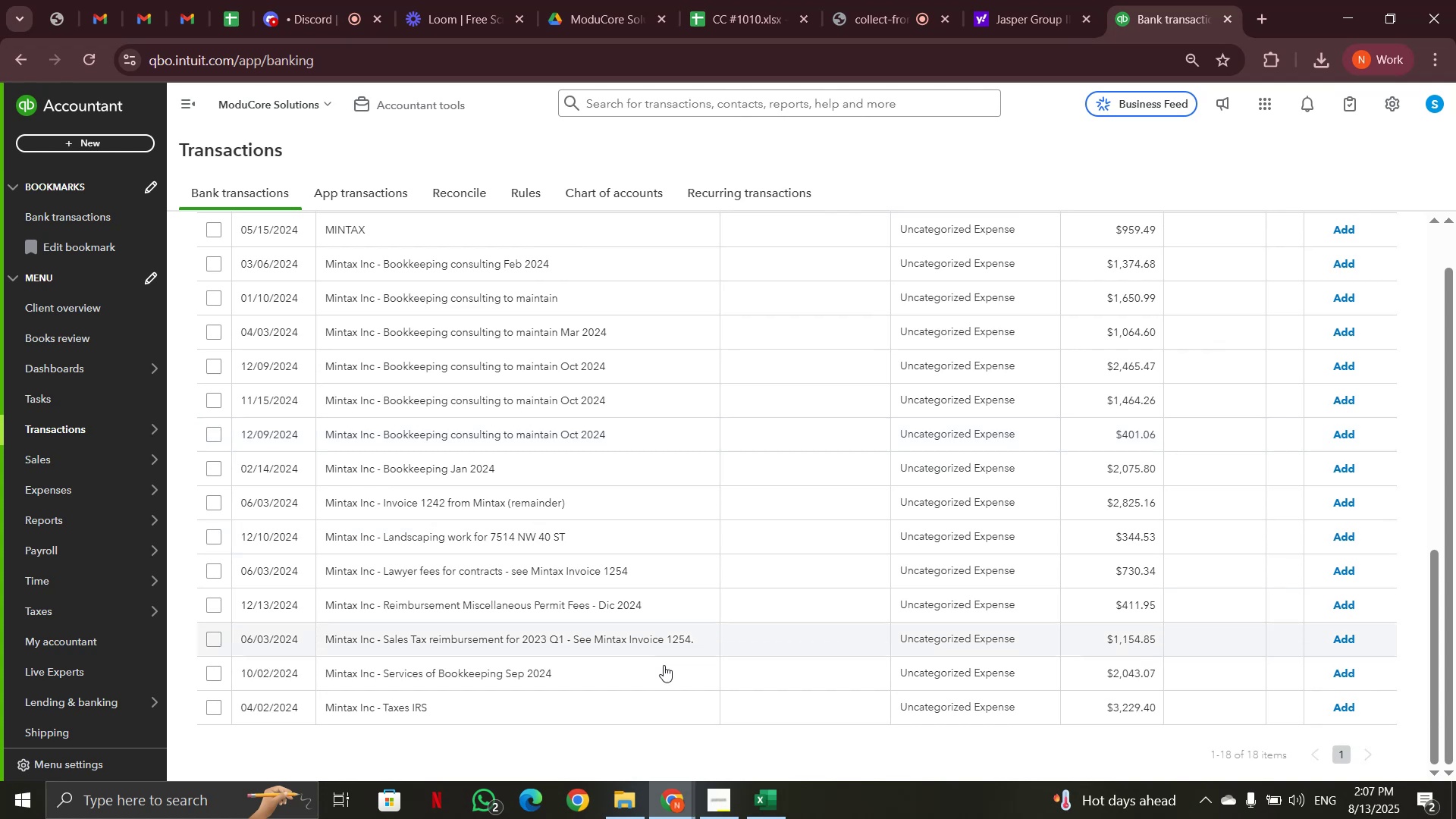 
wait(6.05)
 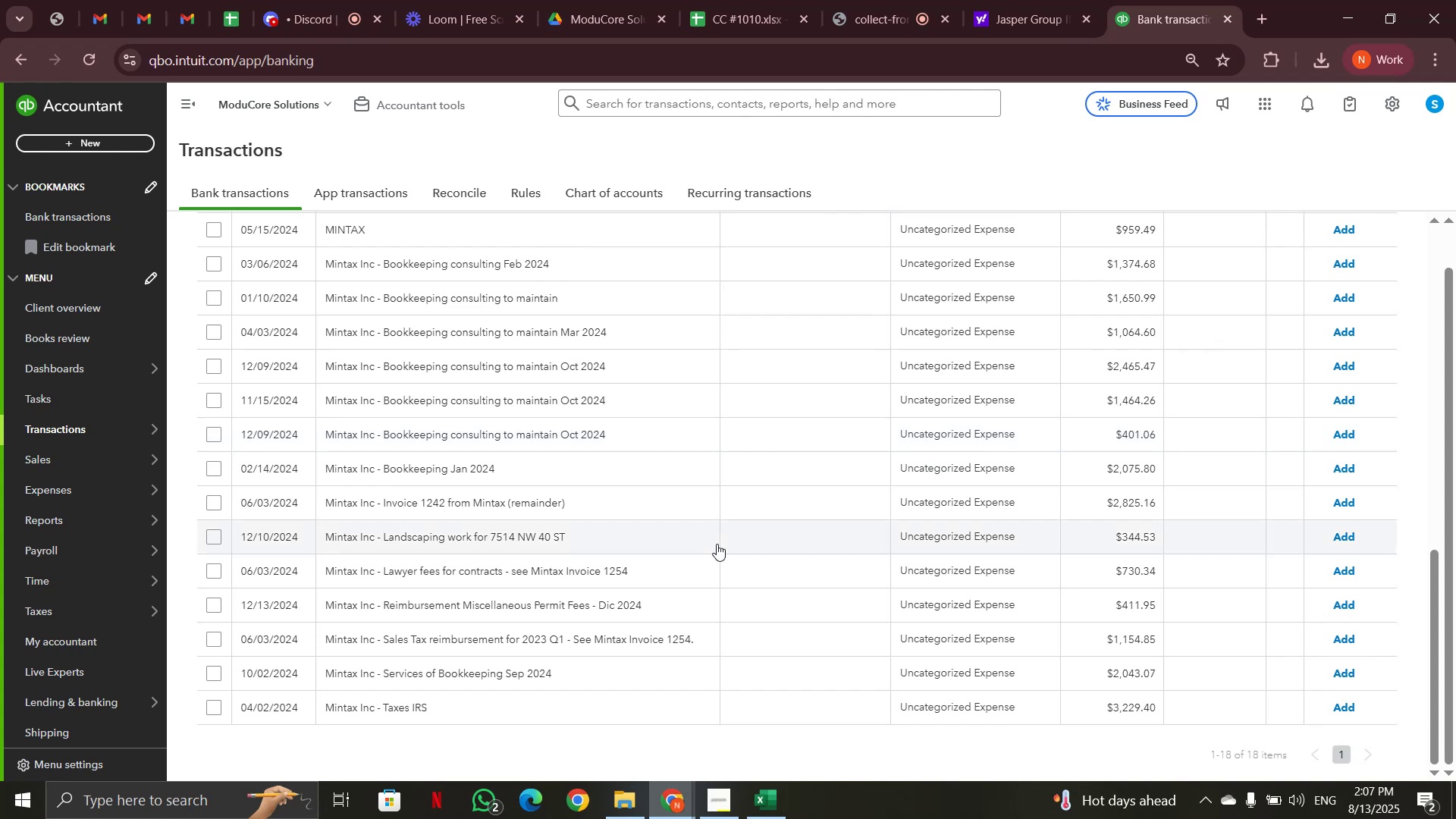 
left_click([639, 695])
 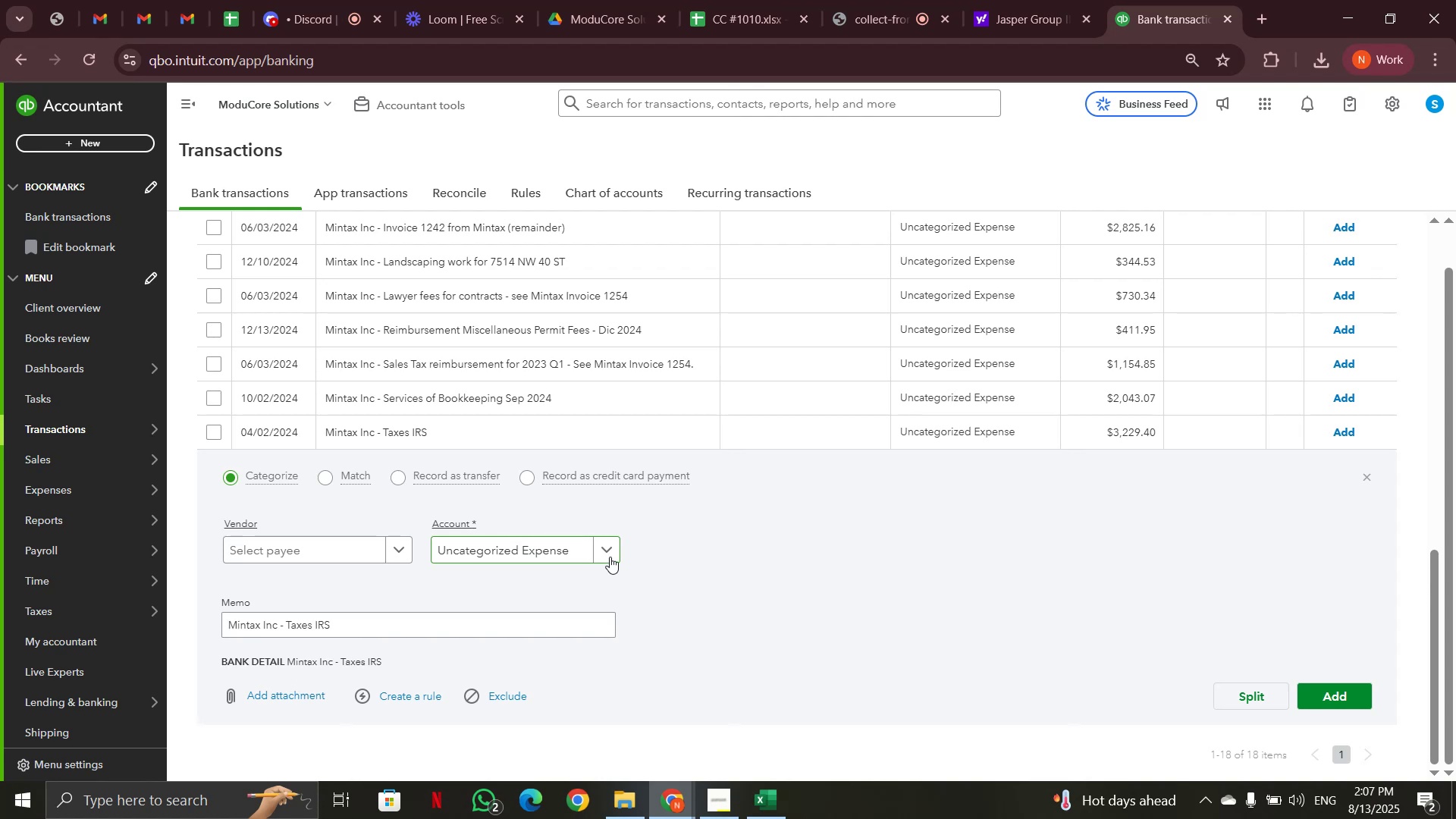 
wait(11.8)
 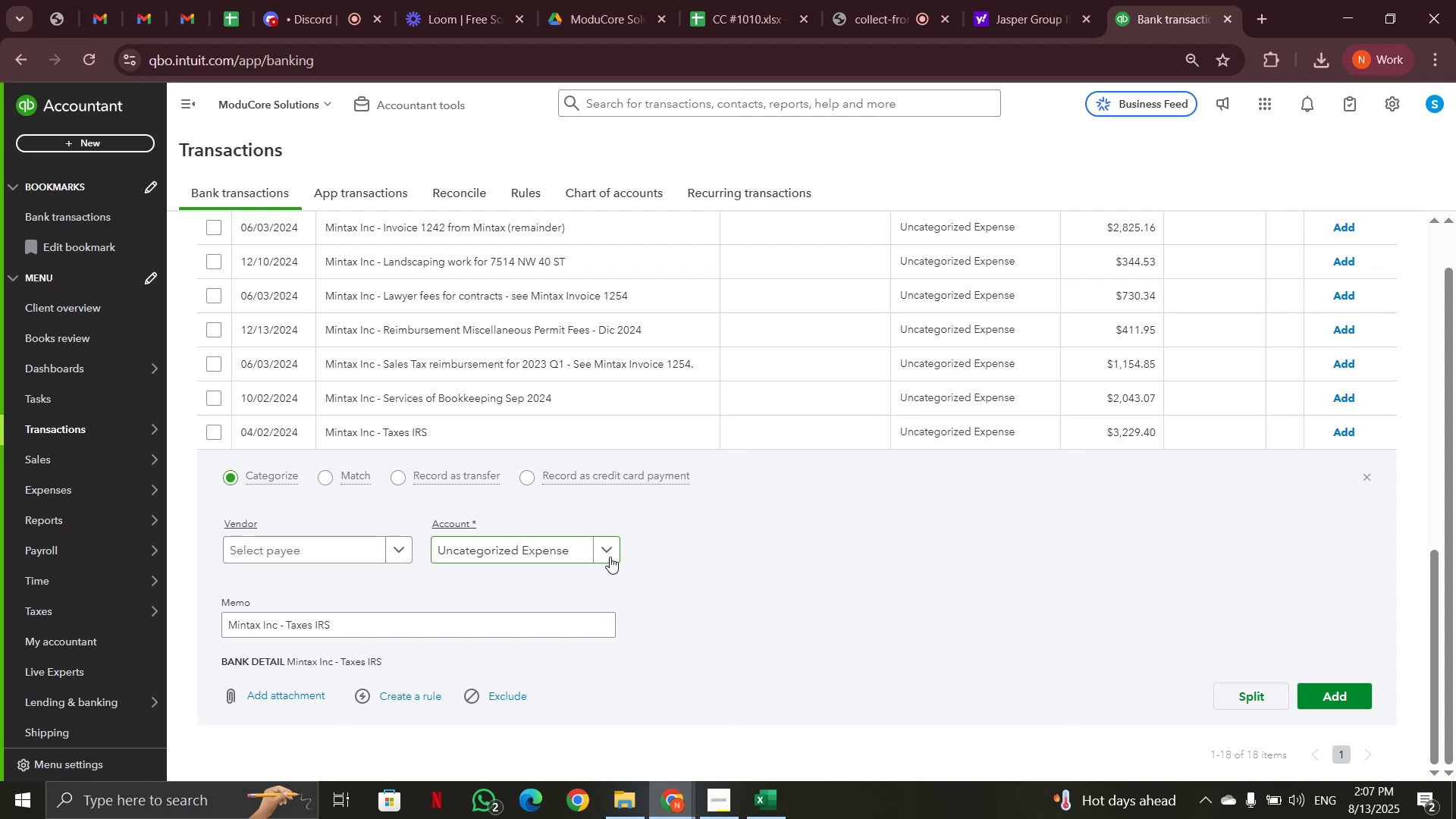 
left_click([480, 435])
 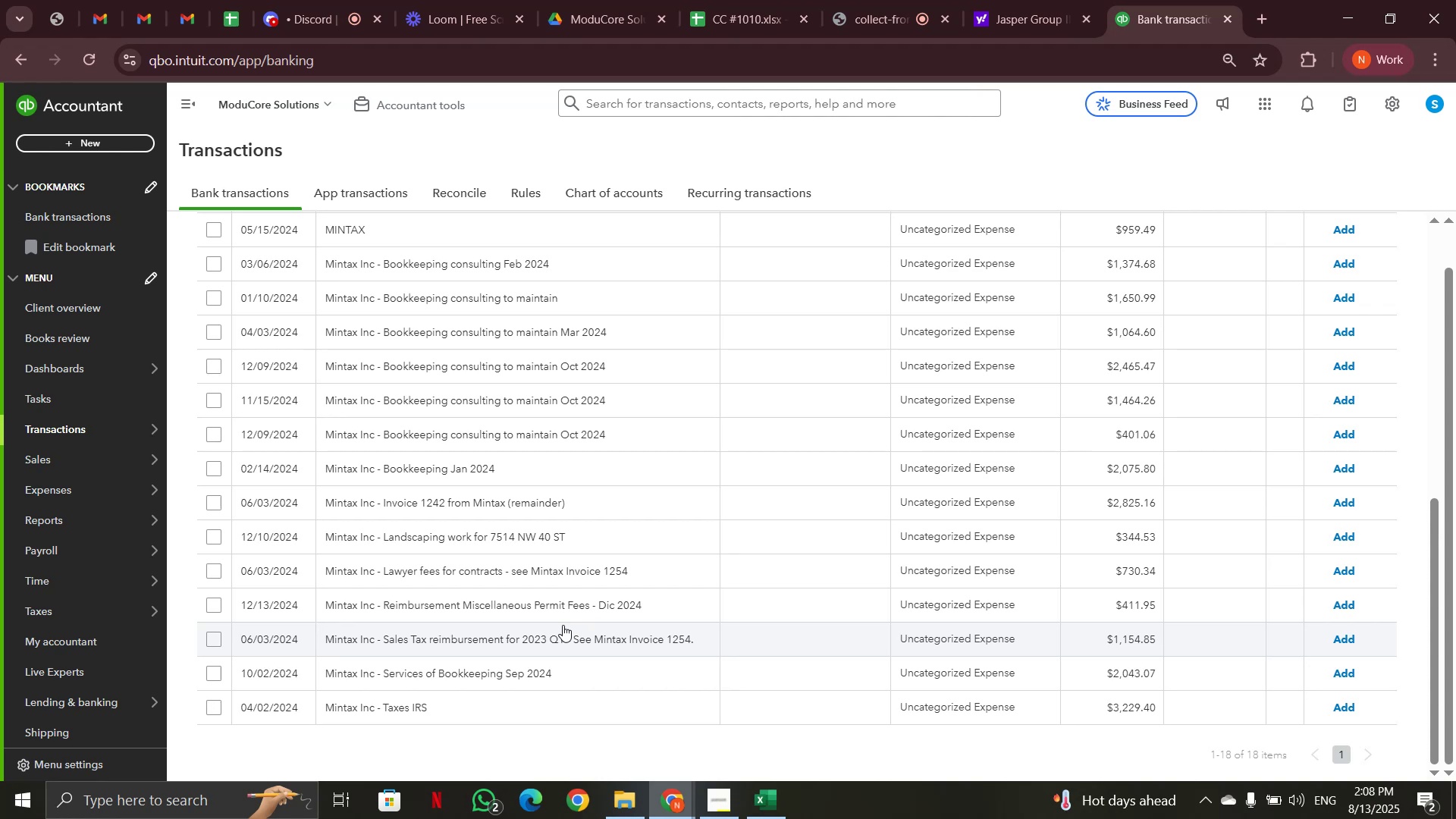 
wait(12.55)
 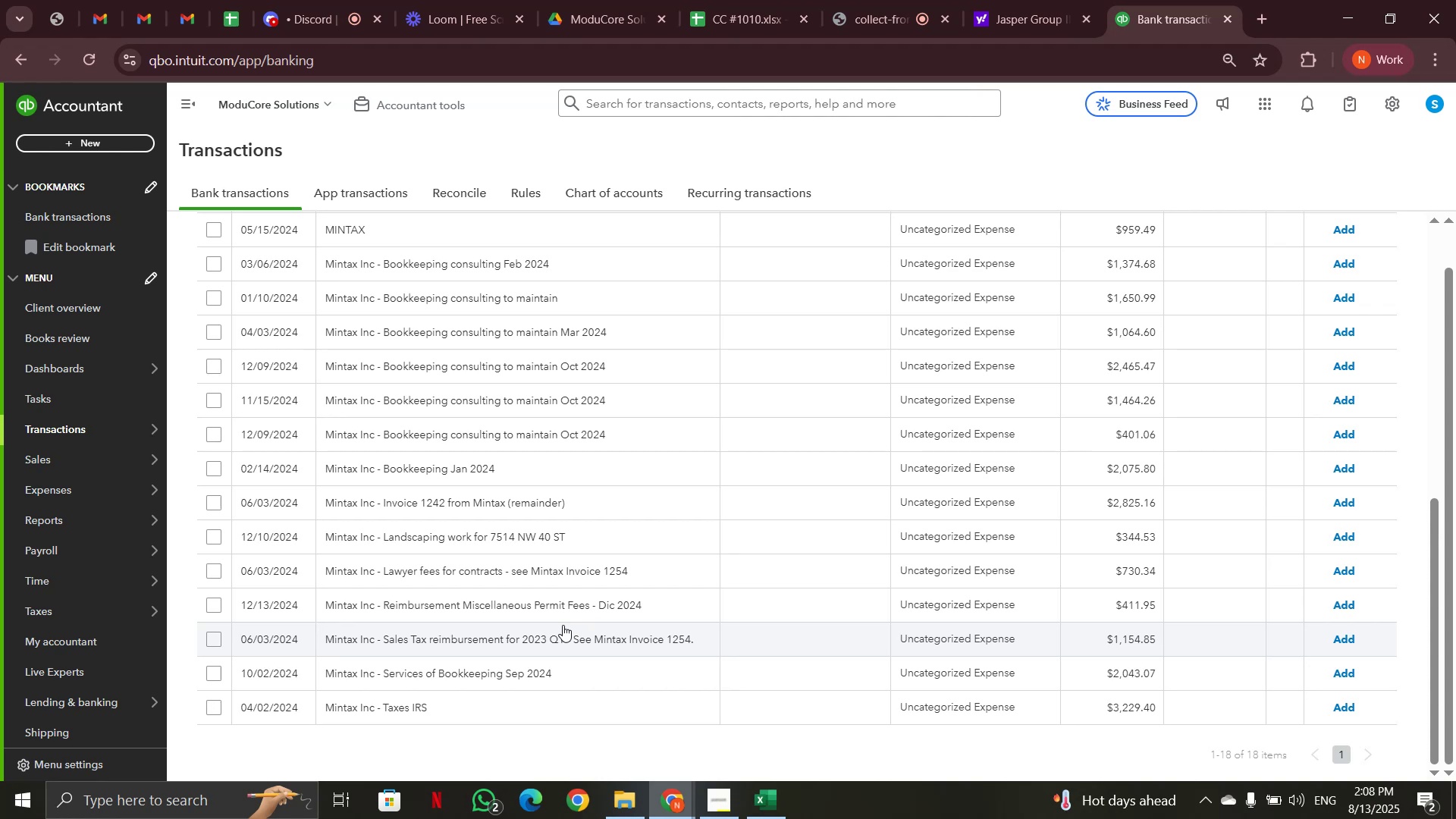 
scroll: coordinate [563, 625], scroll_direction: up, amount: 1.0
 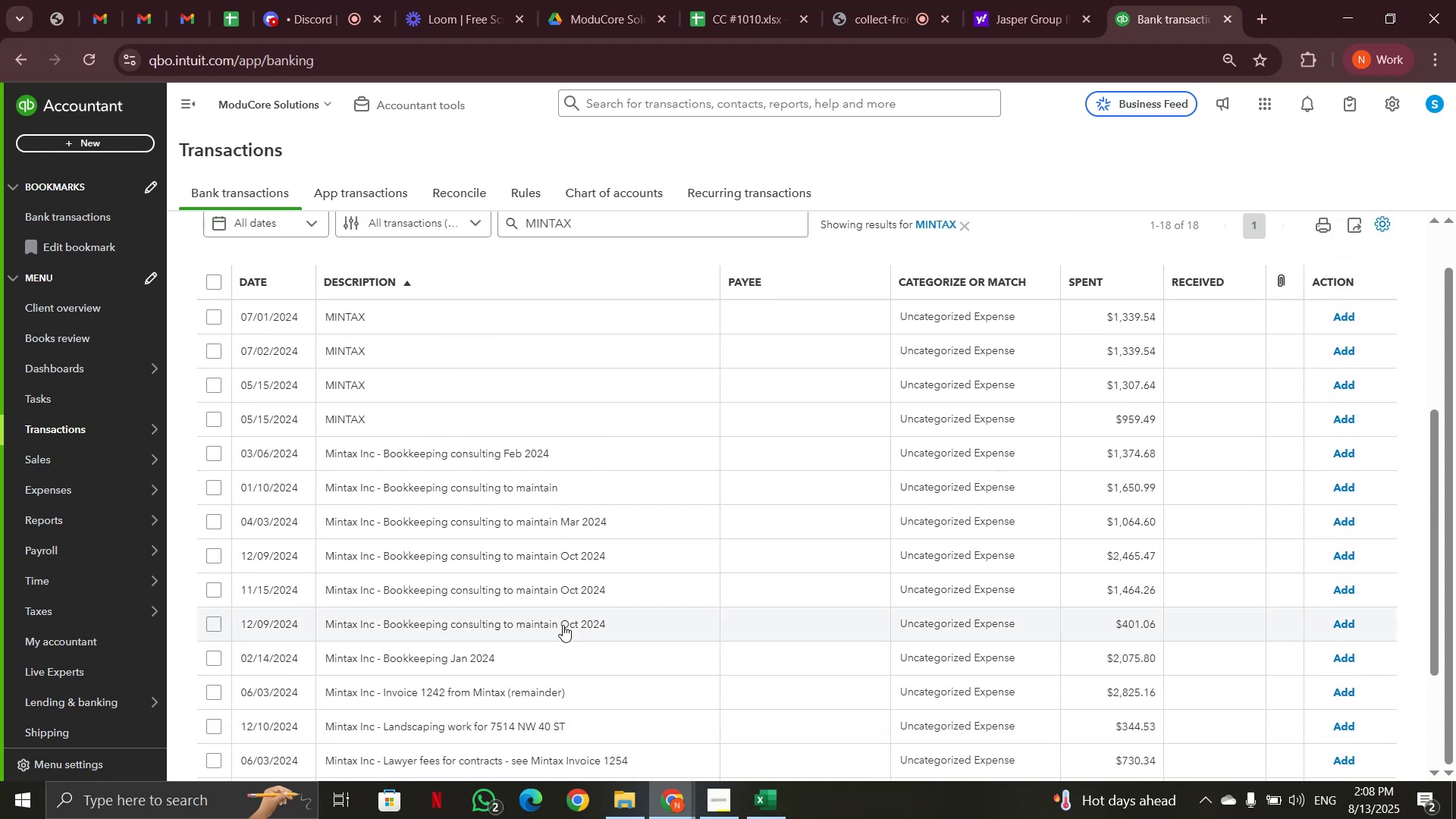 
scroll: coordinate [563, 625], scroll_direction: down, amount: 4.0
 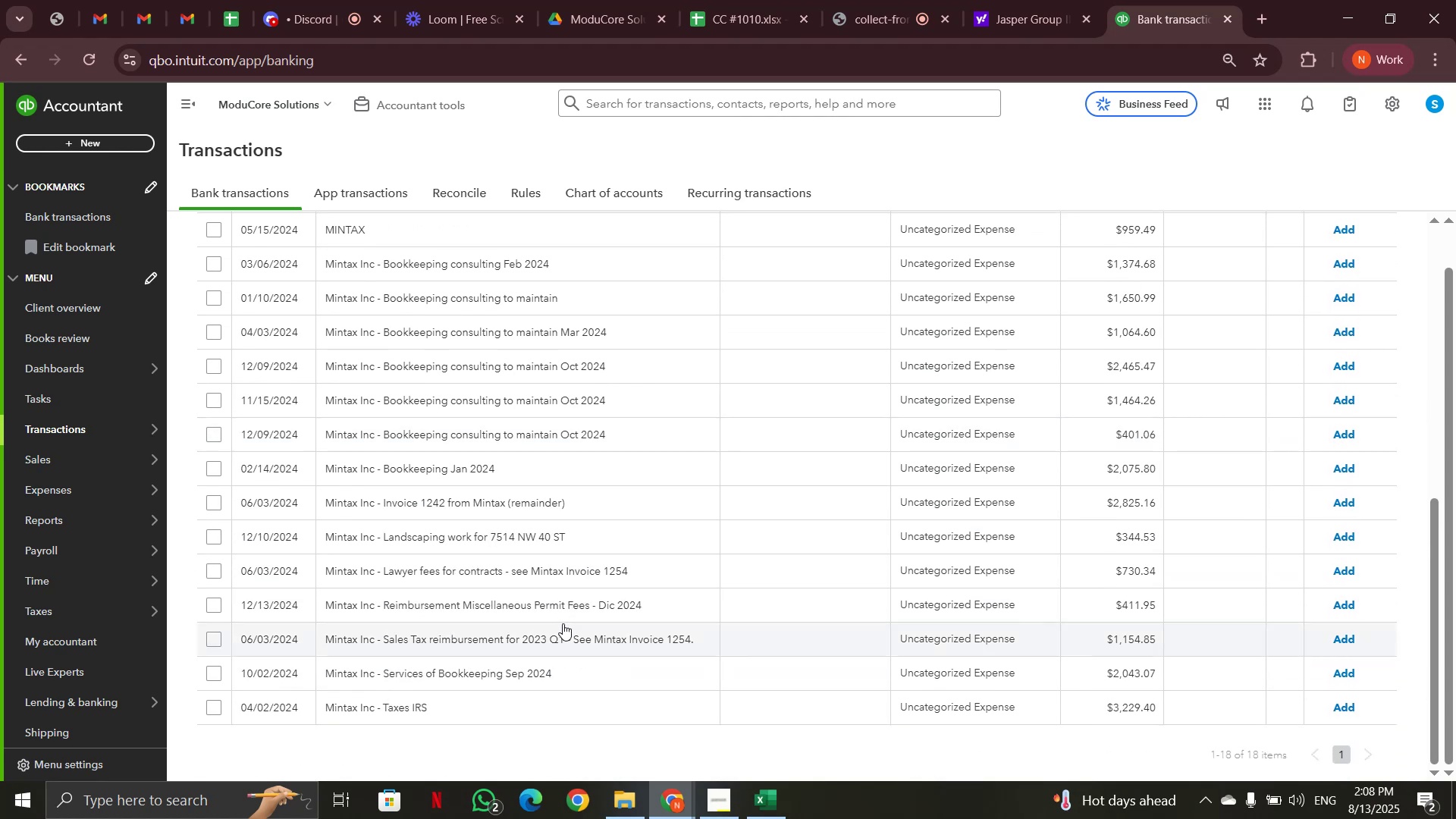 
wait(6.6)
 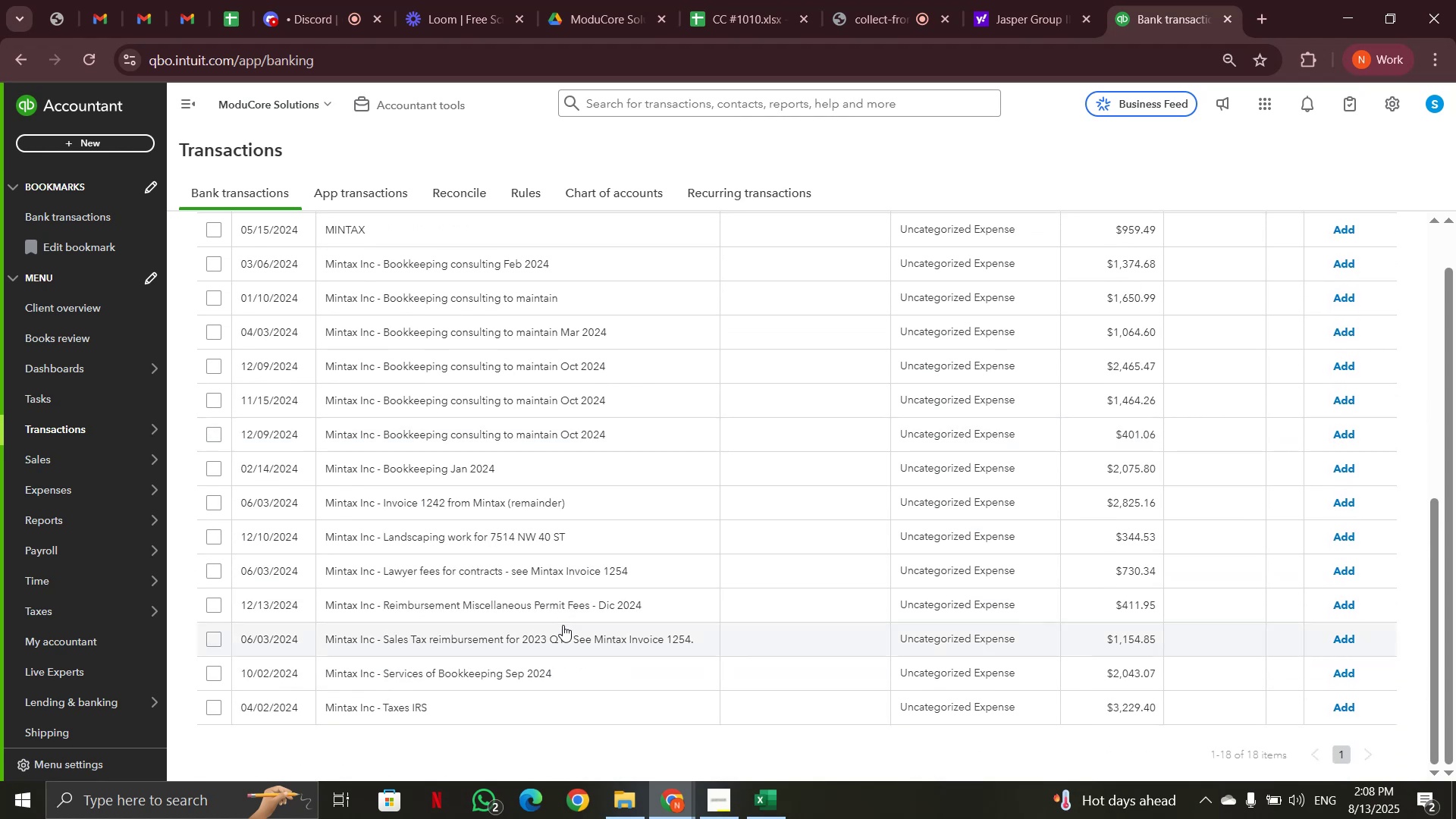 
scroll: coordinate [563, 623], scroll_direction: up, amount: 3.0
 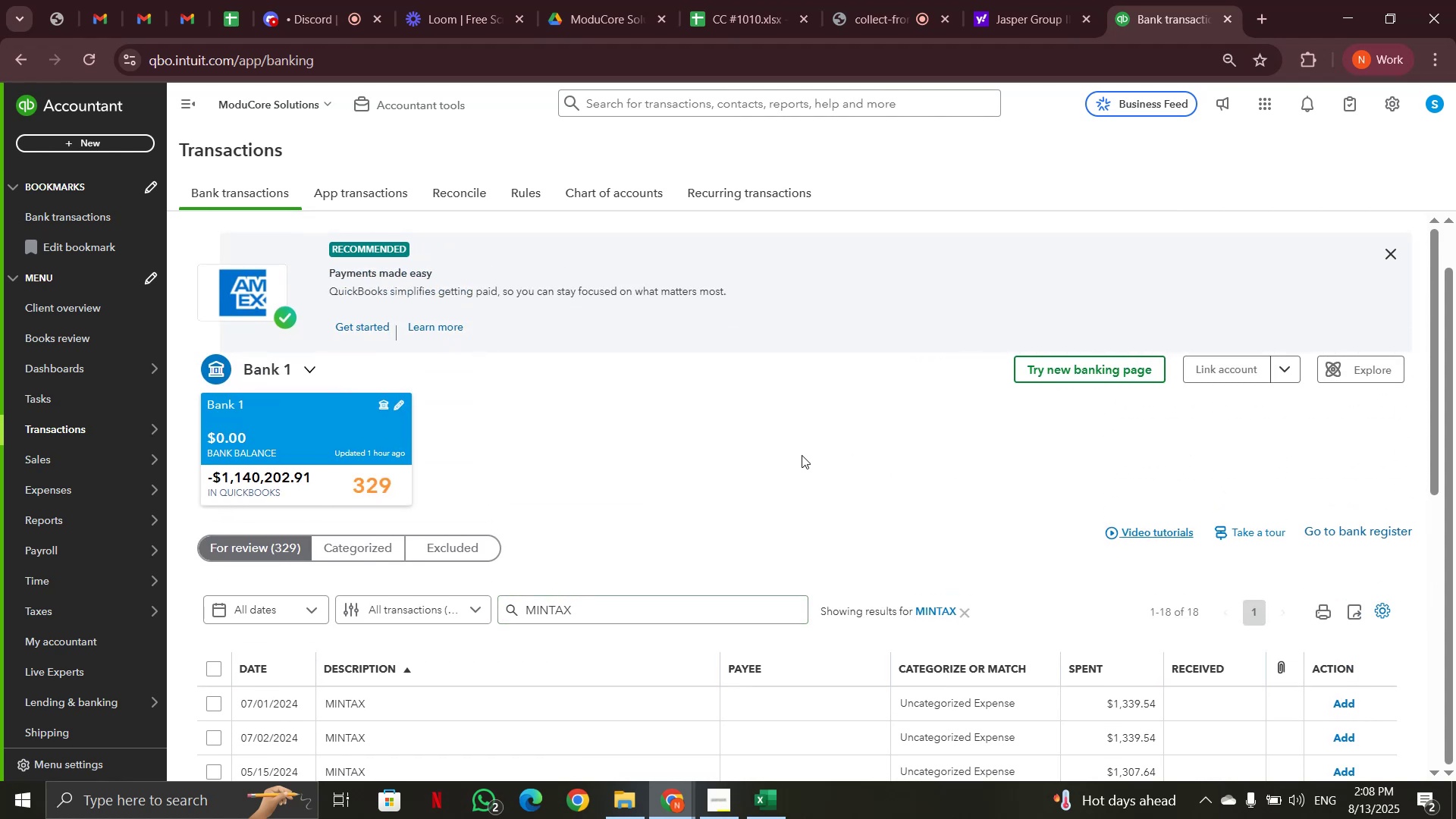 
scroll: coordinate [801, 455], scroll_direction: down, amount: 4.0
 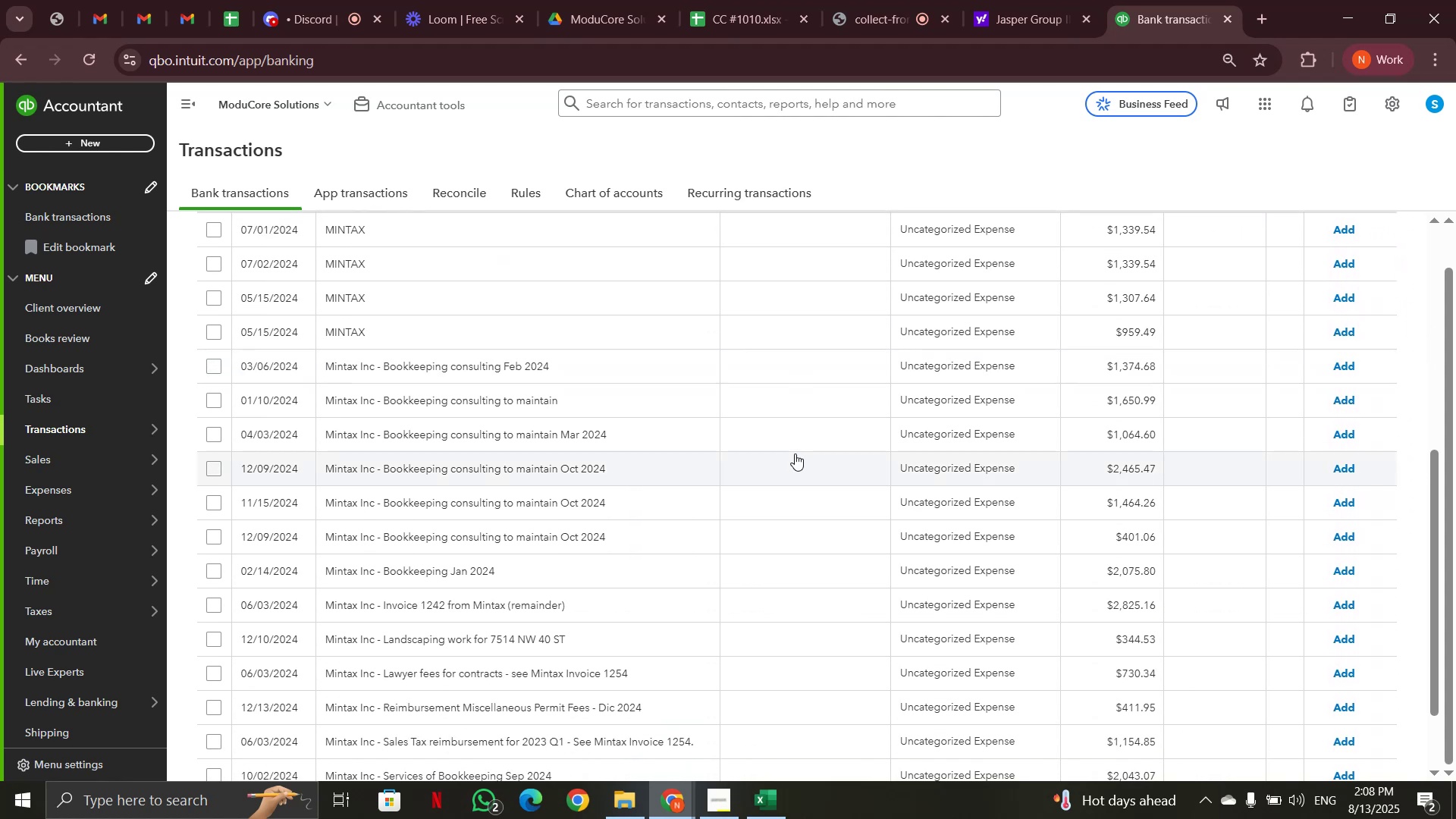 
left_click([988, 5])
 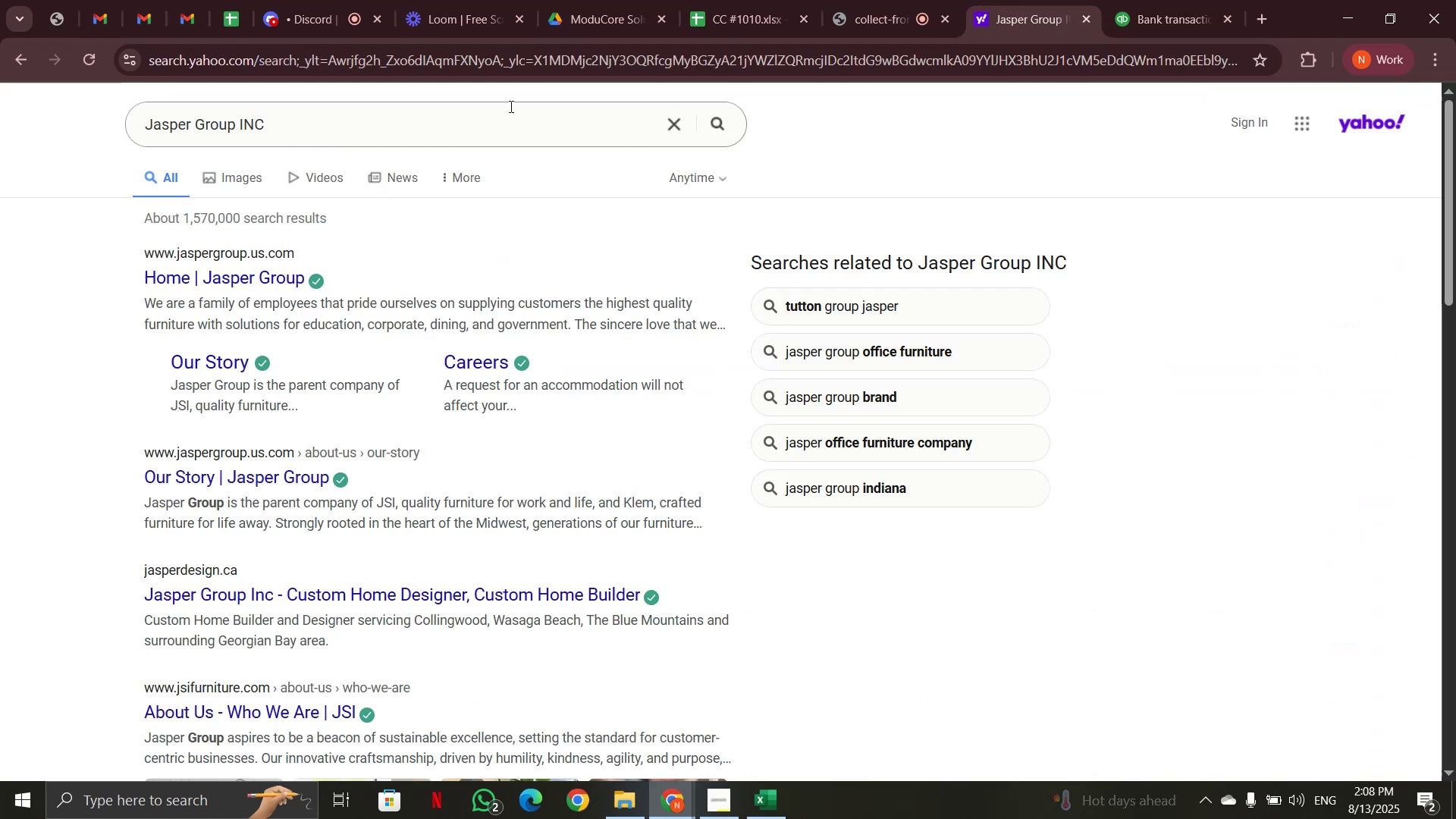 
left_click_drag(start_coordinate=[507, 124], to_coordinate=[151, 127])
 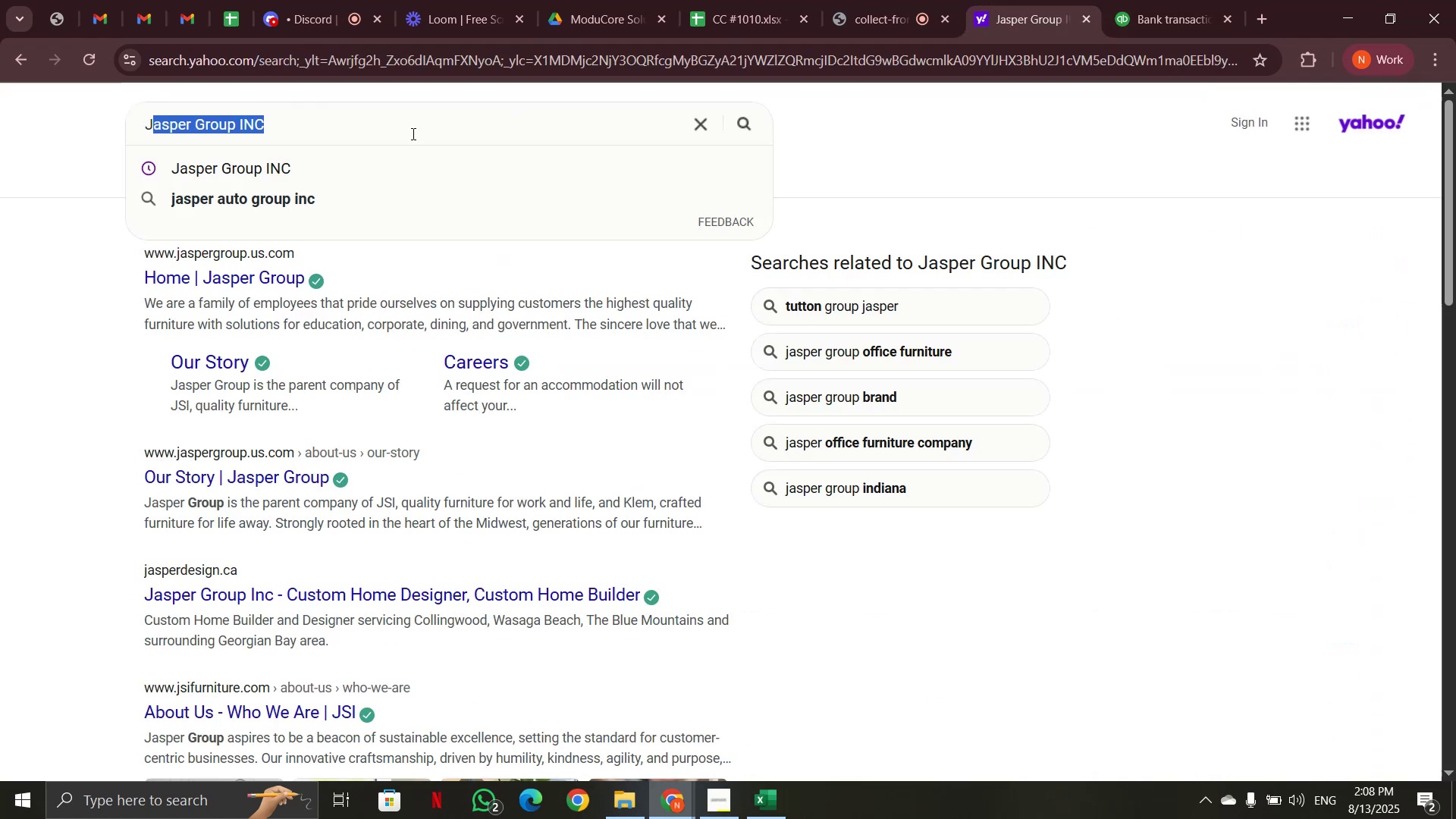 
left_click_drag(start_coordinate=[415, 133], to_coordinate=[126, 133])
 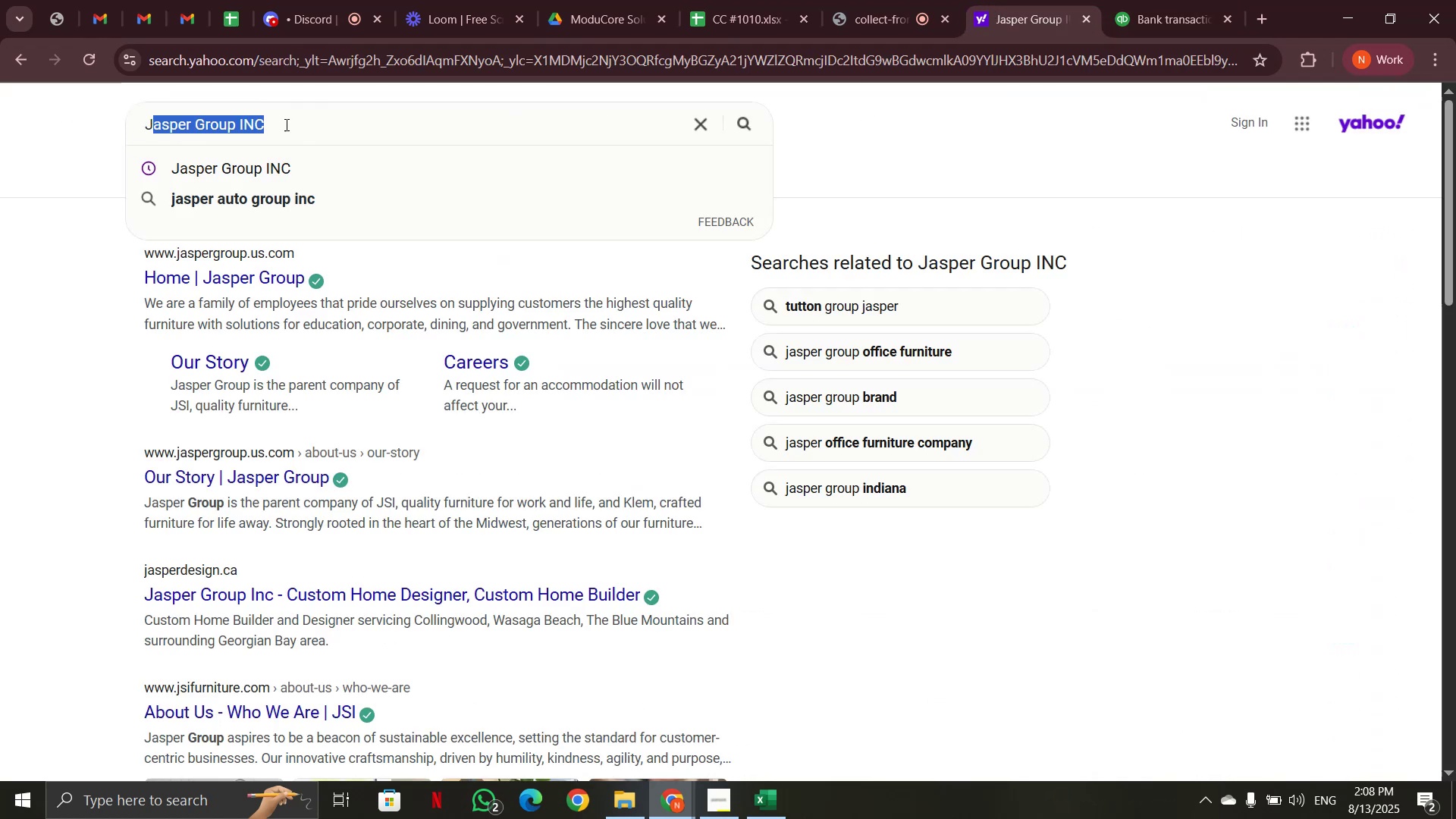 
left_click([293, 124])
 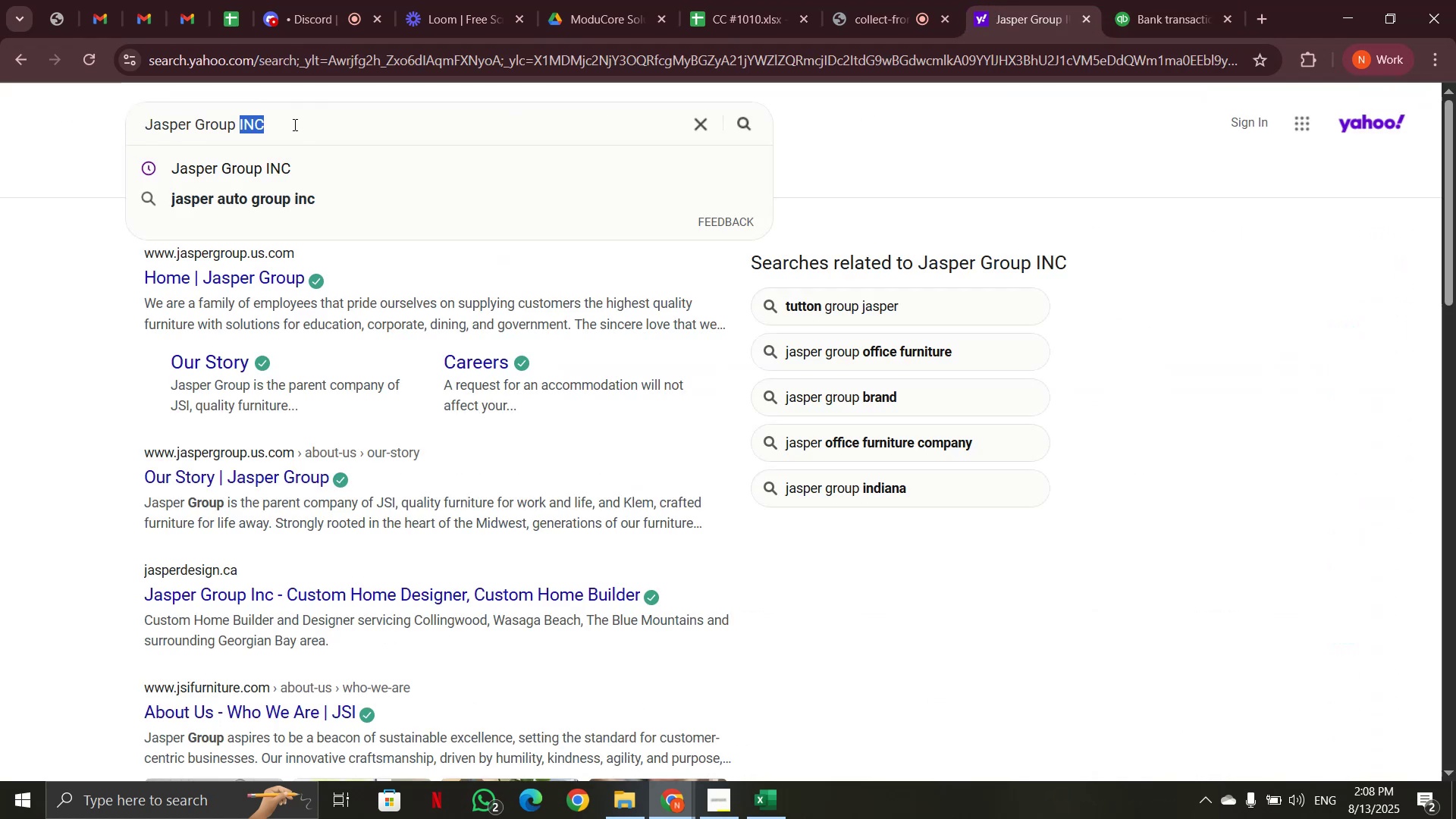 
double_click([293, 124])
 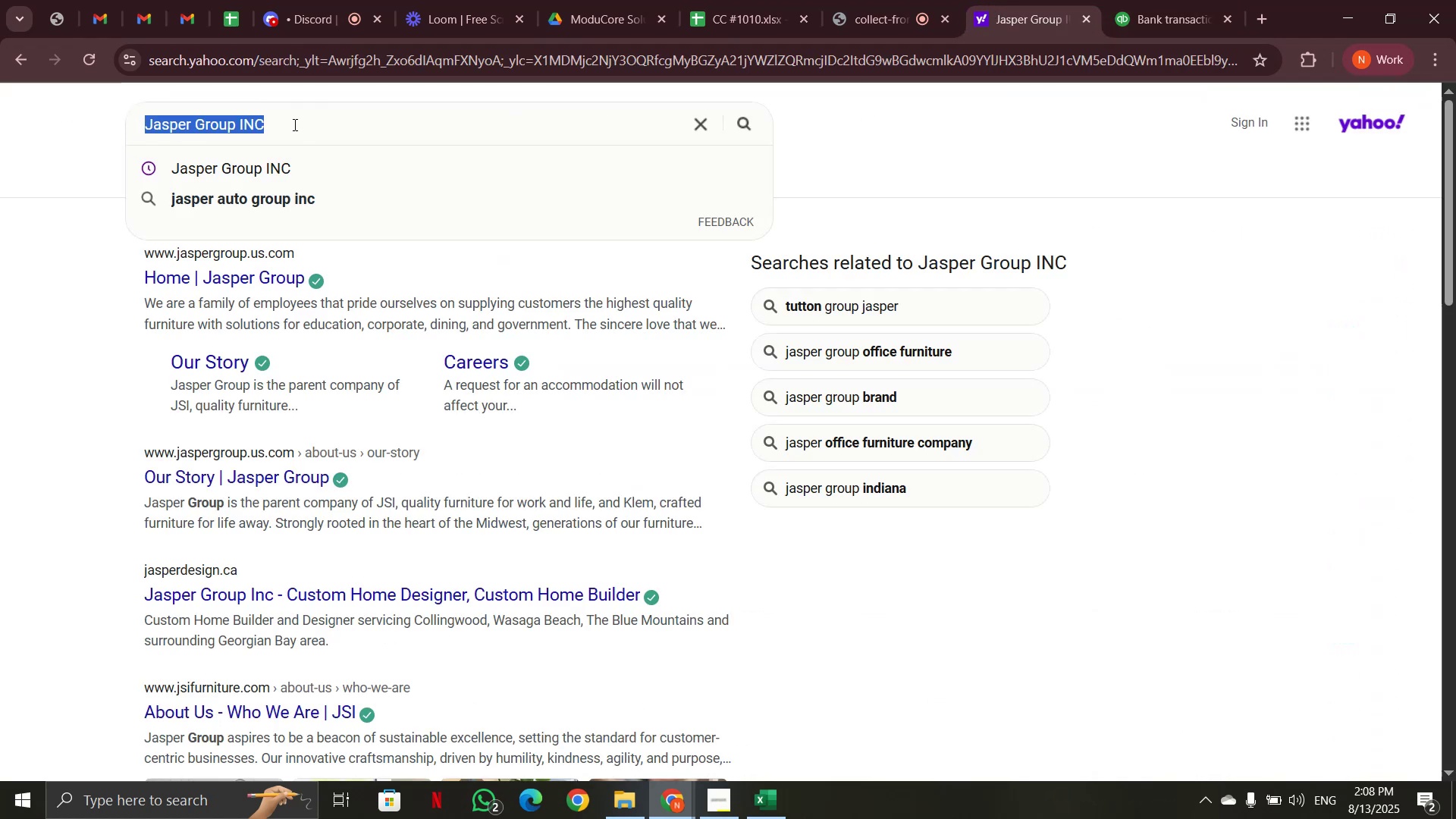 
triple_click([293, 124])
 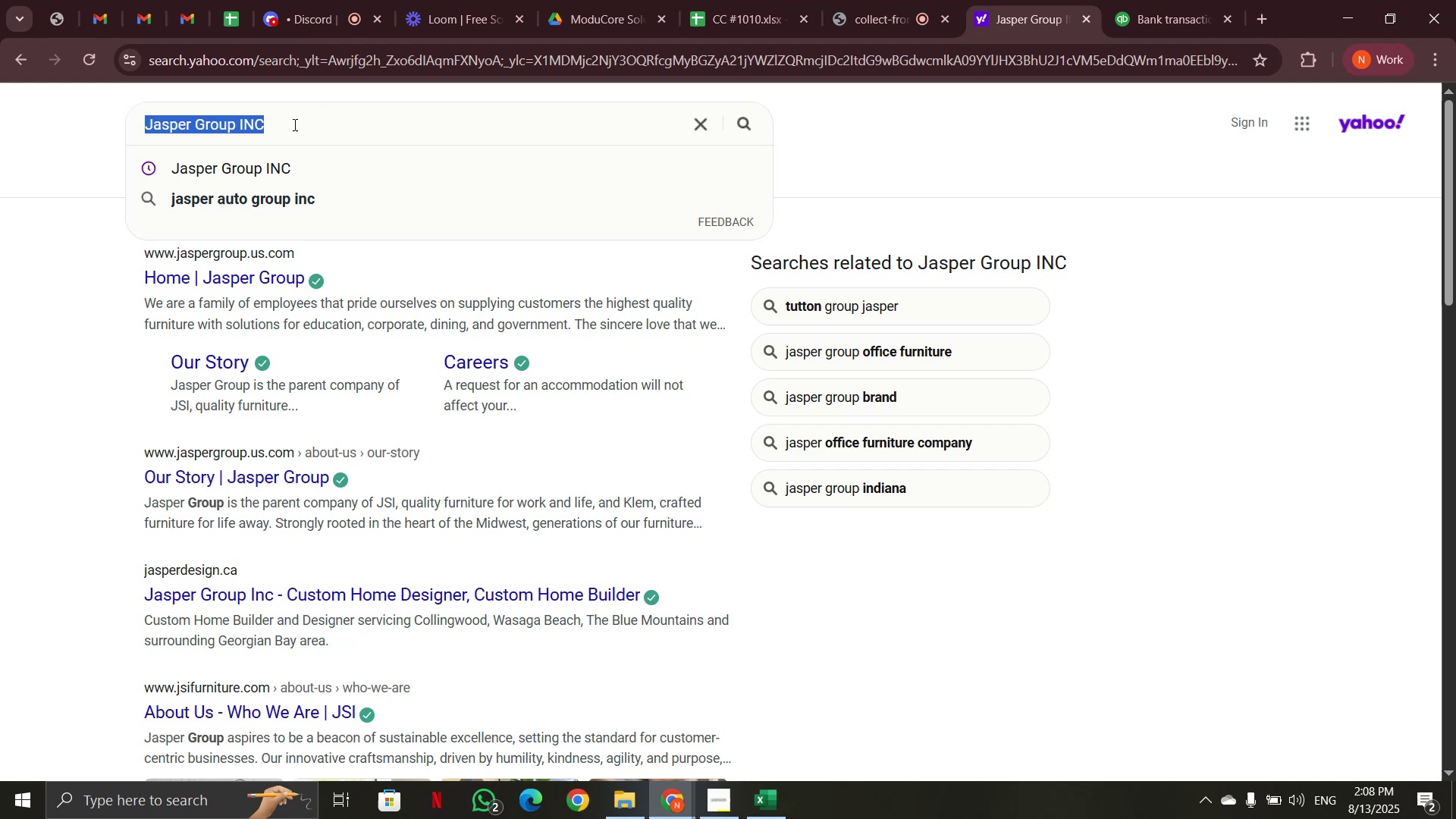 
triple_click([293, 124])
 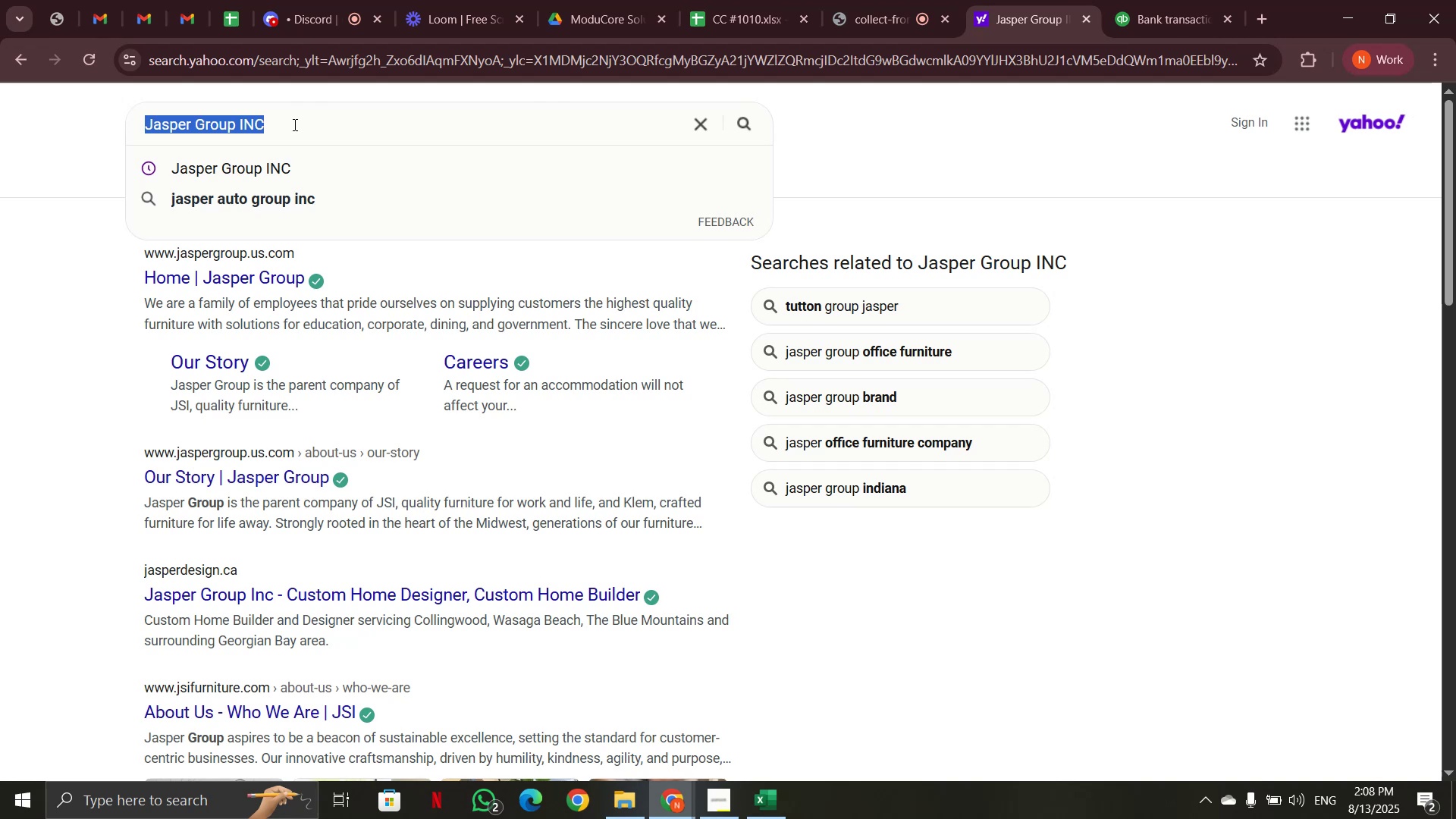 
key(Control+V)
 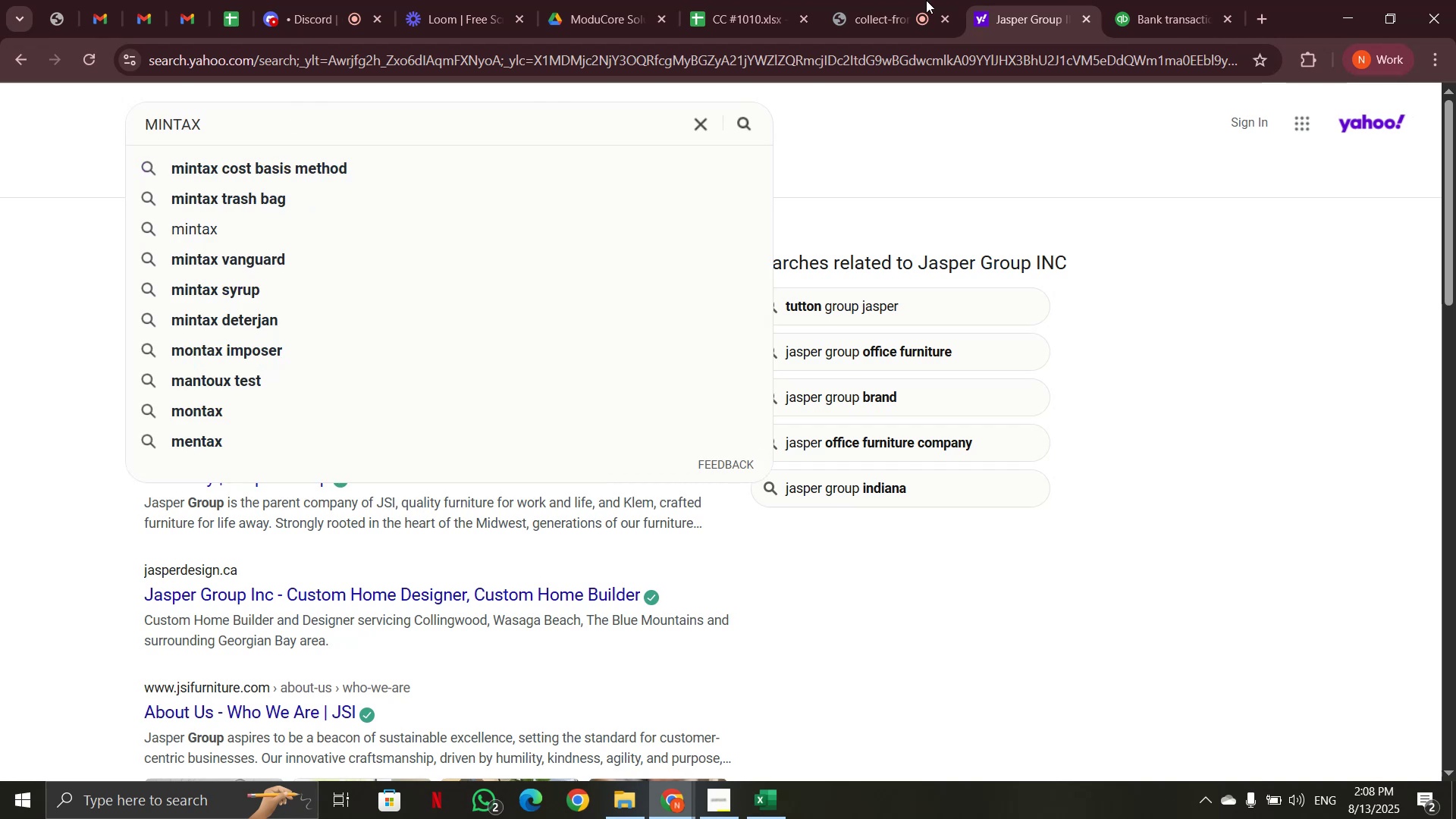 
key(Enter)
 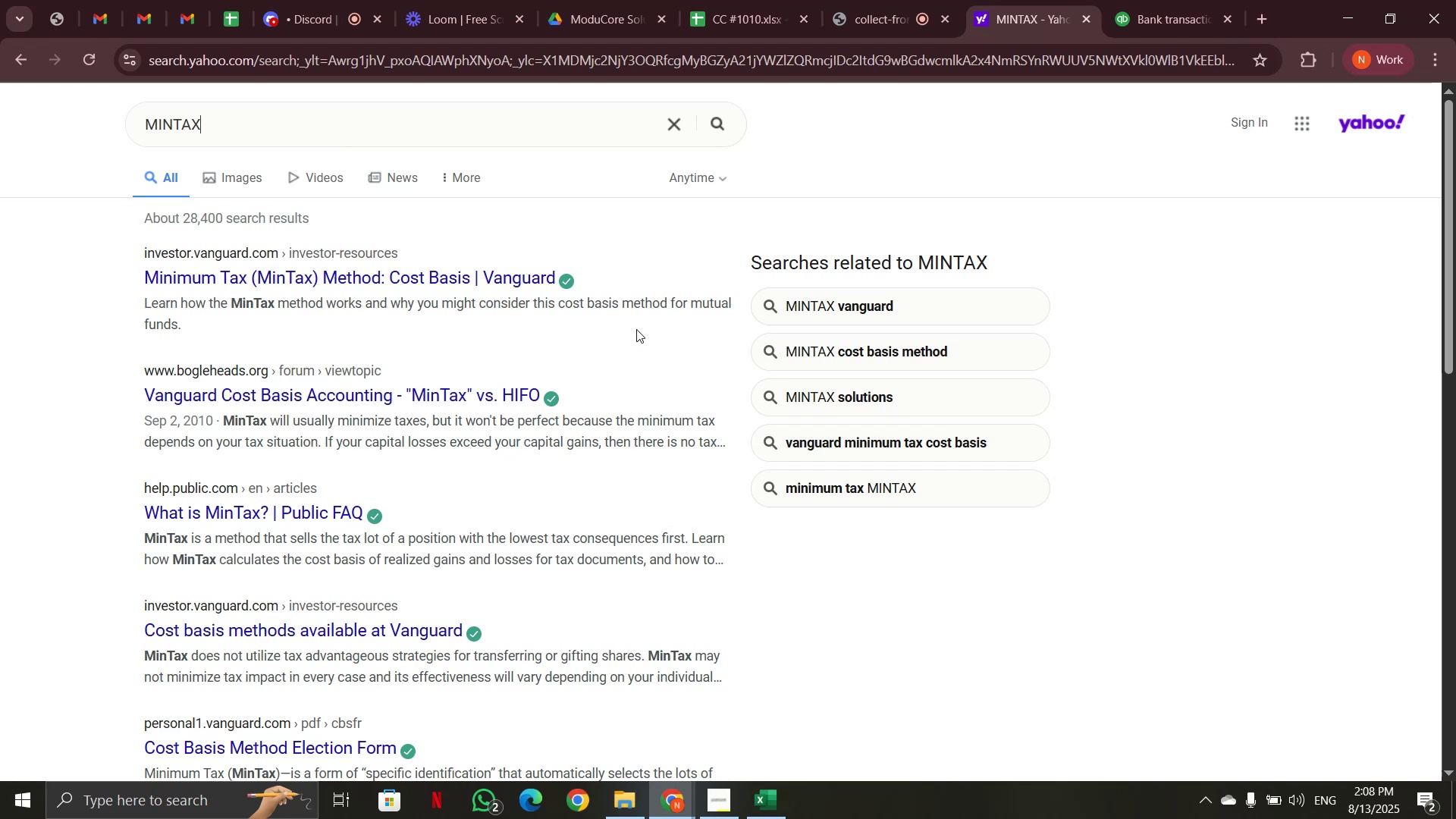 
wait(18.72)
 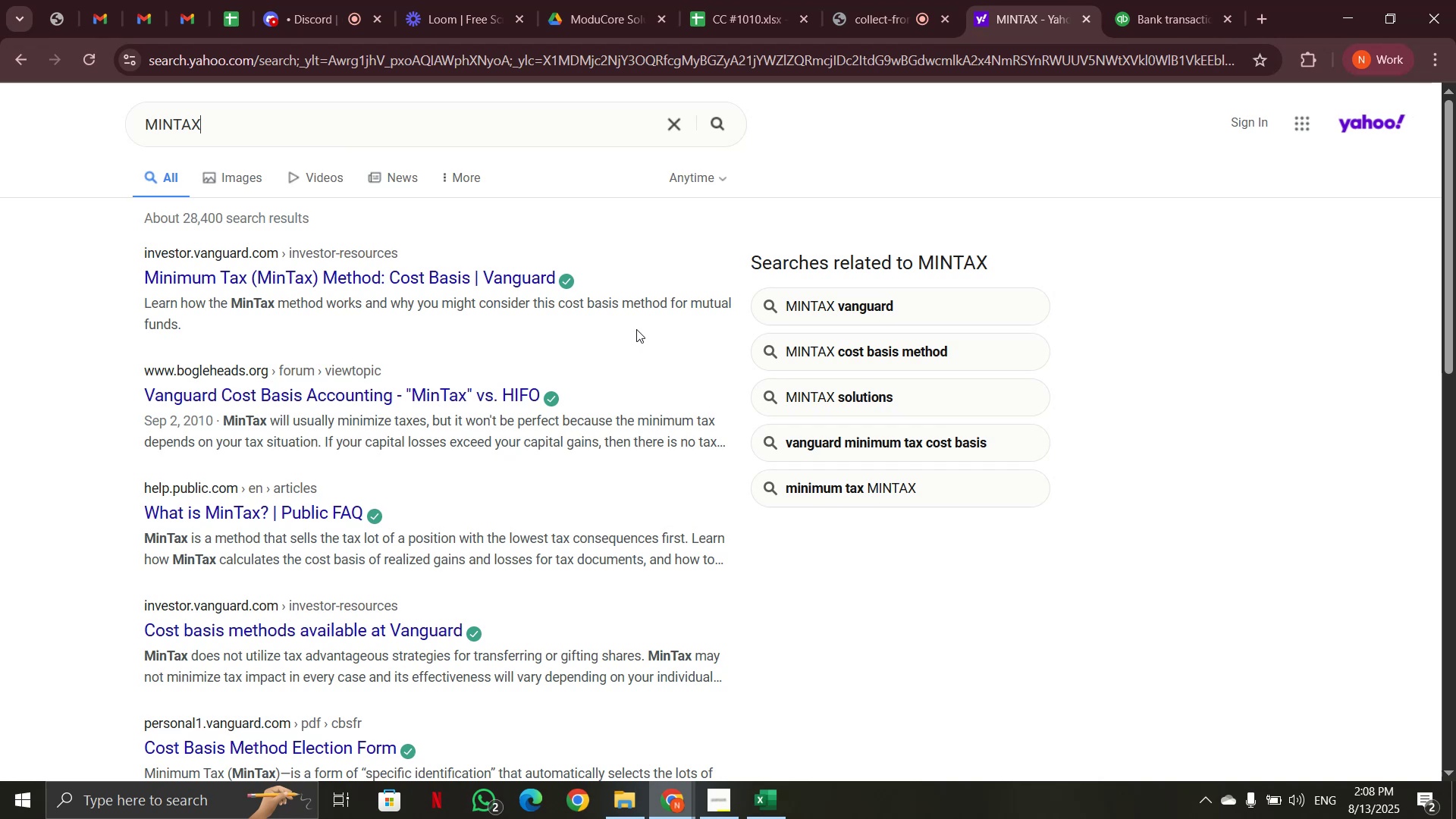 
left_click([1144, 18])
 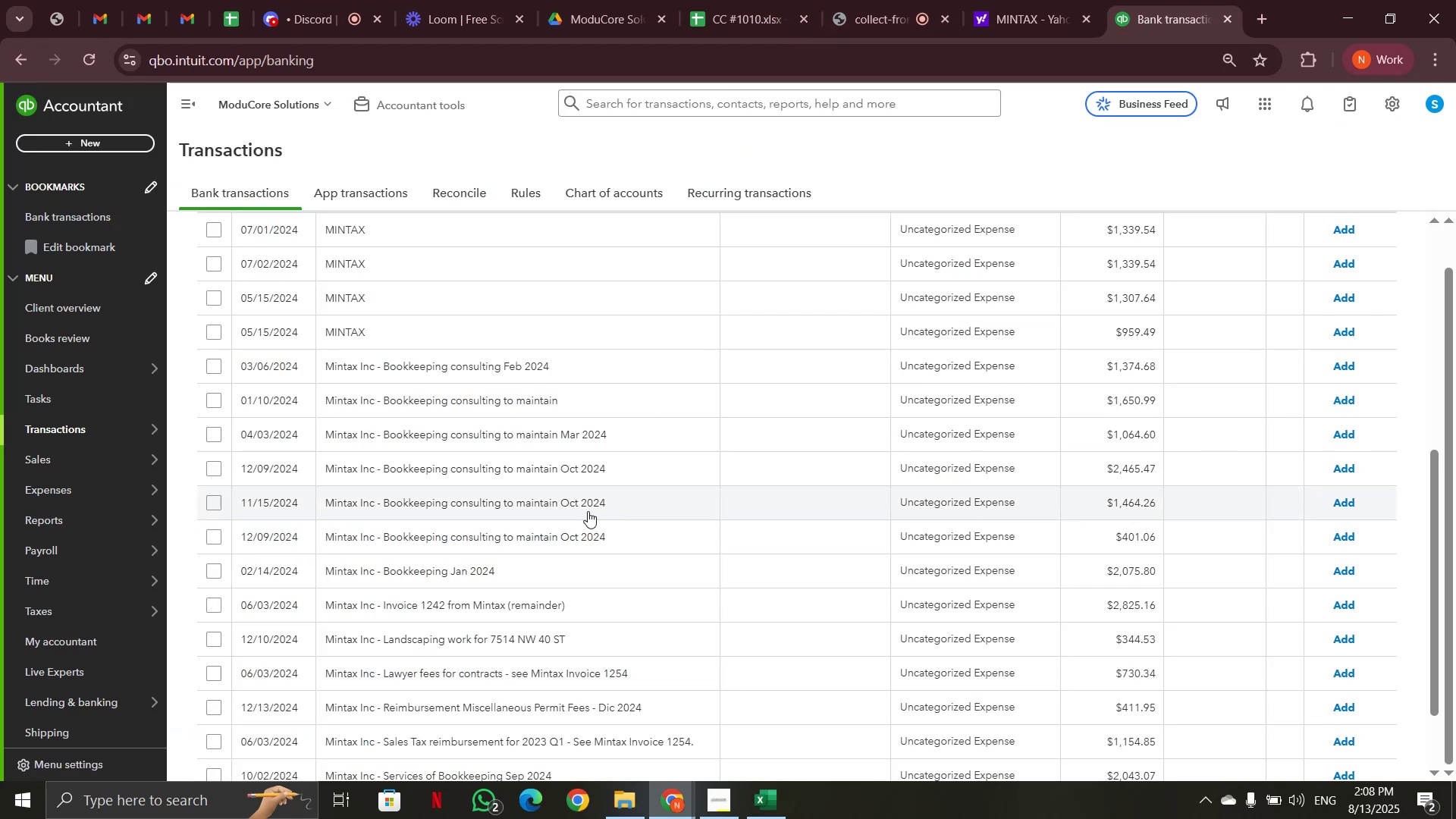 
scroll: coordinate [598, 492], scroll_direction: up, amount: 4.0
 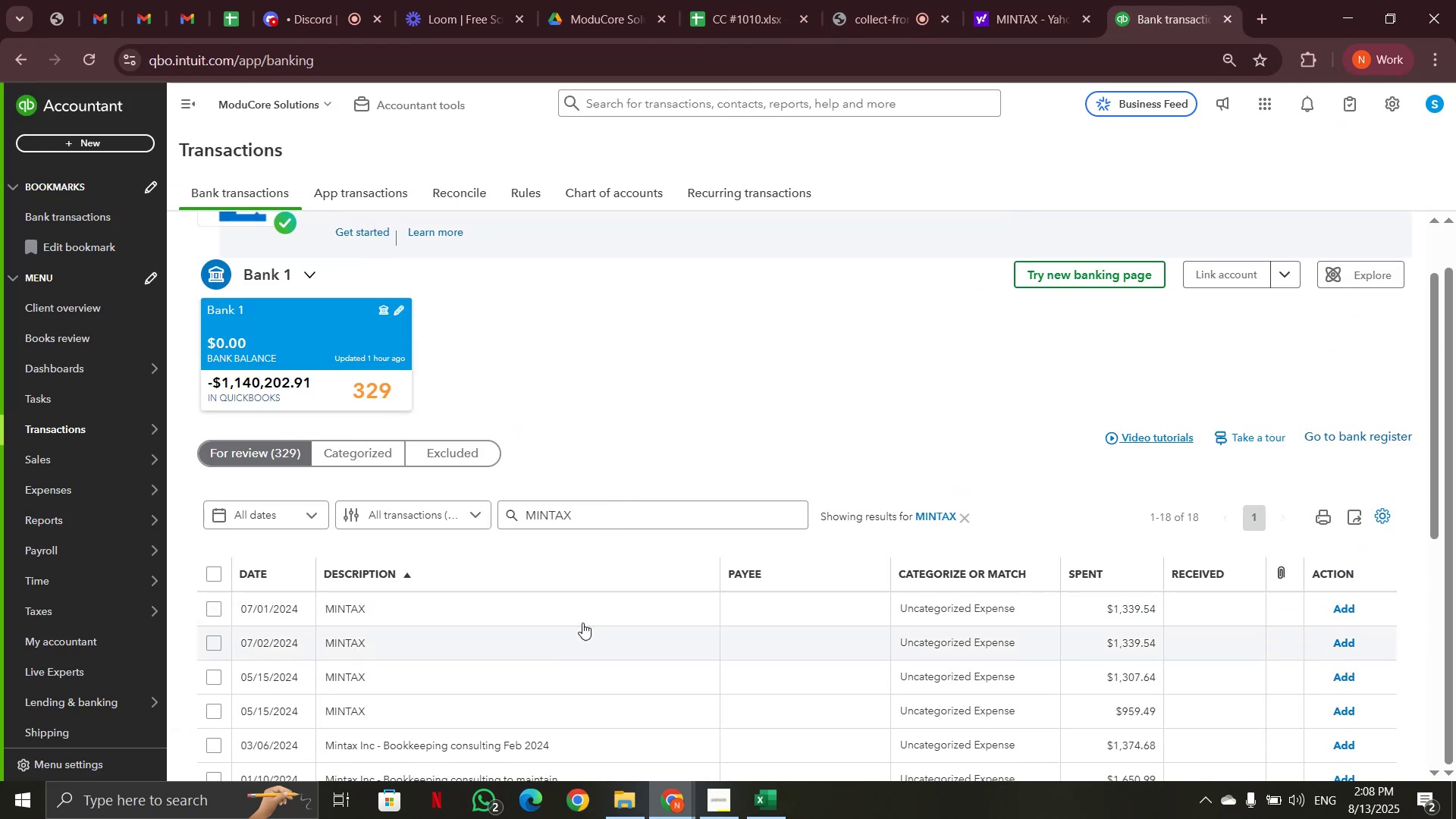 
left_click([582, 610])
 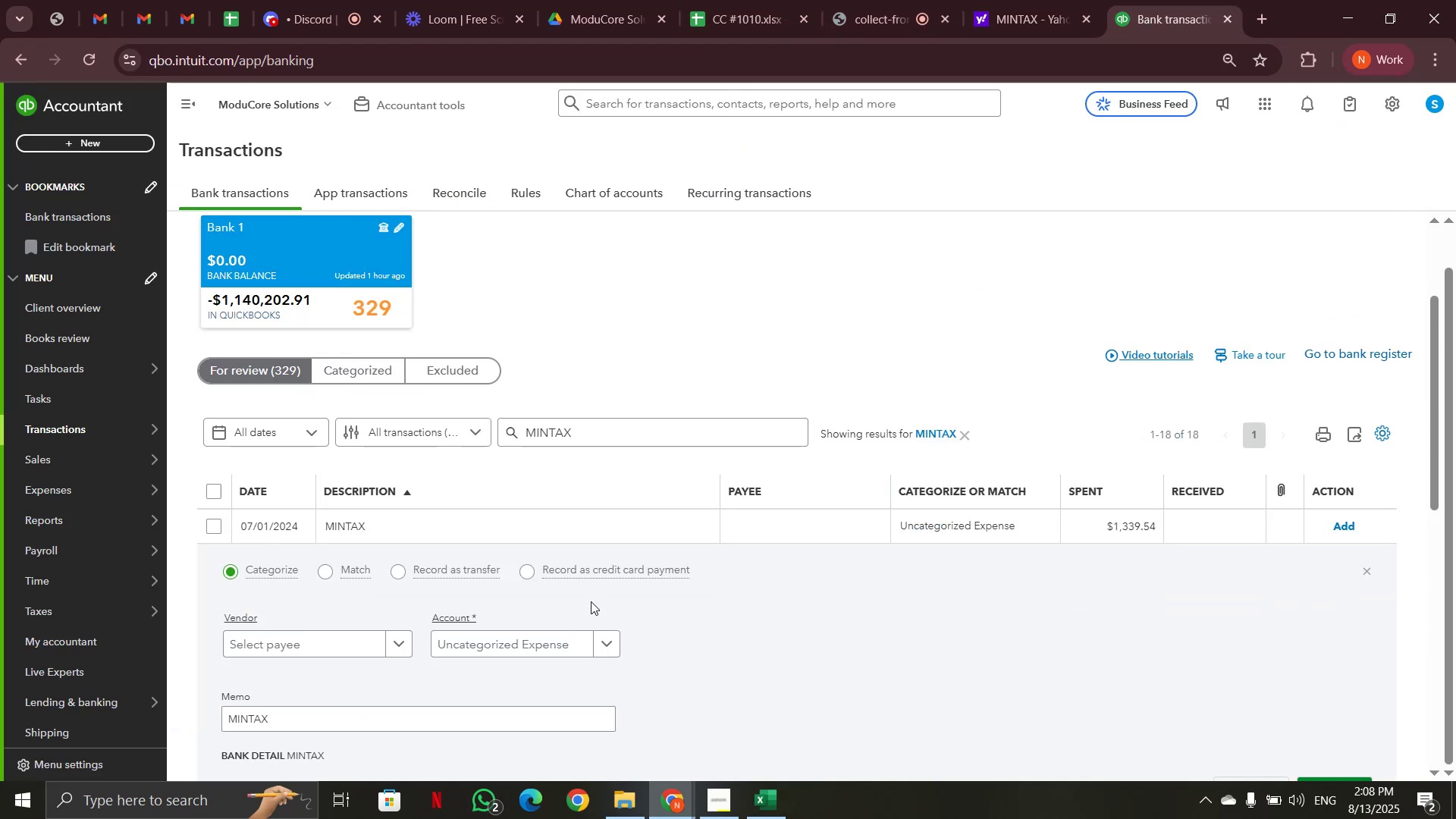 
scroll: coordinate [594, 598], scroll_direction: down, amount: 2.0
 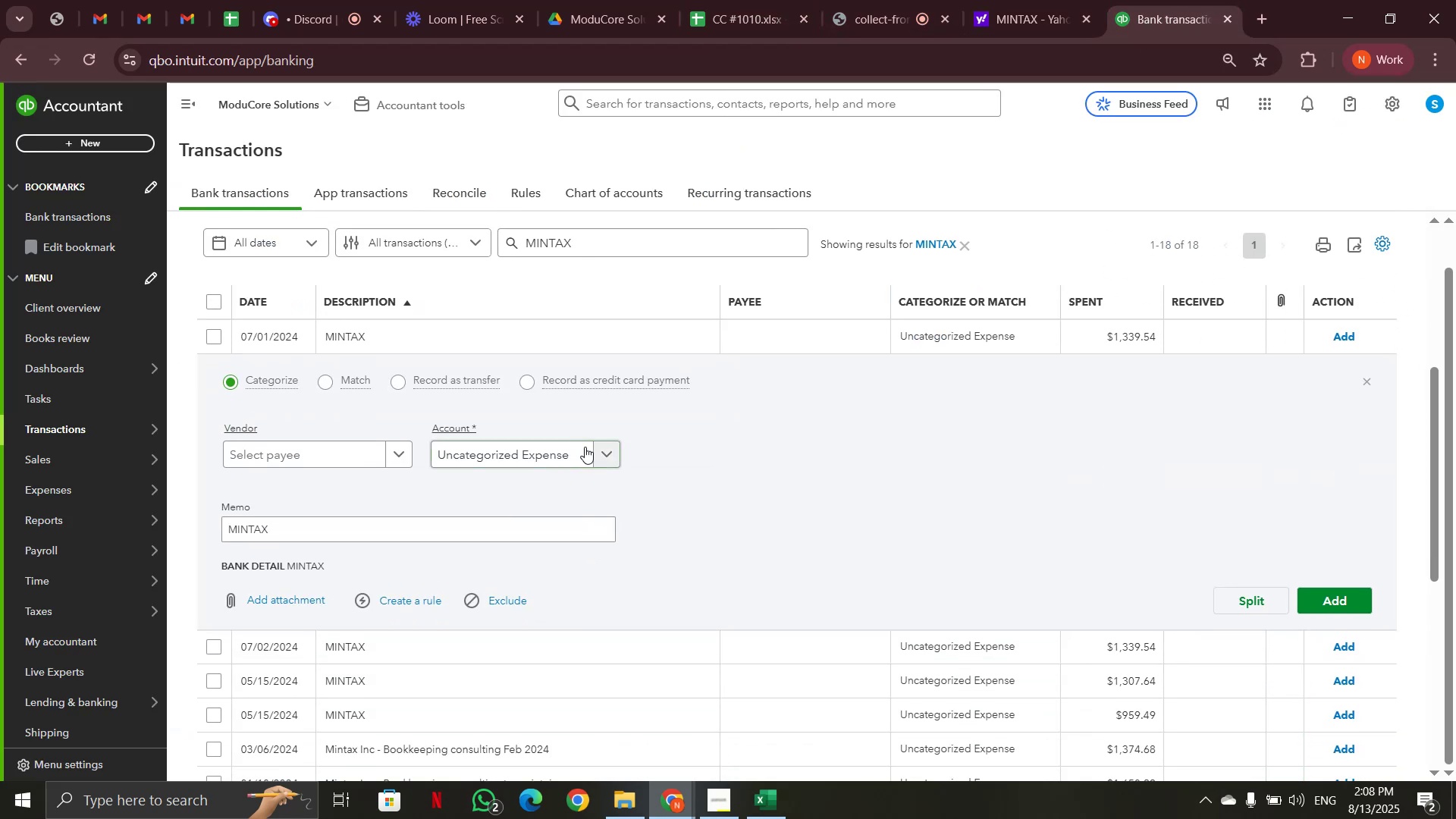 
left_click([619, 451])
 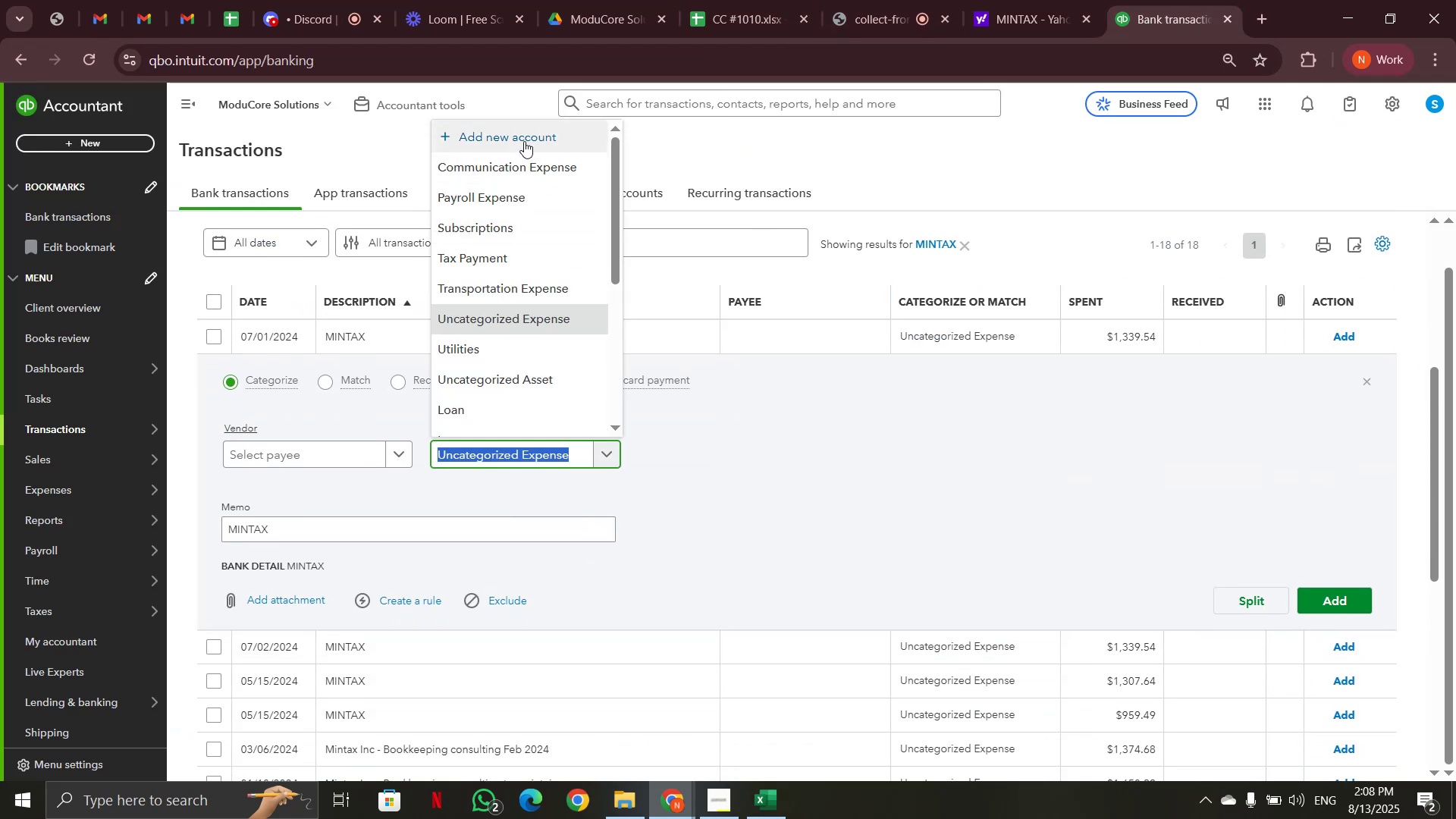 
left_click([526, 141])
 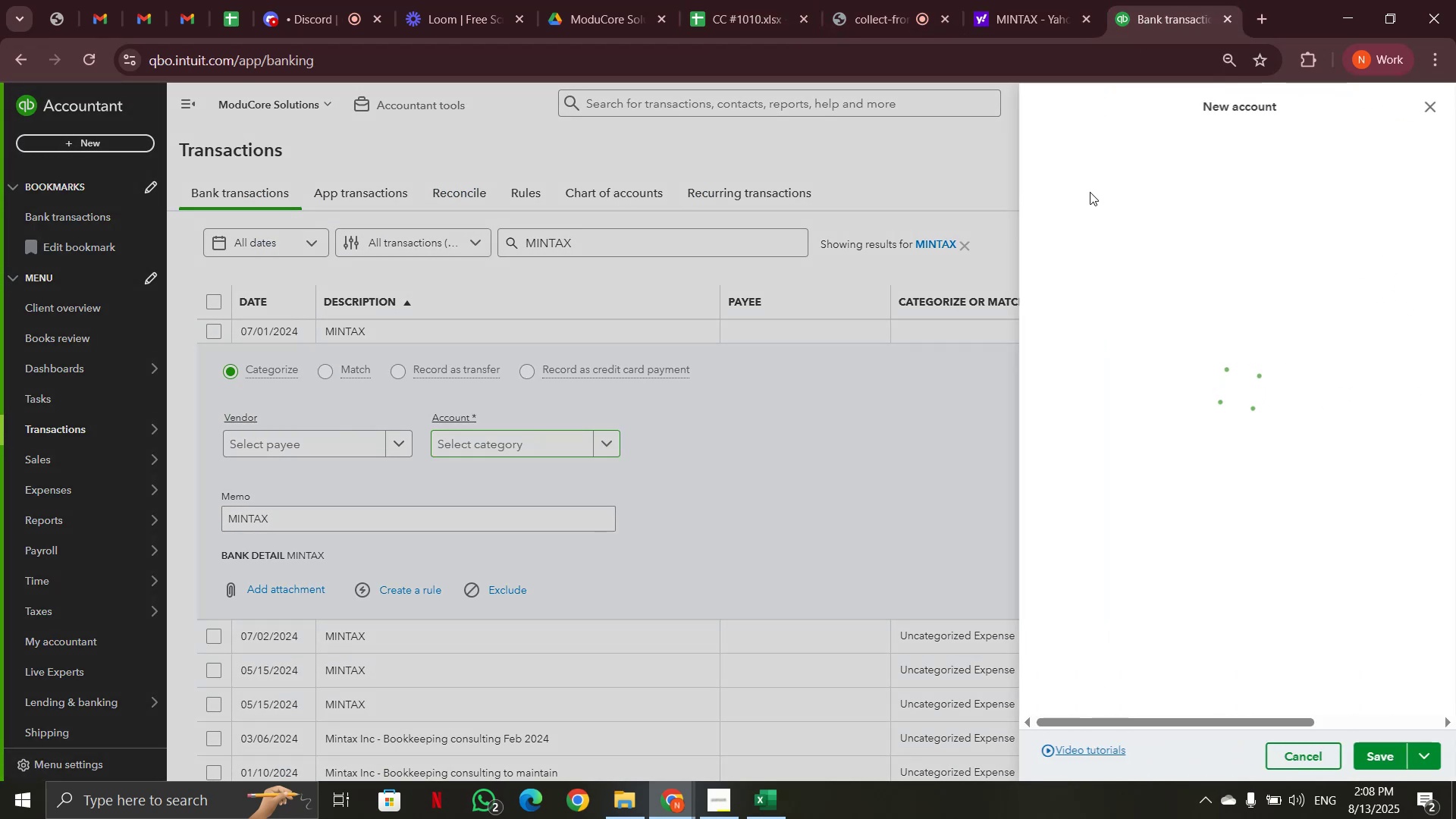 
left_click([1091, 175])
 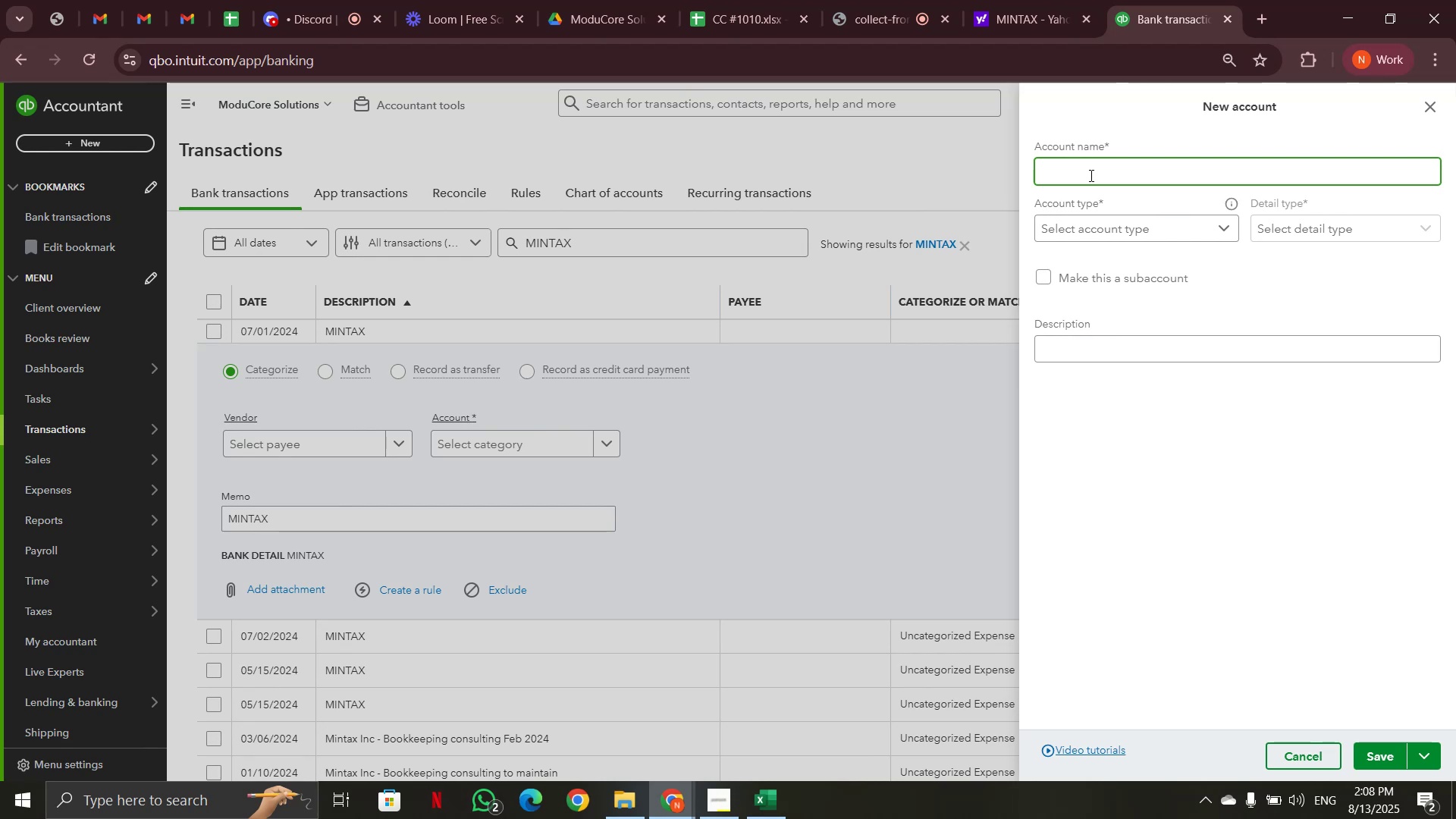 
type(Legal and Profe)
key(Backspace)
type(essional )
 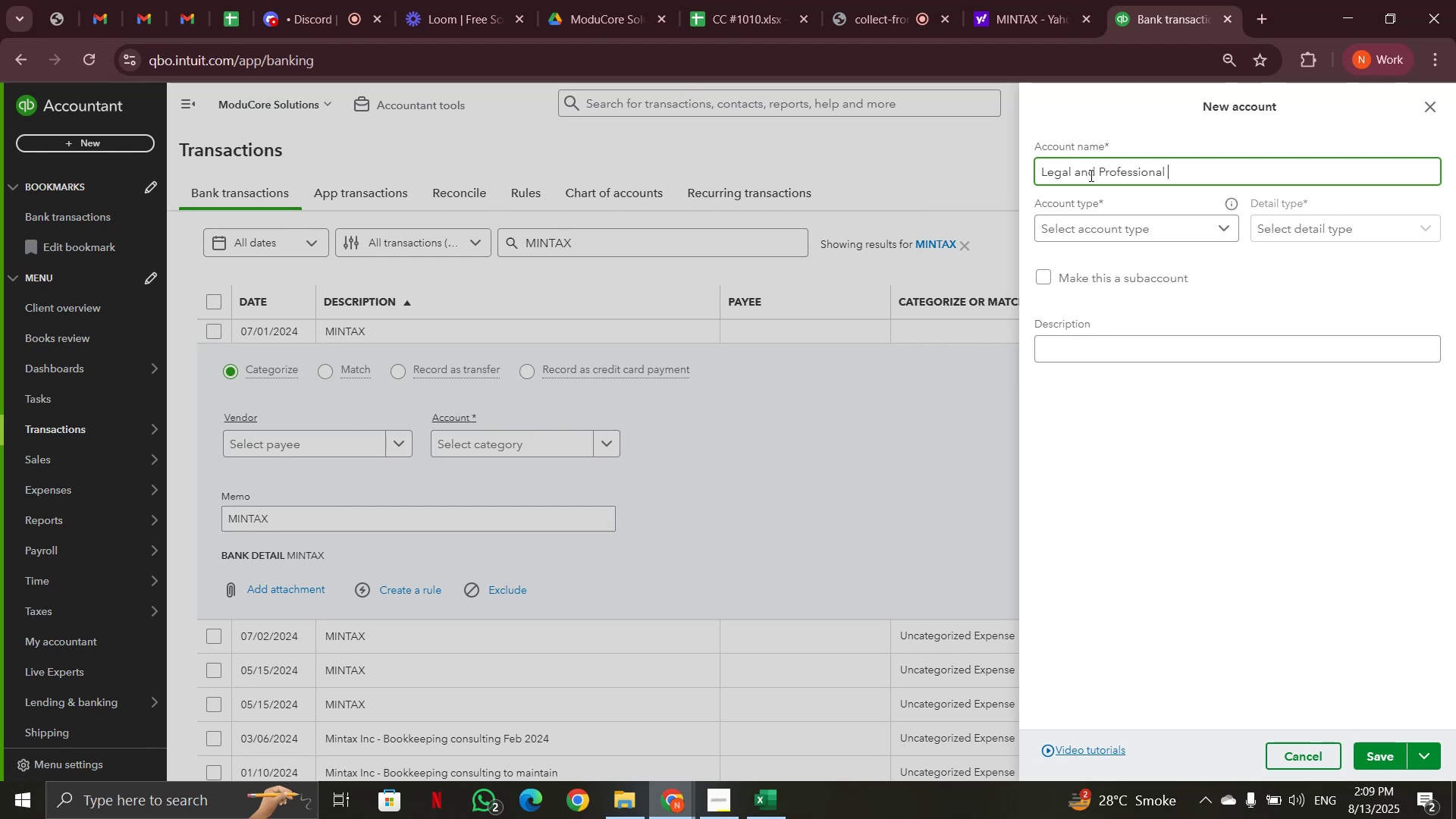 
left_click([1179, 218])
 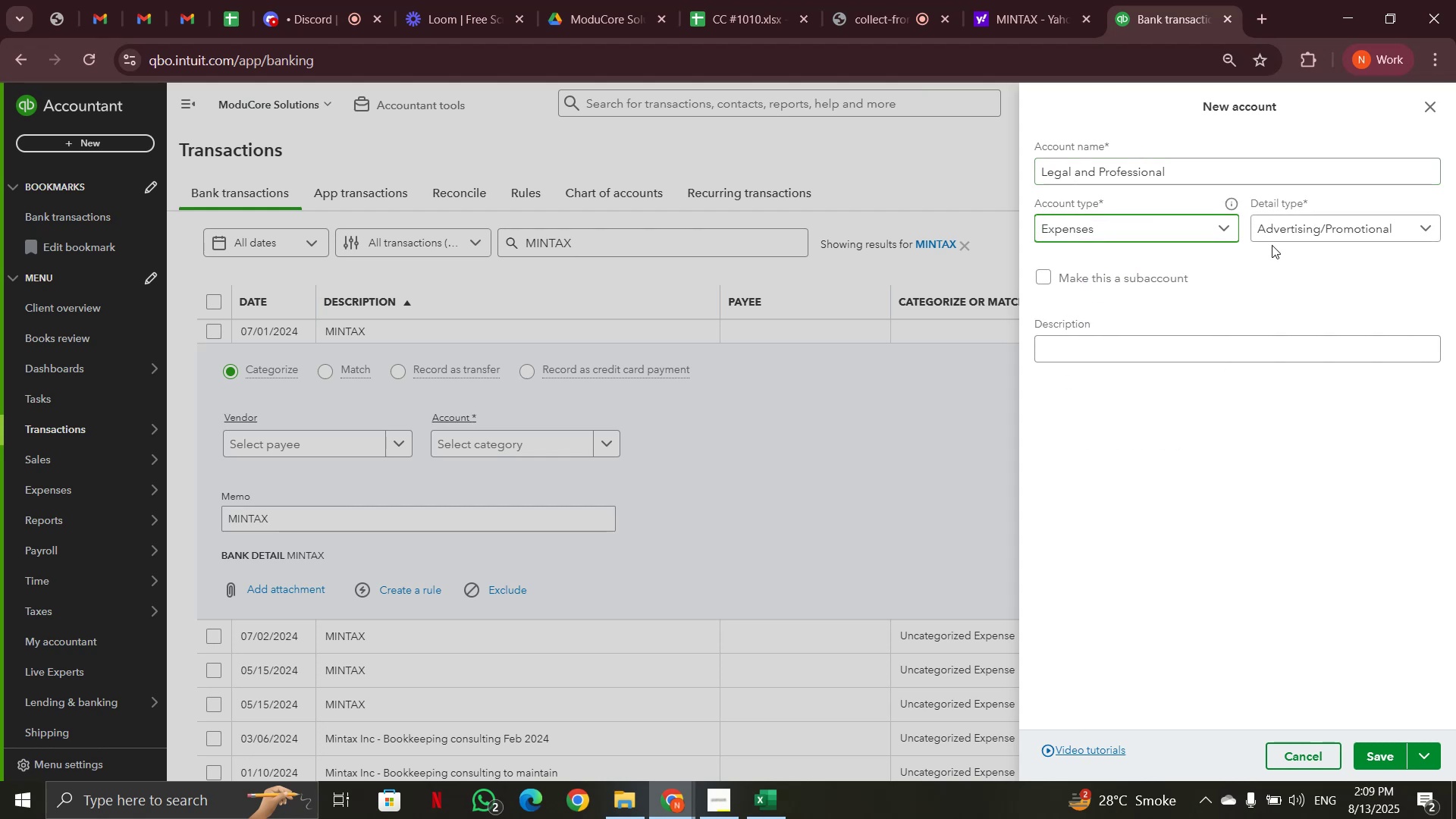 
left_click([1288, 234])
 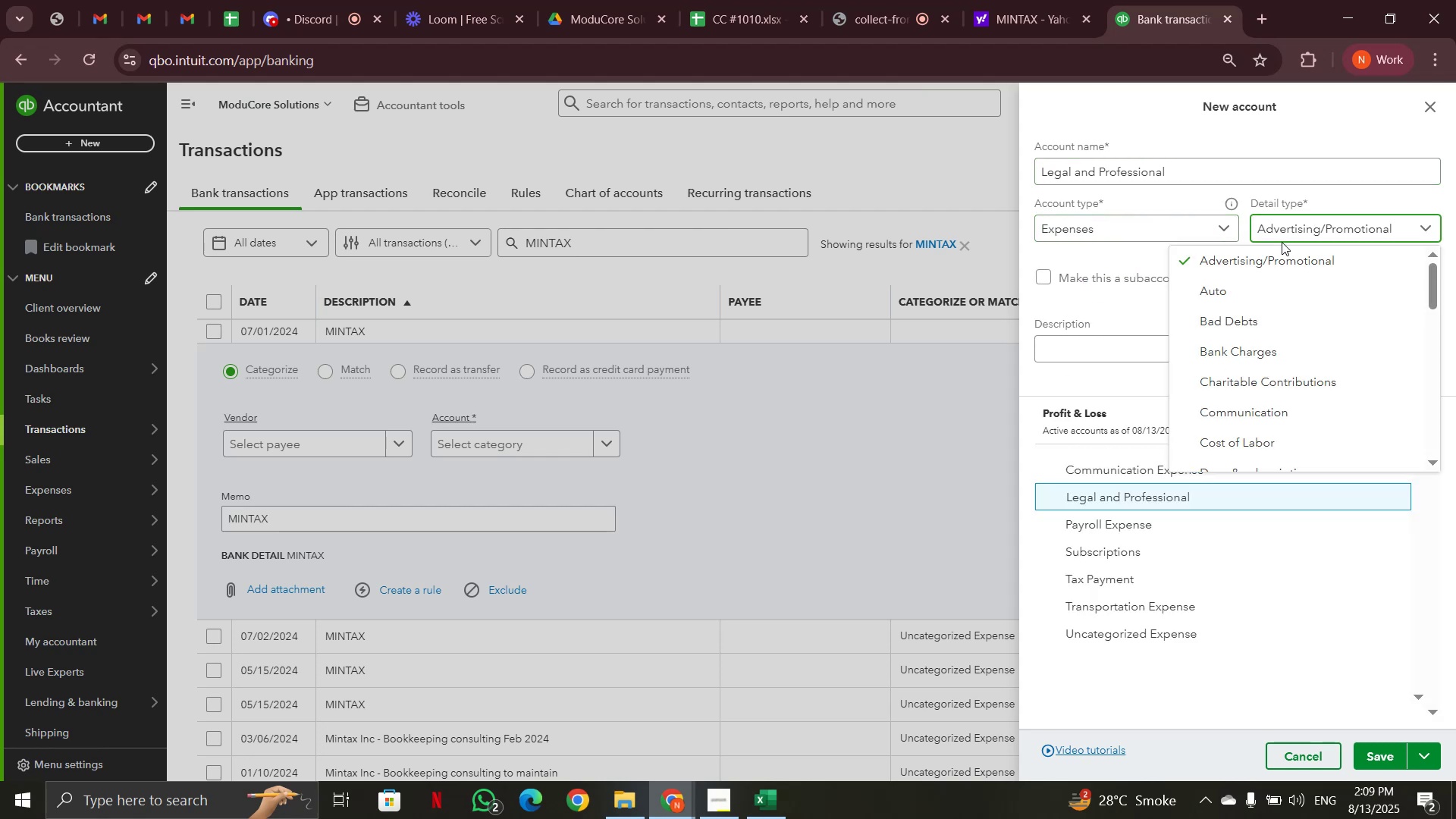 
scroll: coordinate [1247, 360], scroll_direction: down, amount: 3.0
 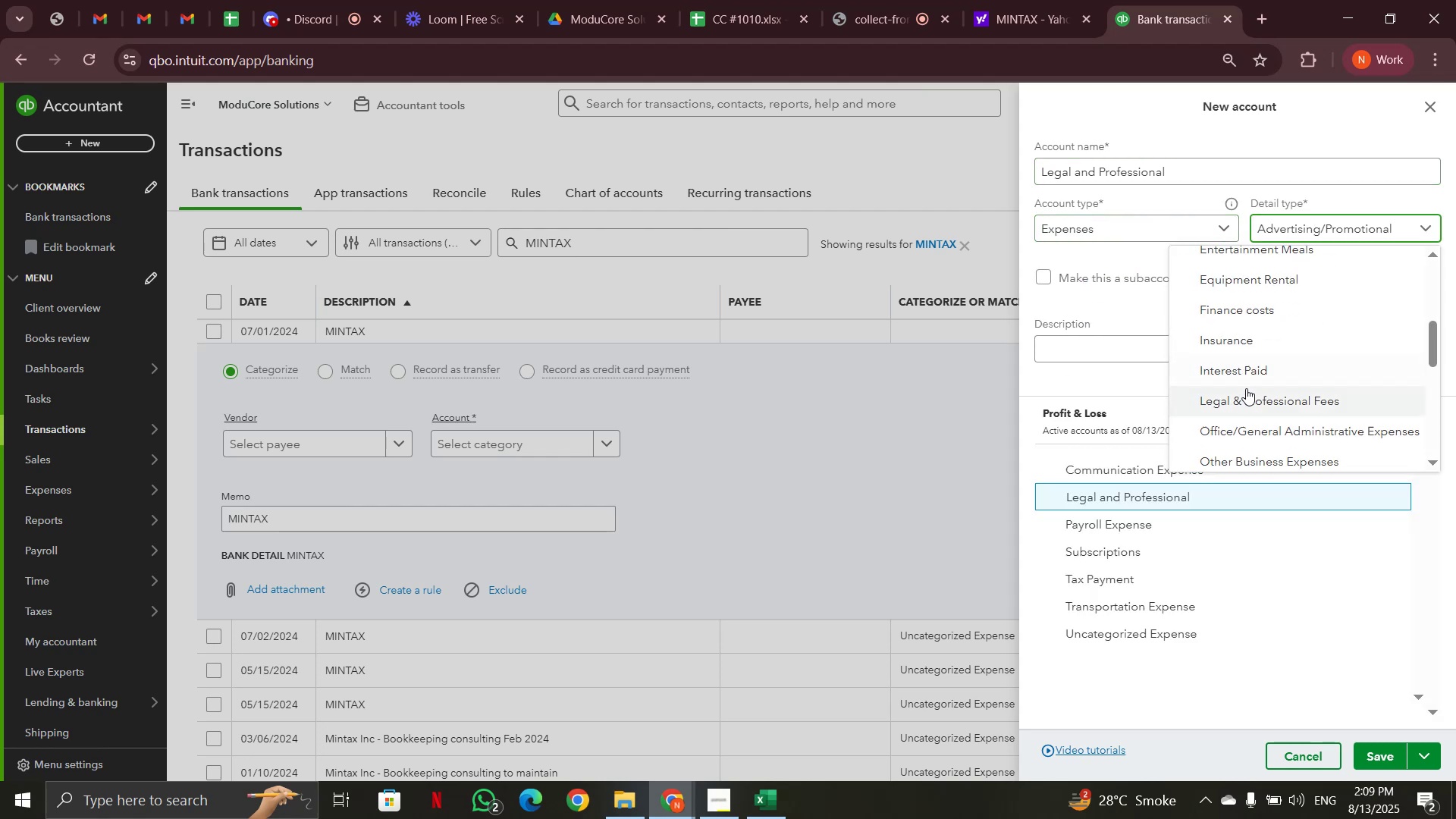 
left_click([1252, 401])
 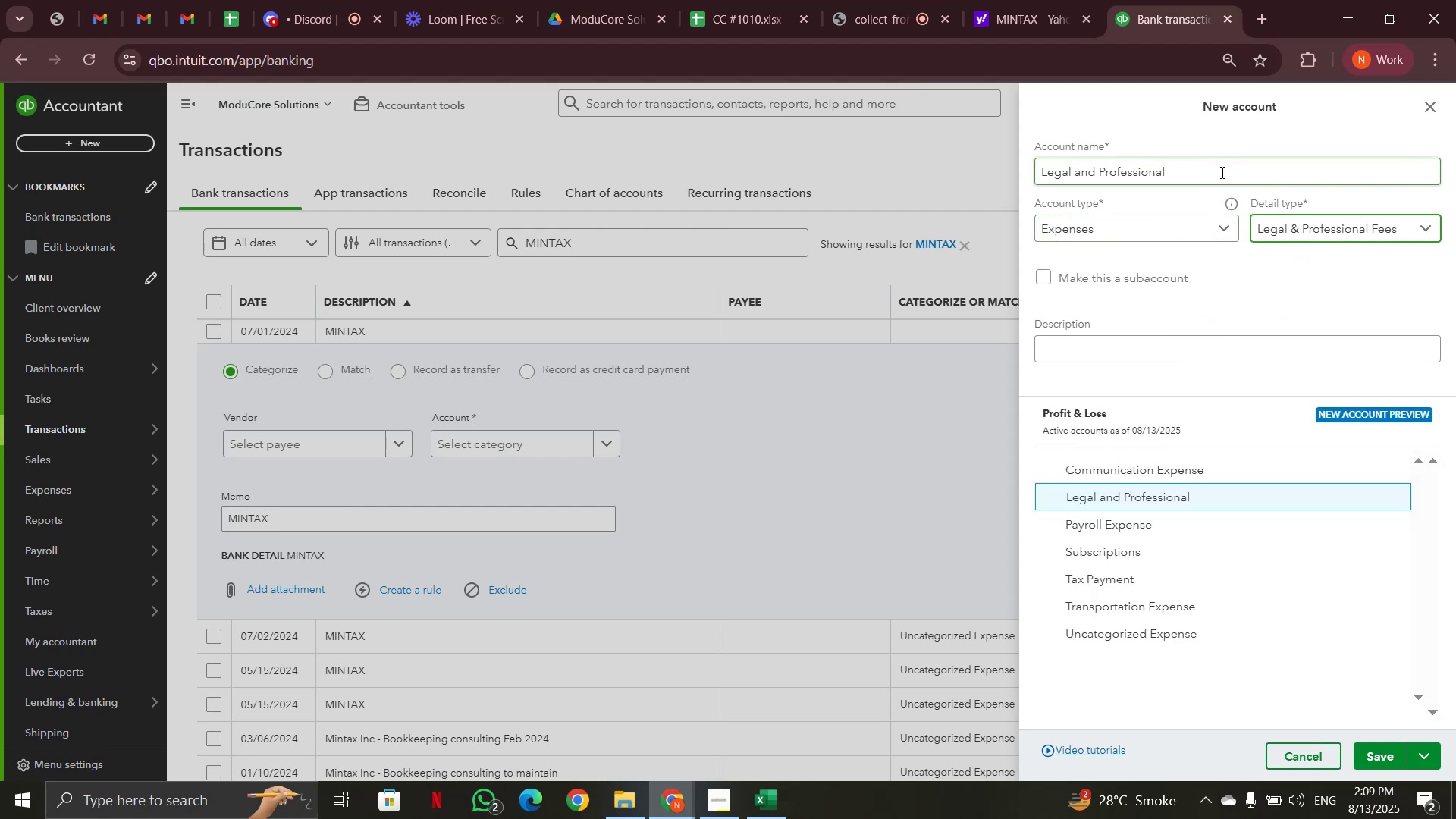 
left_click([1221, 172])
 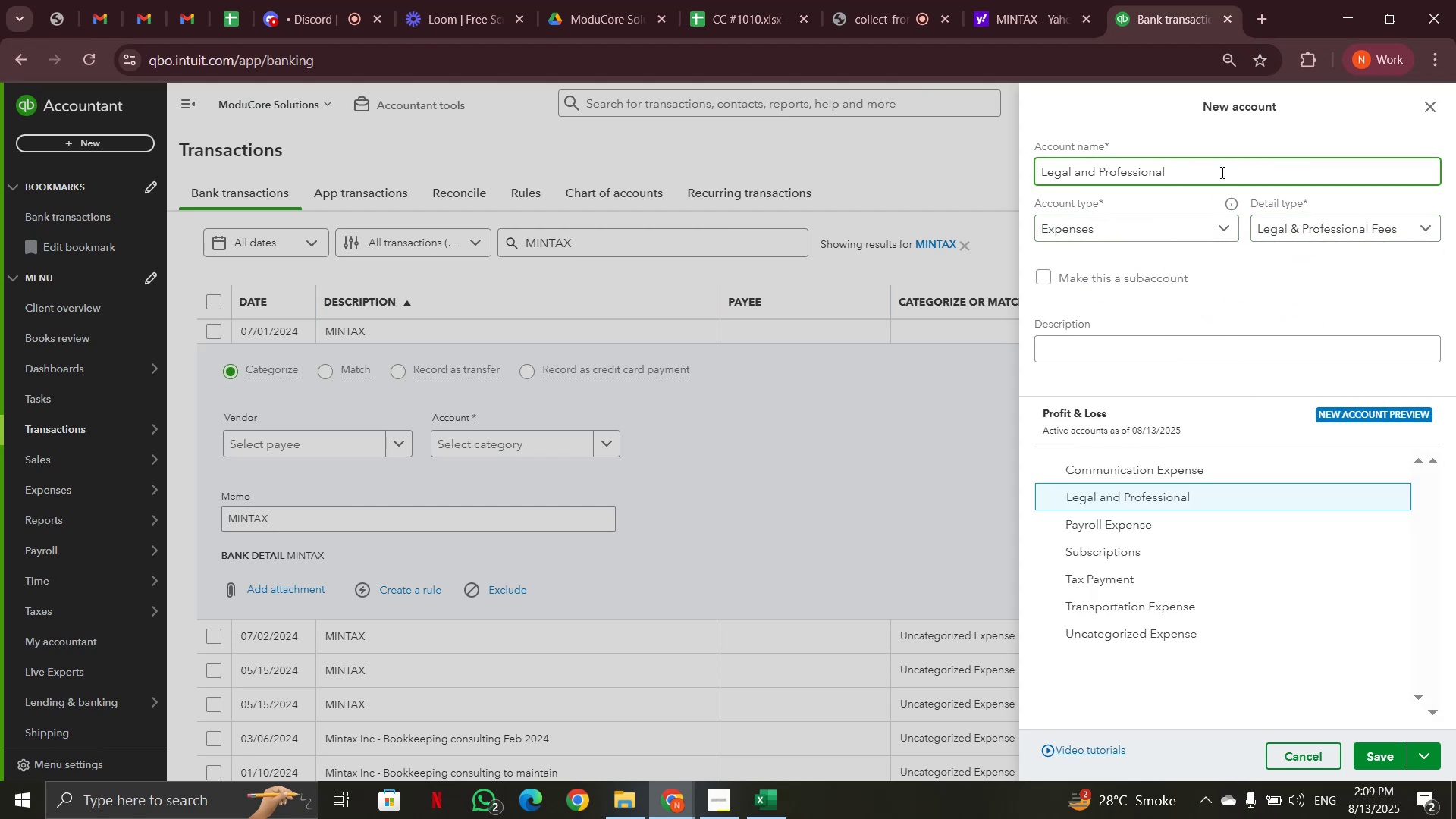 
type(Fees)
 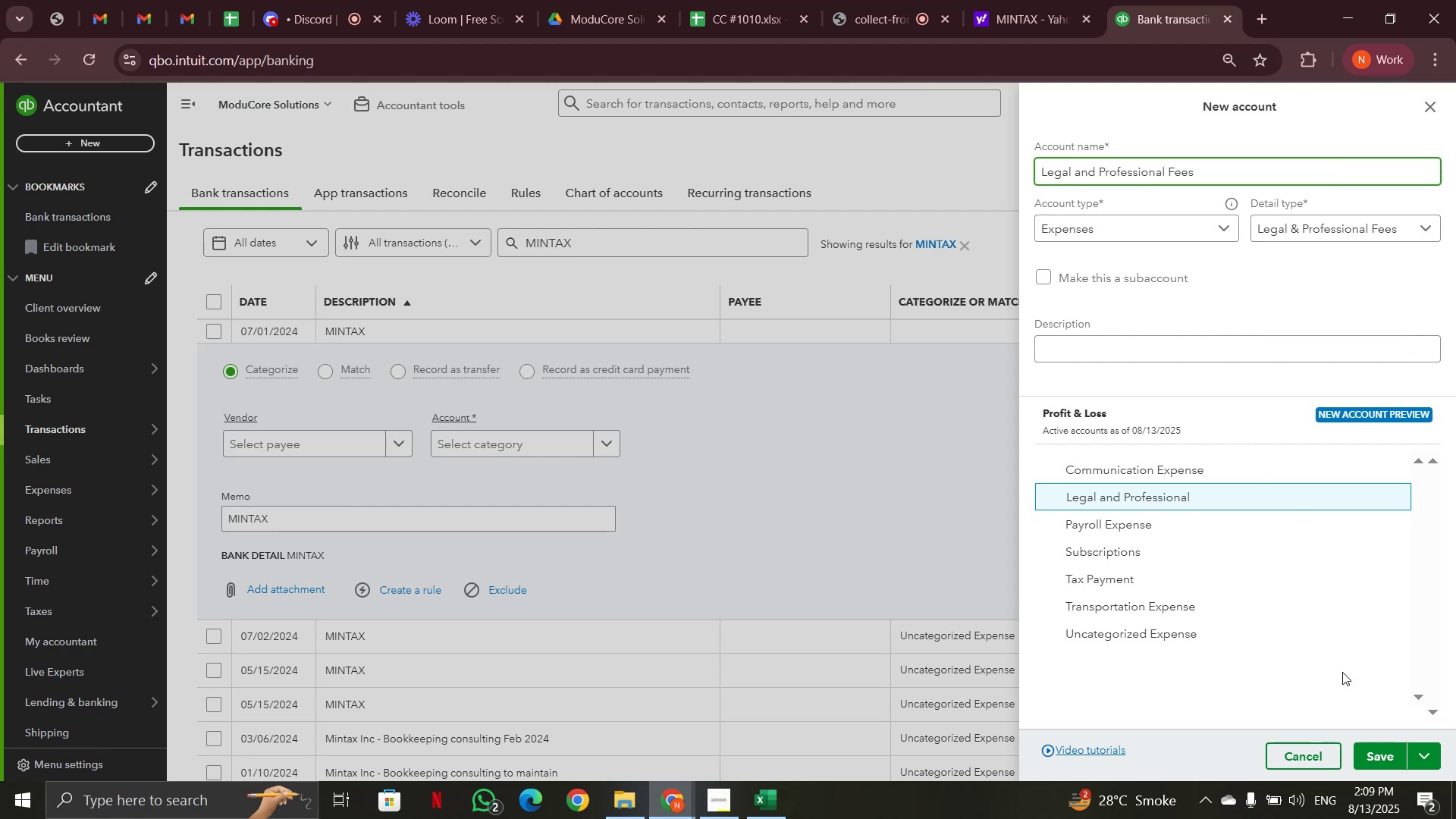 
left_click([1374, 758])
 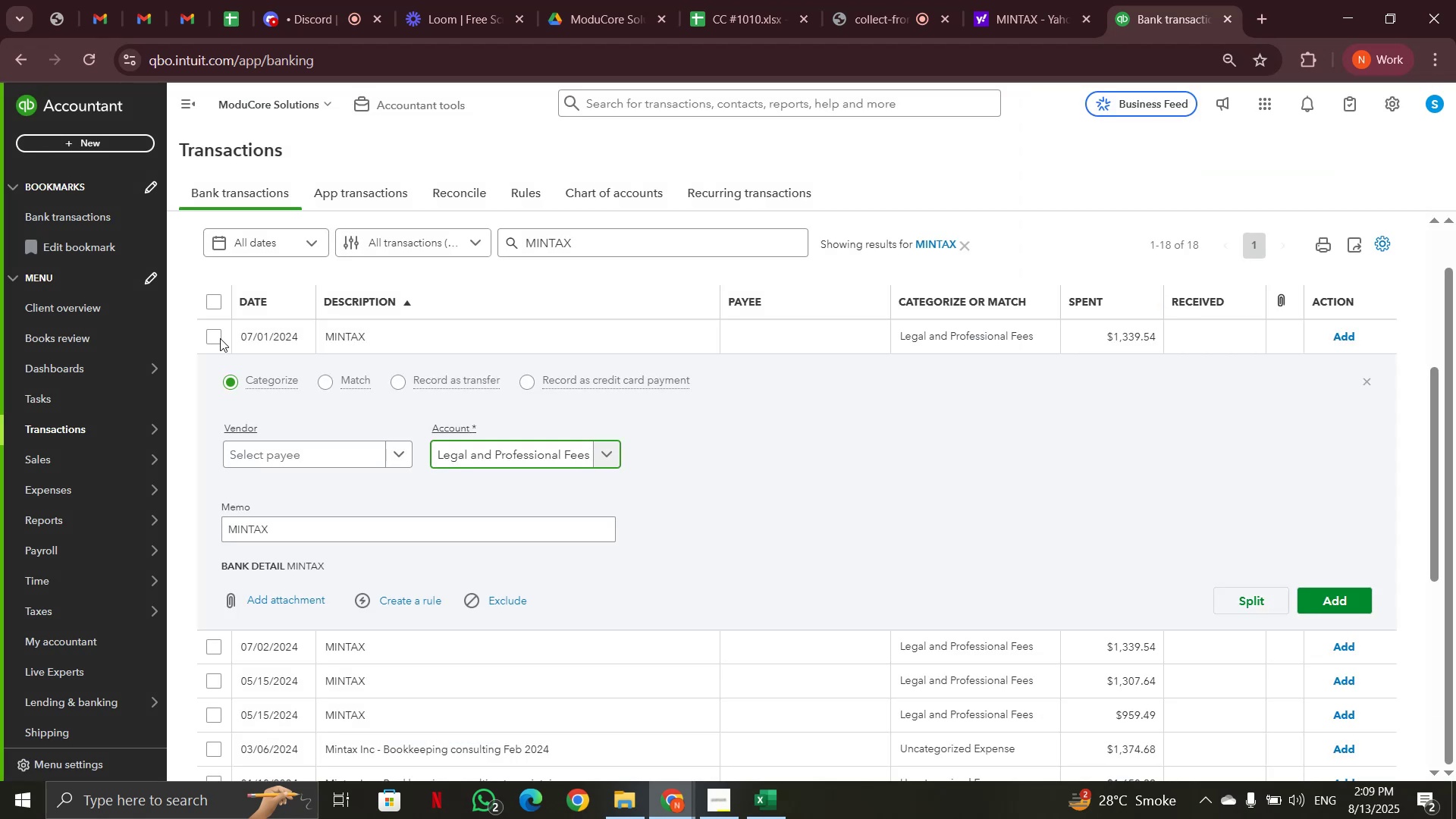 
left_click([218, 297])
 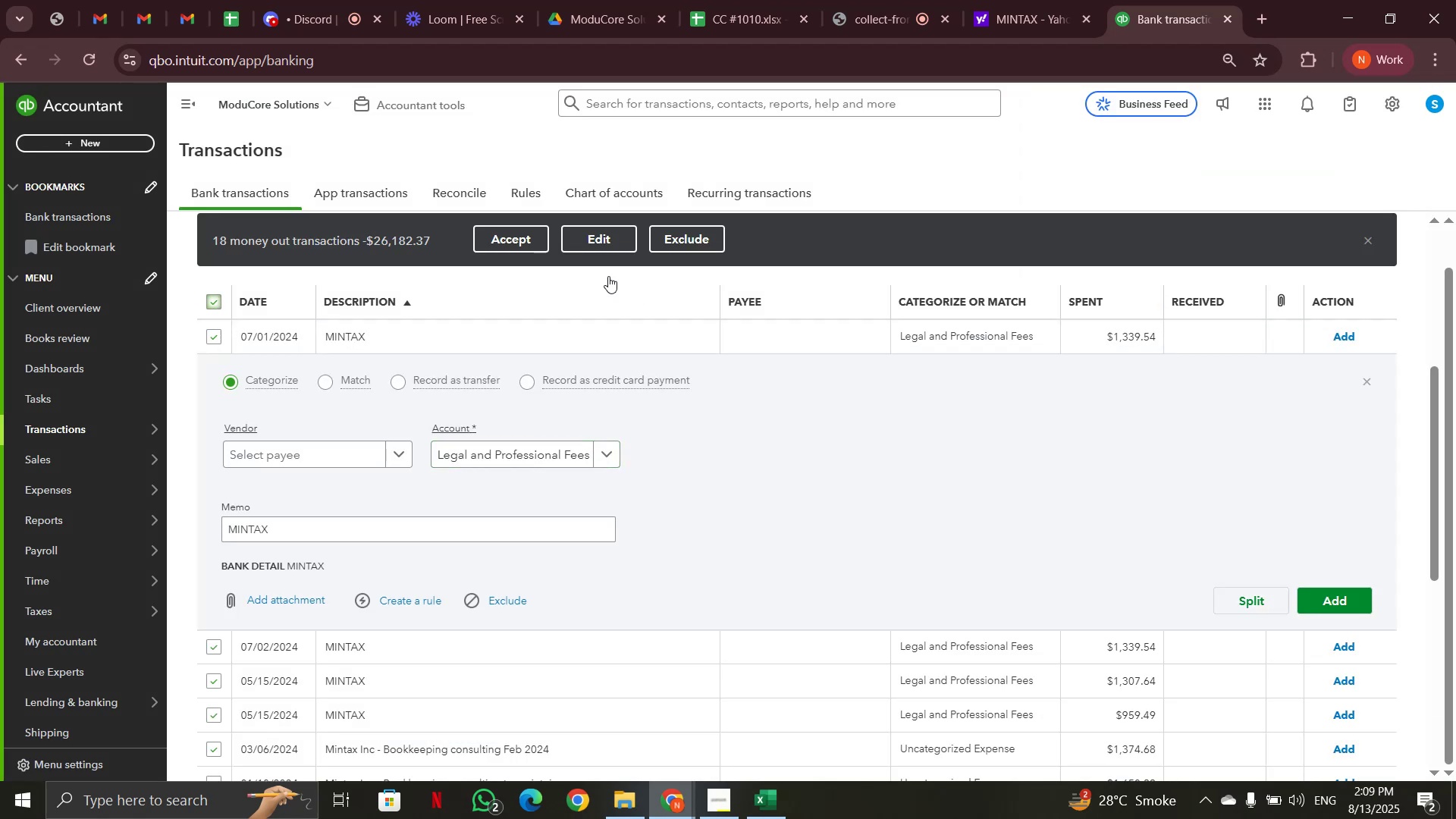 
left_click([595, 243])
 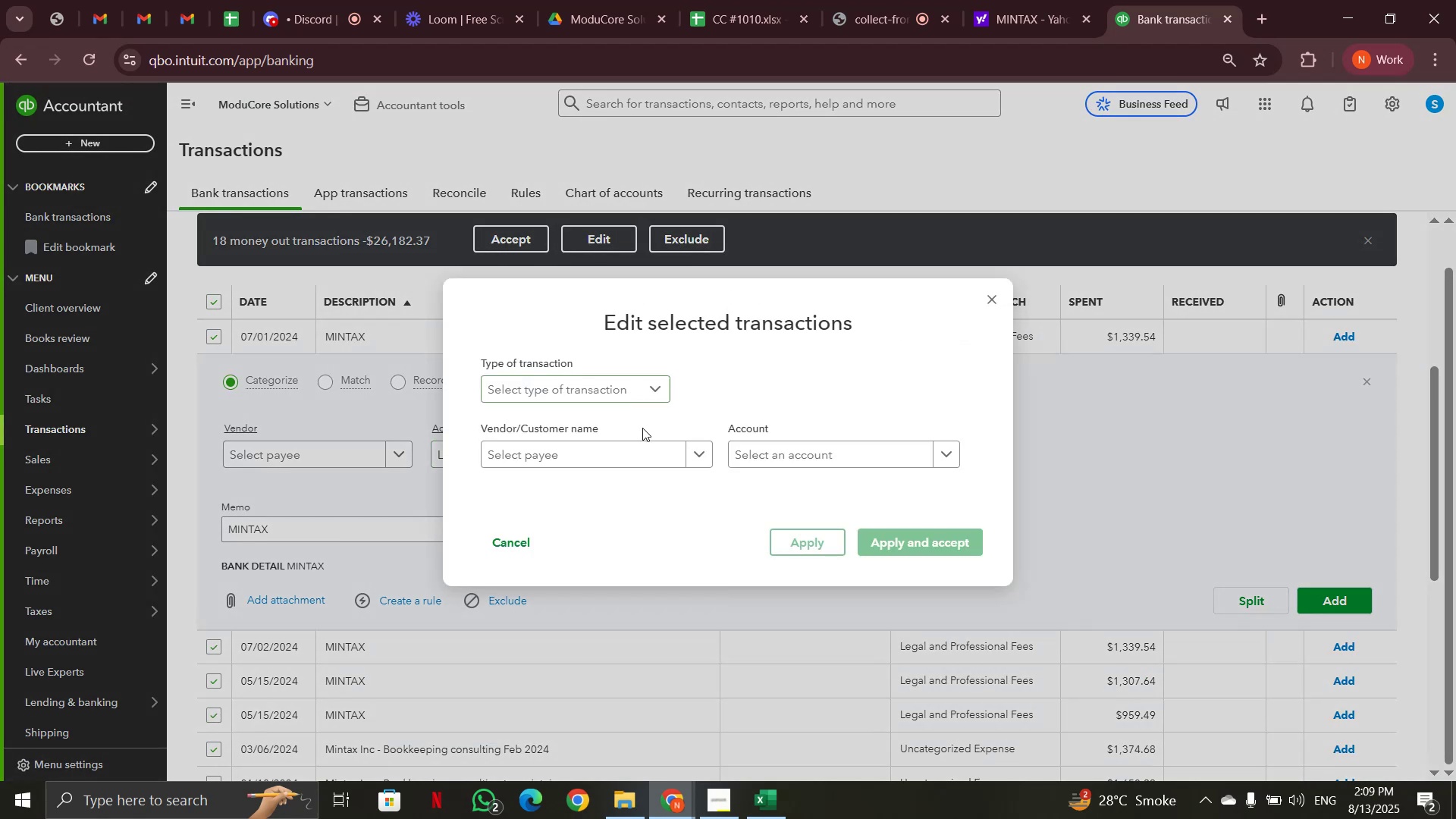 
left_click([754, 453])
 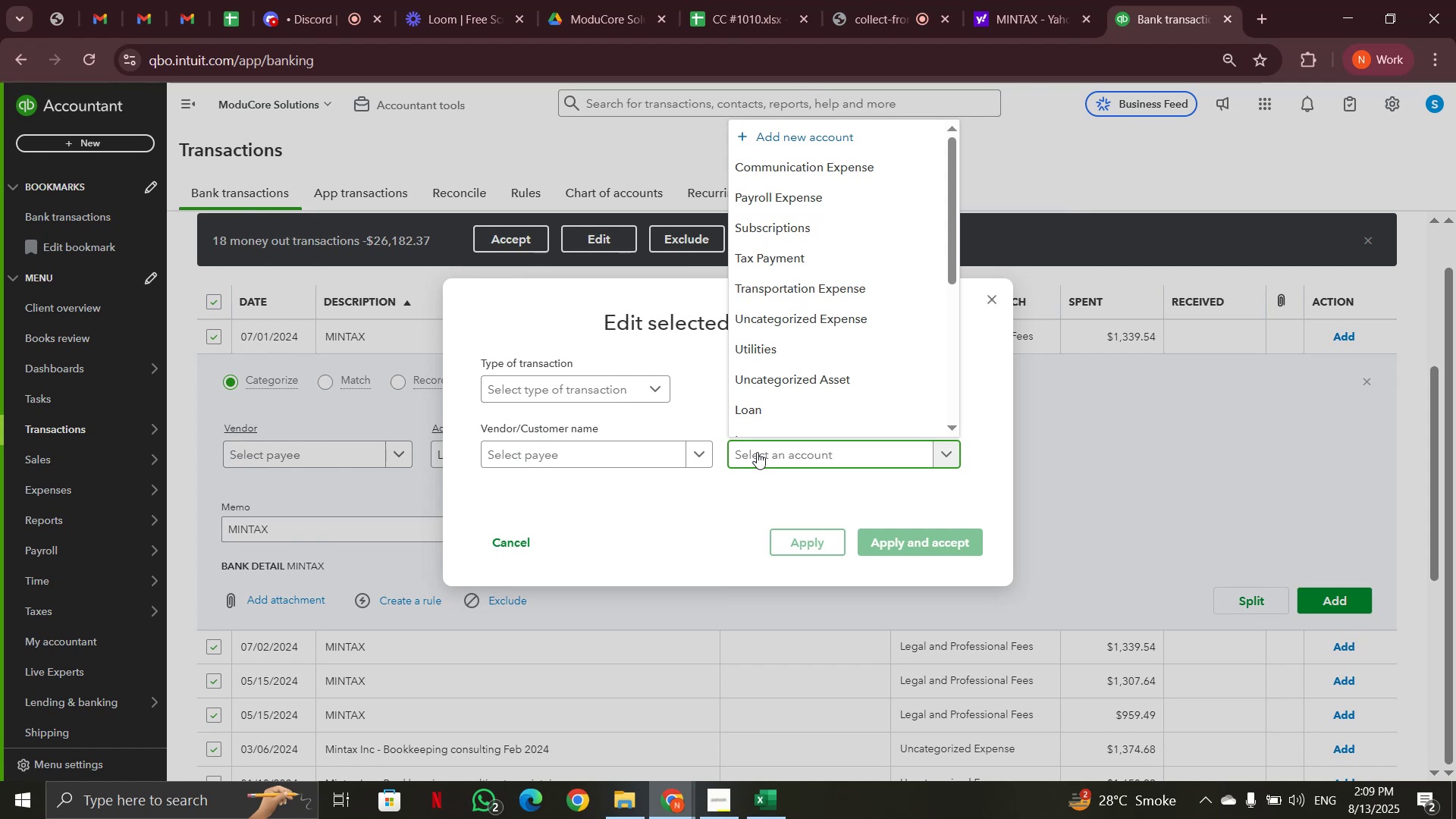 
type(leg)
 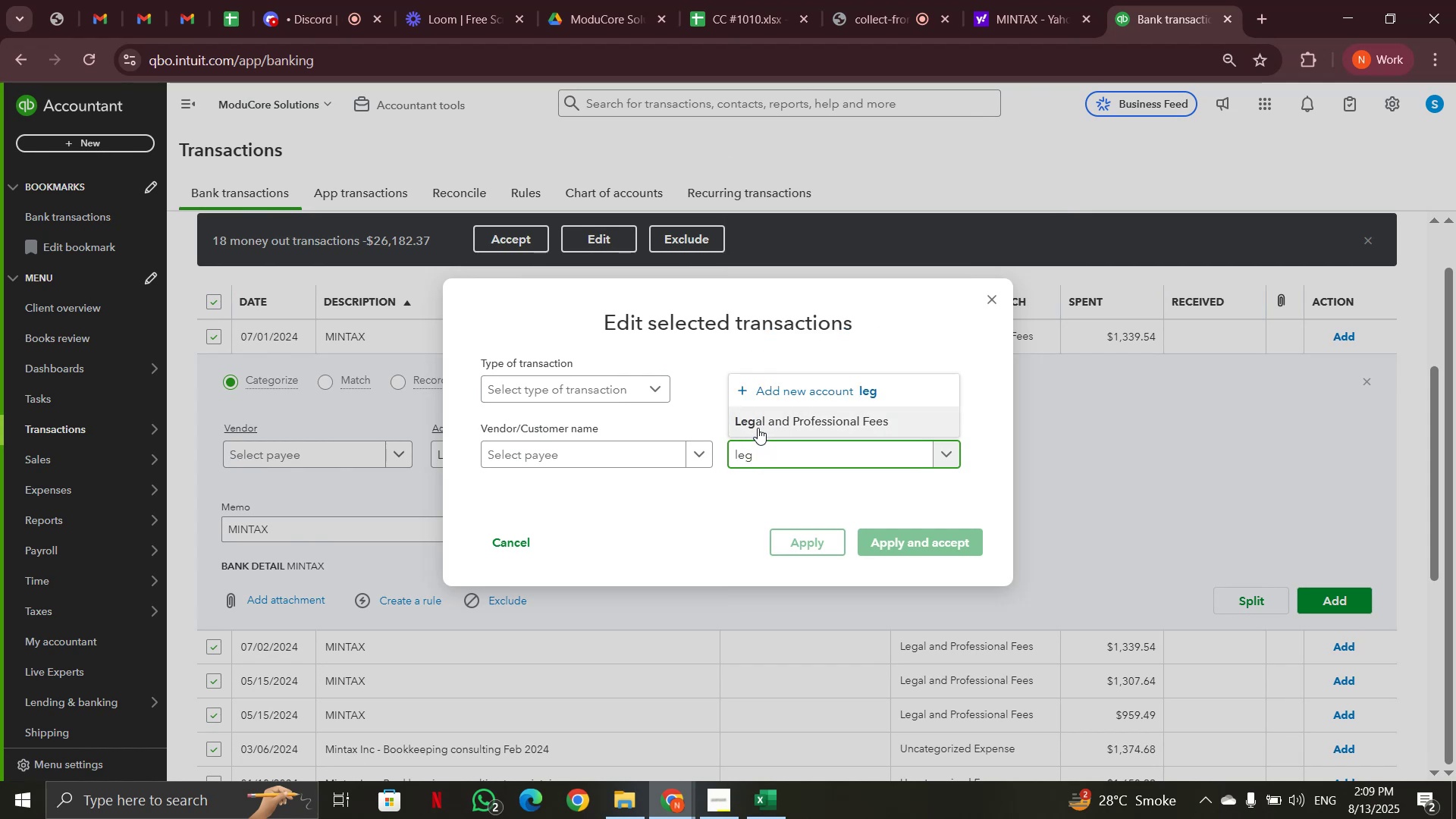 
left_click([758, 426])
 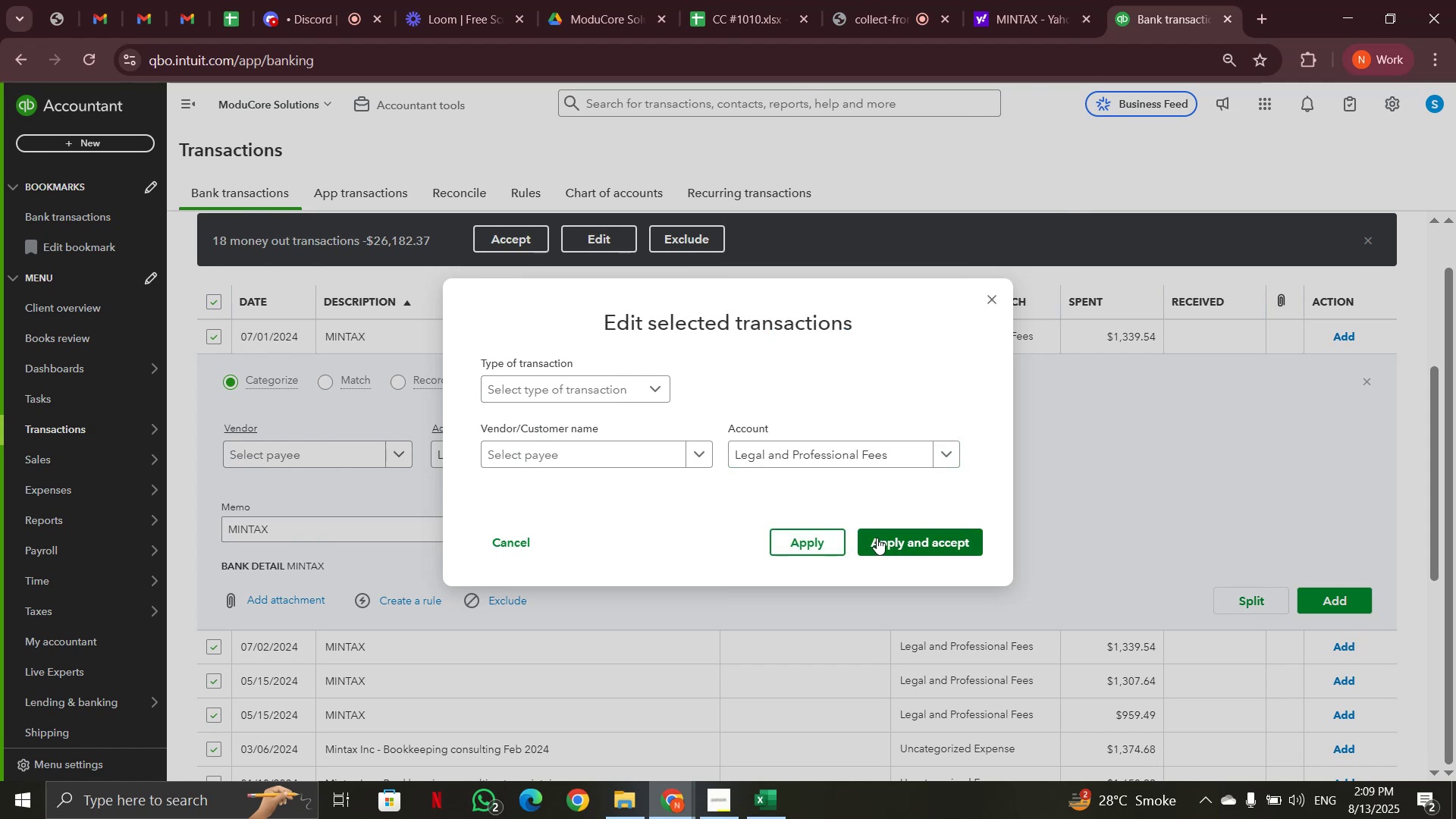 
left_click([877, 538])
 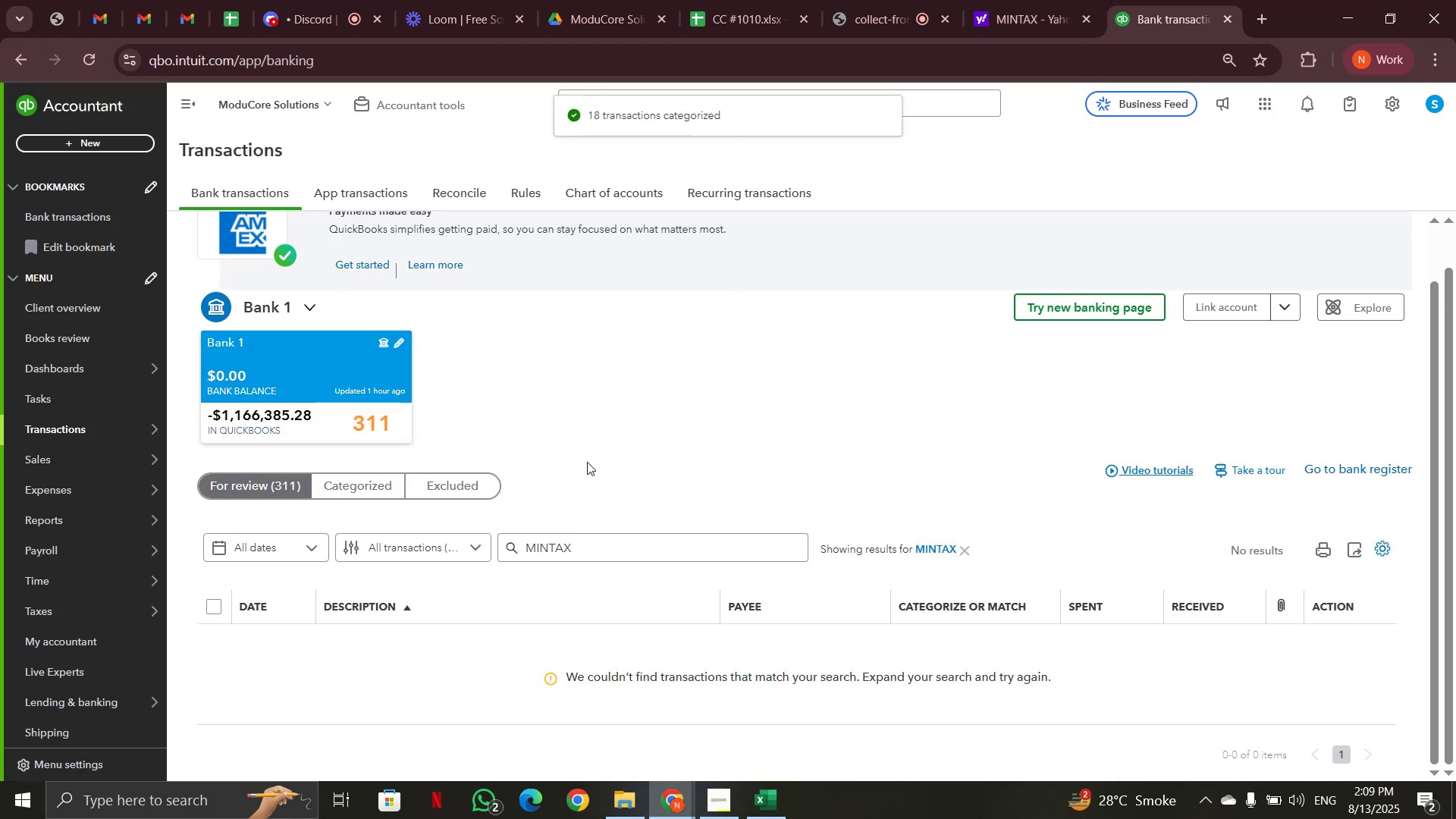 
wait(5.21)
 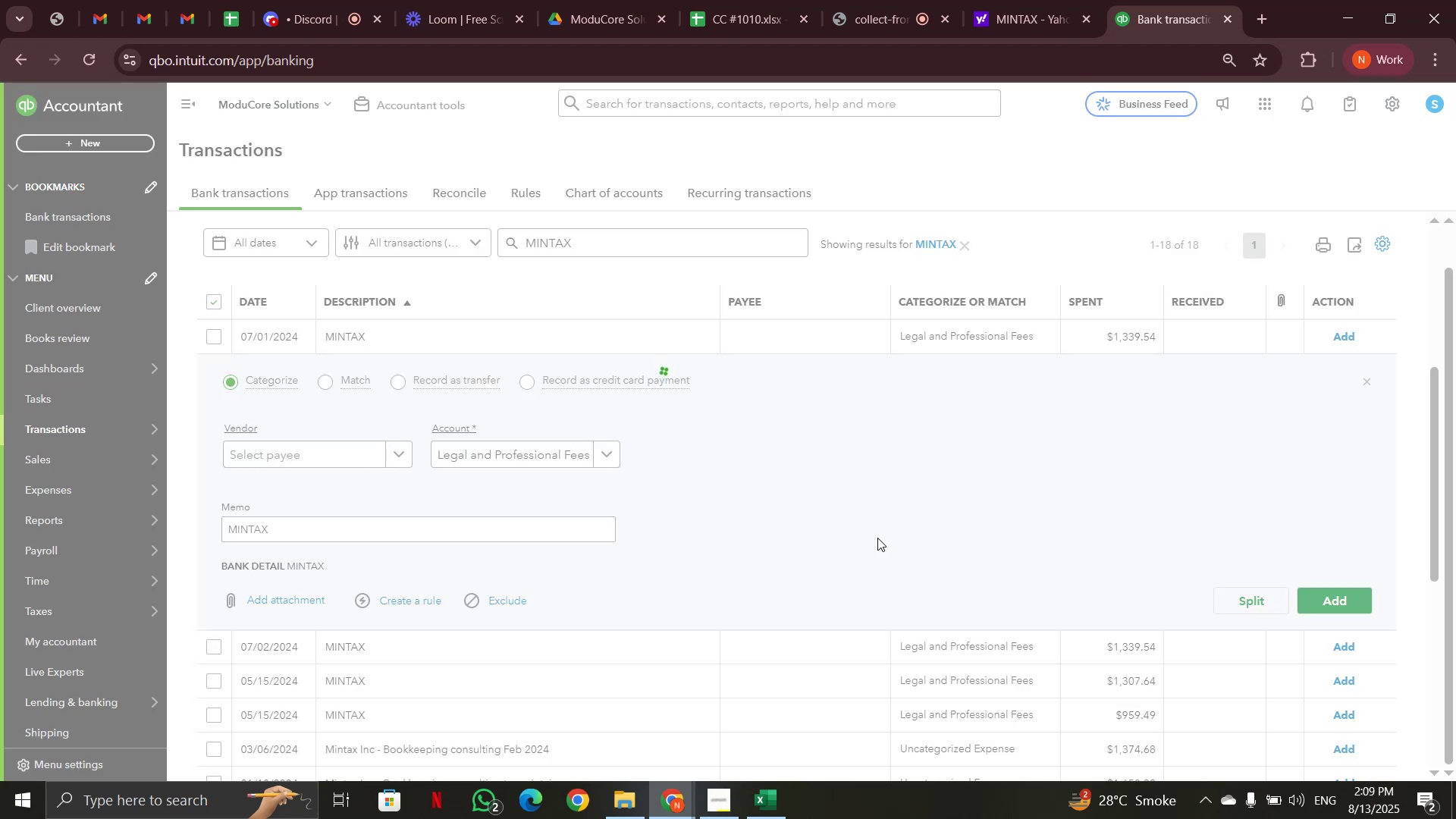 
left_click([962, 551])
 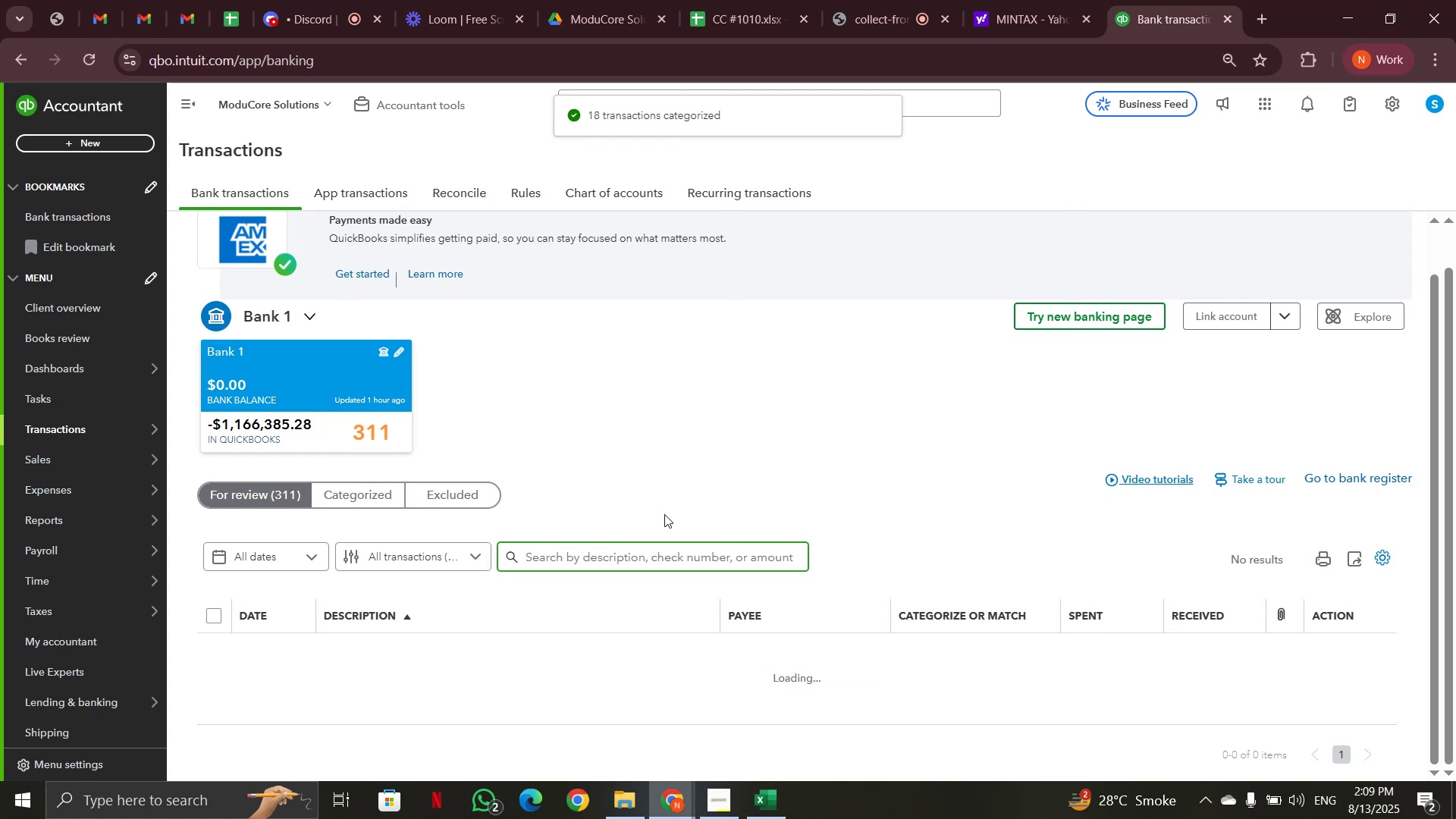 
left_click([554, 607])
 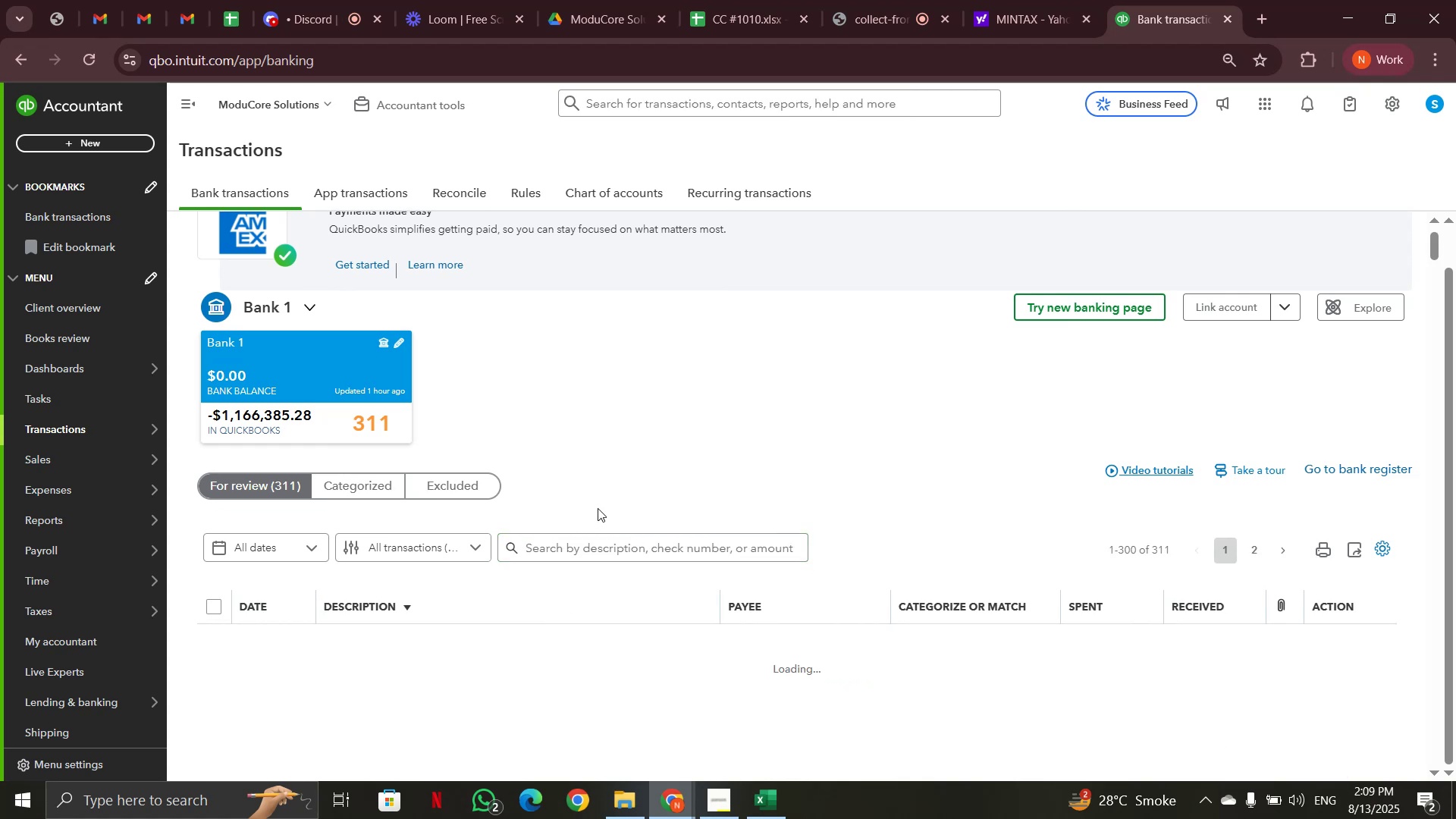 
scroll: coordinate [599, 504], scroll_direction: down, amount: 3.0
 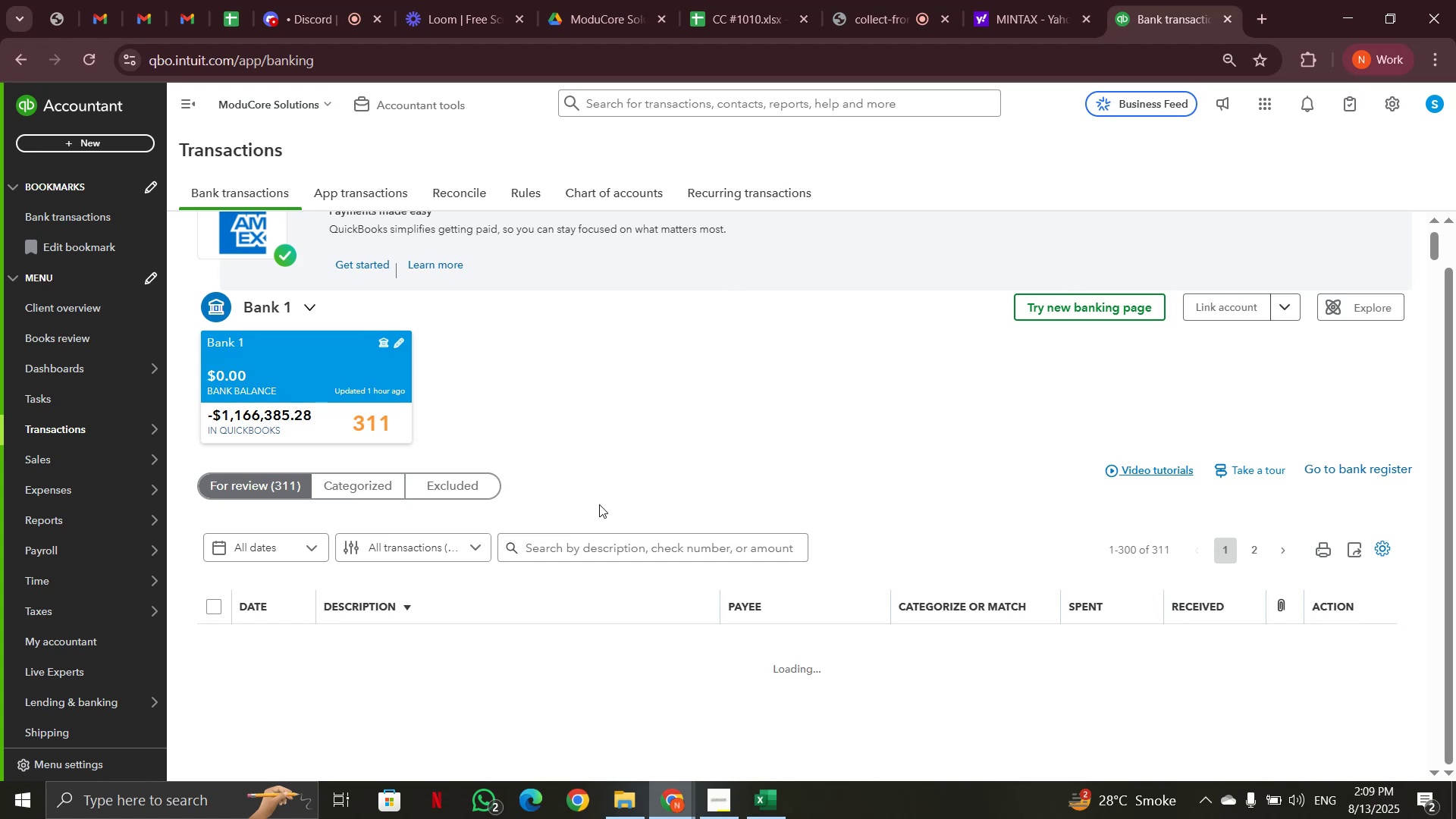 
wait(6.19)
 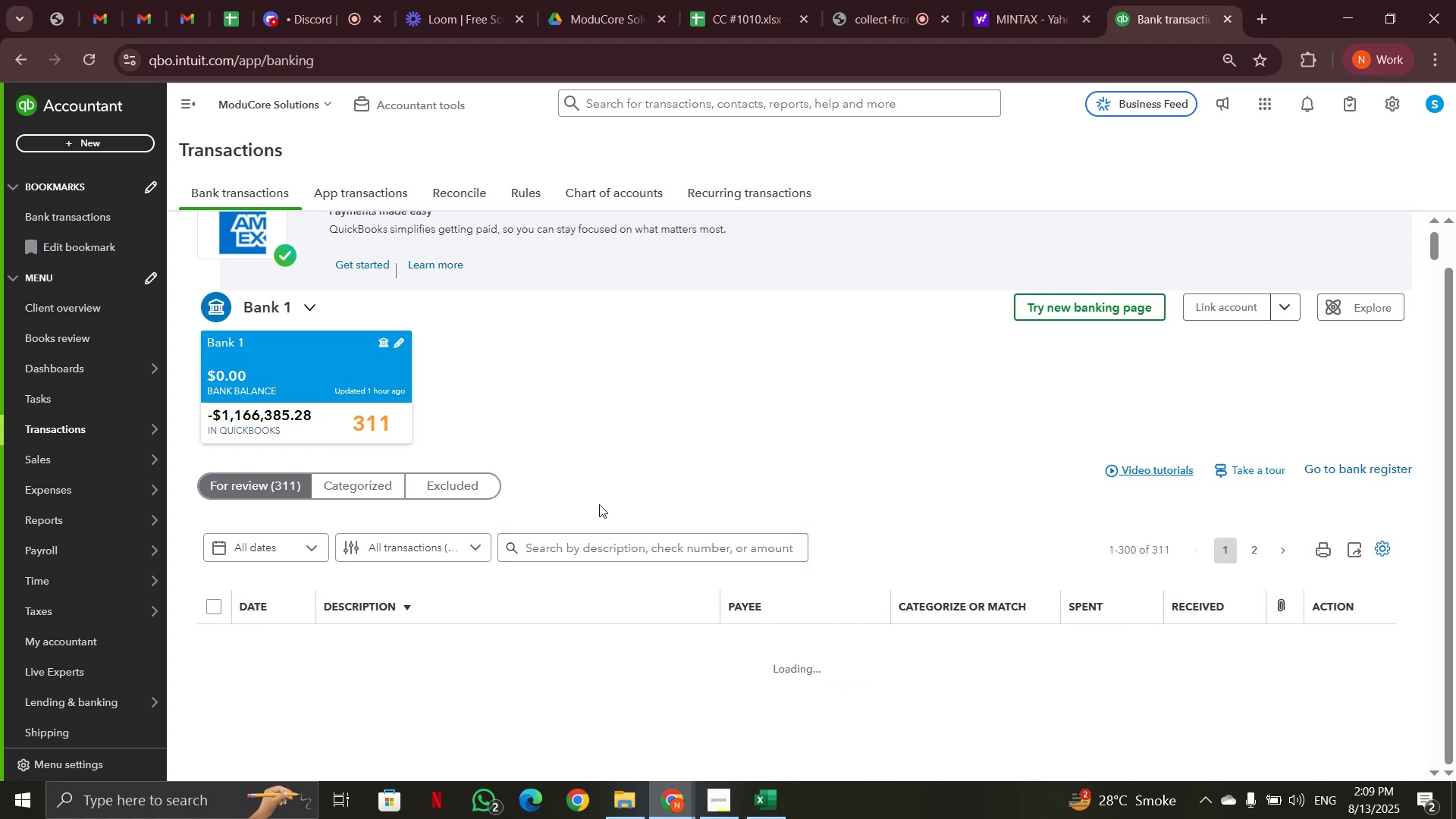 
scroll: coordinate [599, 504], scroll_direction: down, amount: 5.0
 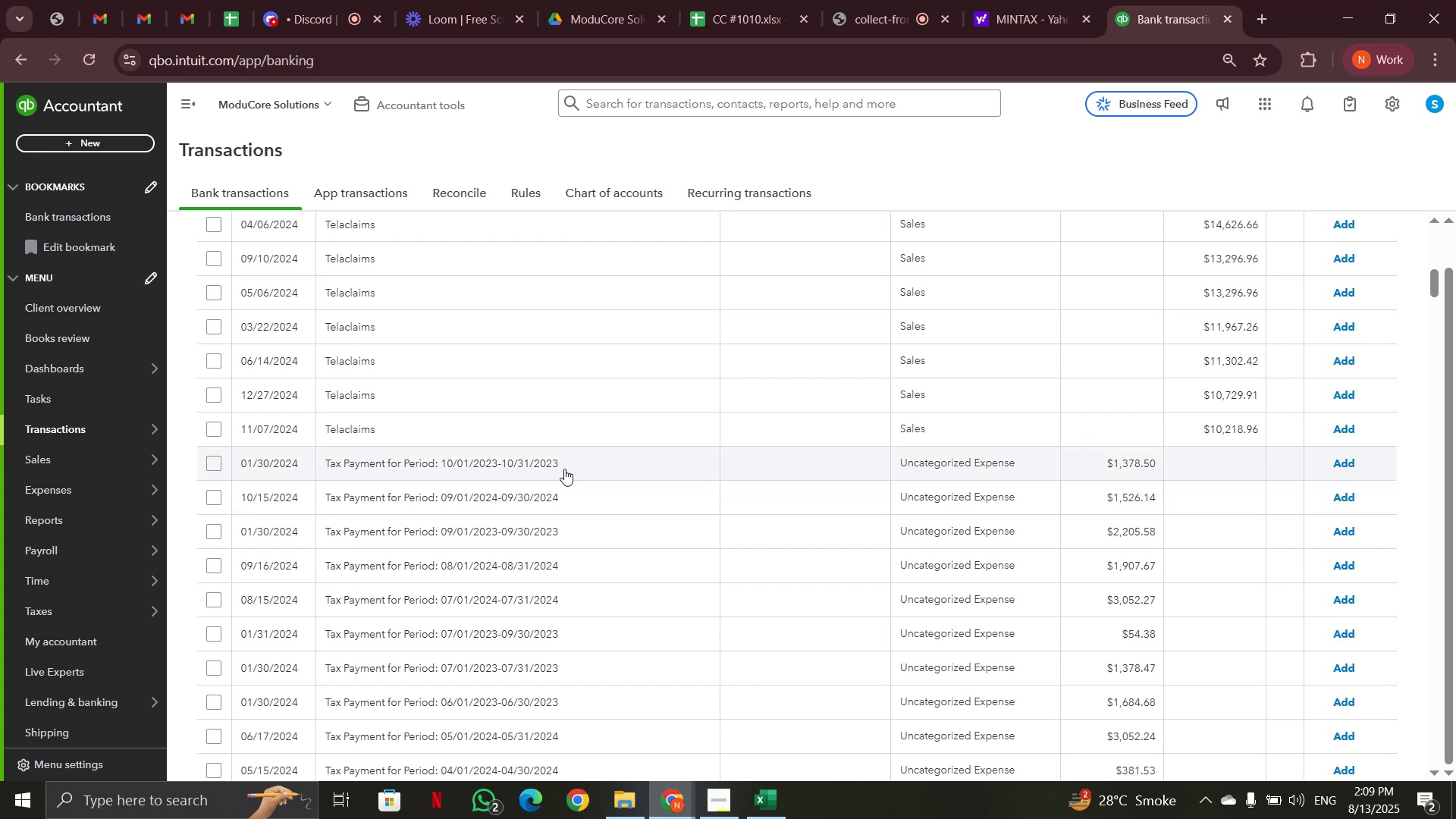 
wait(5.68)
 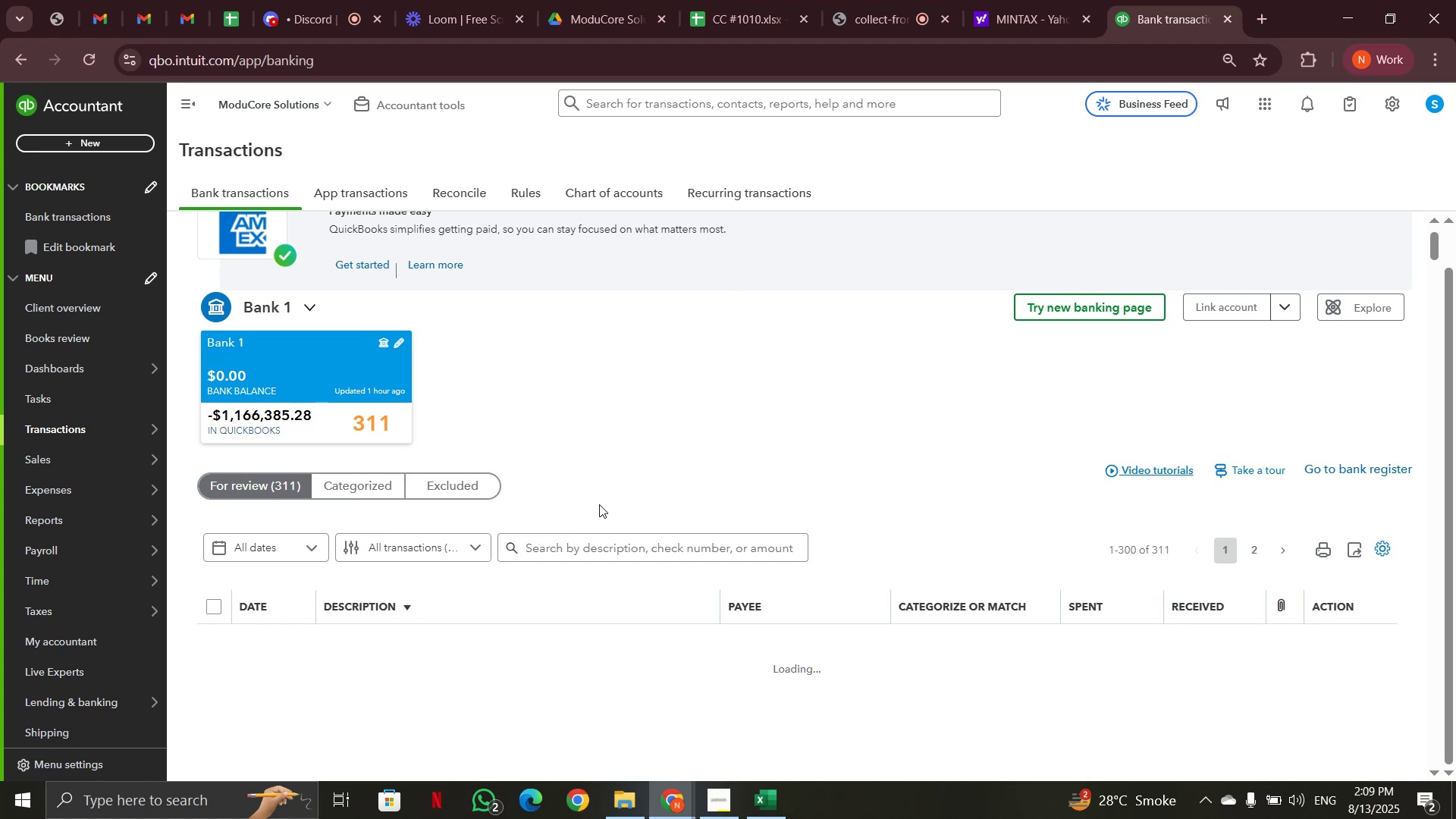 
left_click([443, 462])
 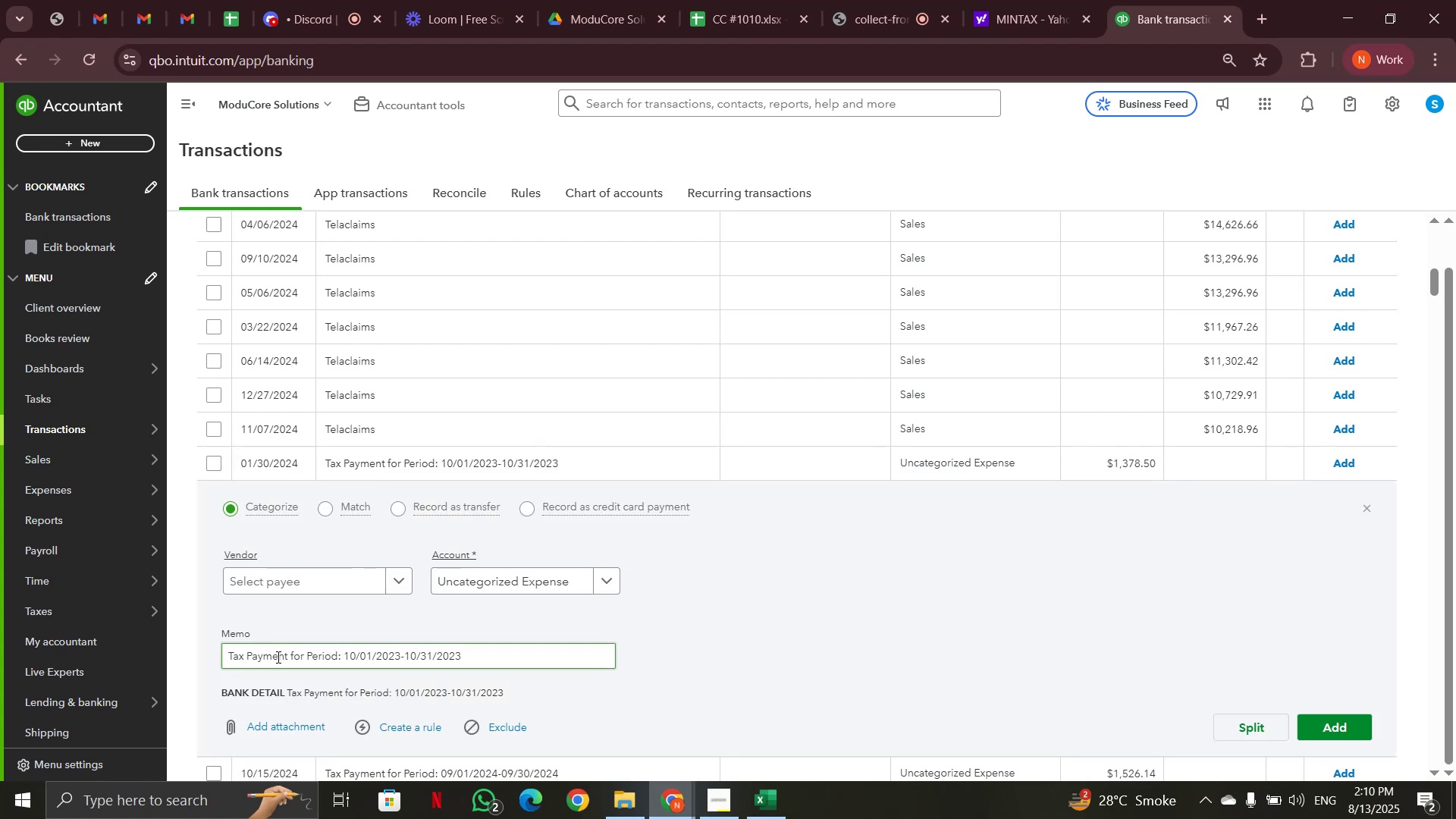 
left_click_drag(start_coordinate=[225, 649], to_coordinate=[342, 648])
 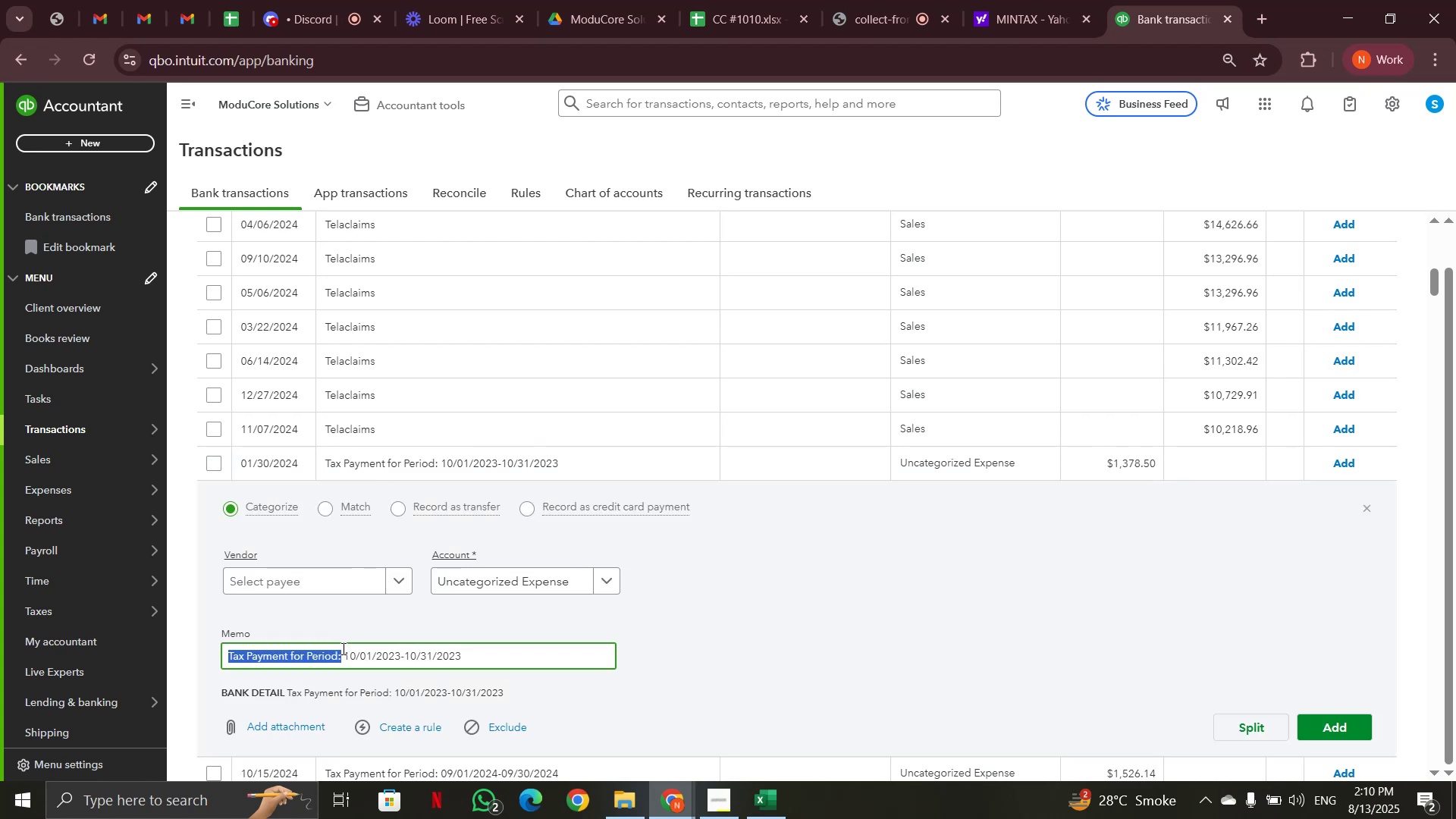 
key(Control+C)
 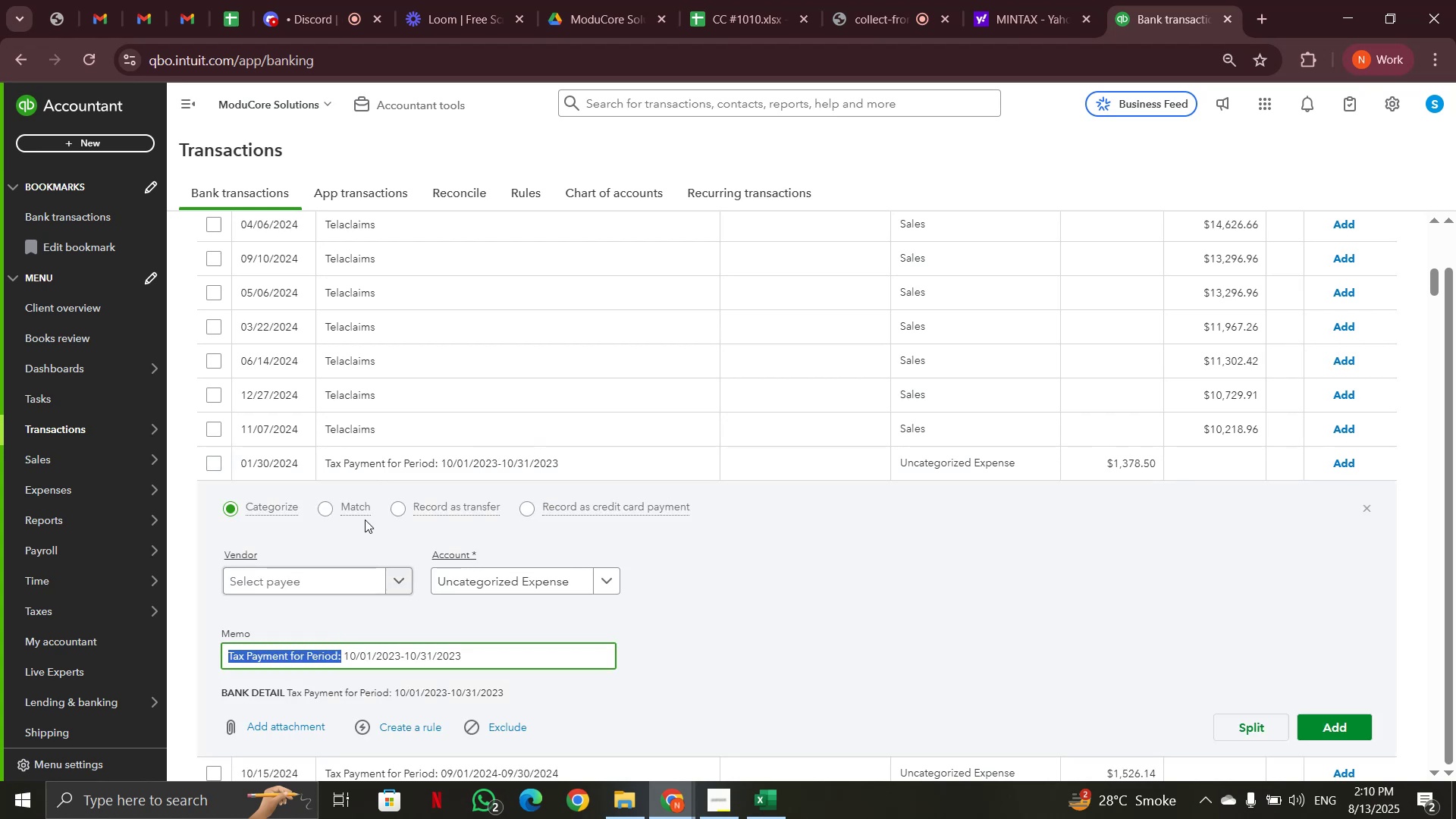 
scroll: coordinate [453, 454], scroll_direction: up, amount: 7.0
 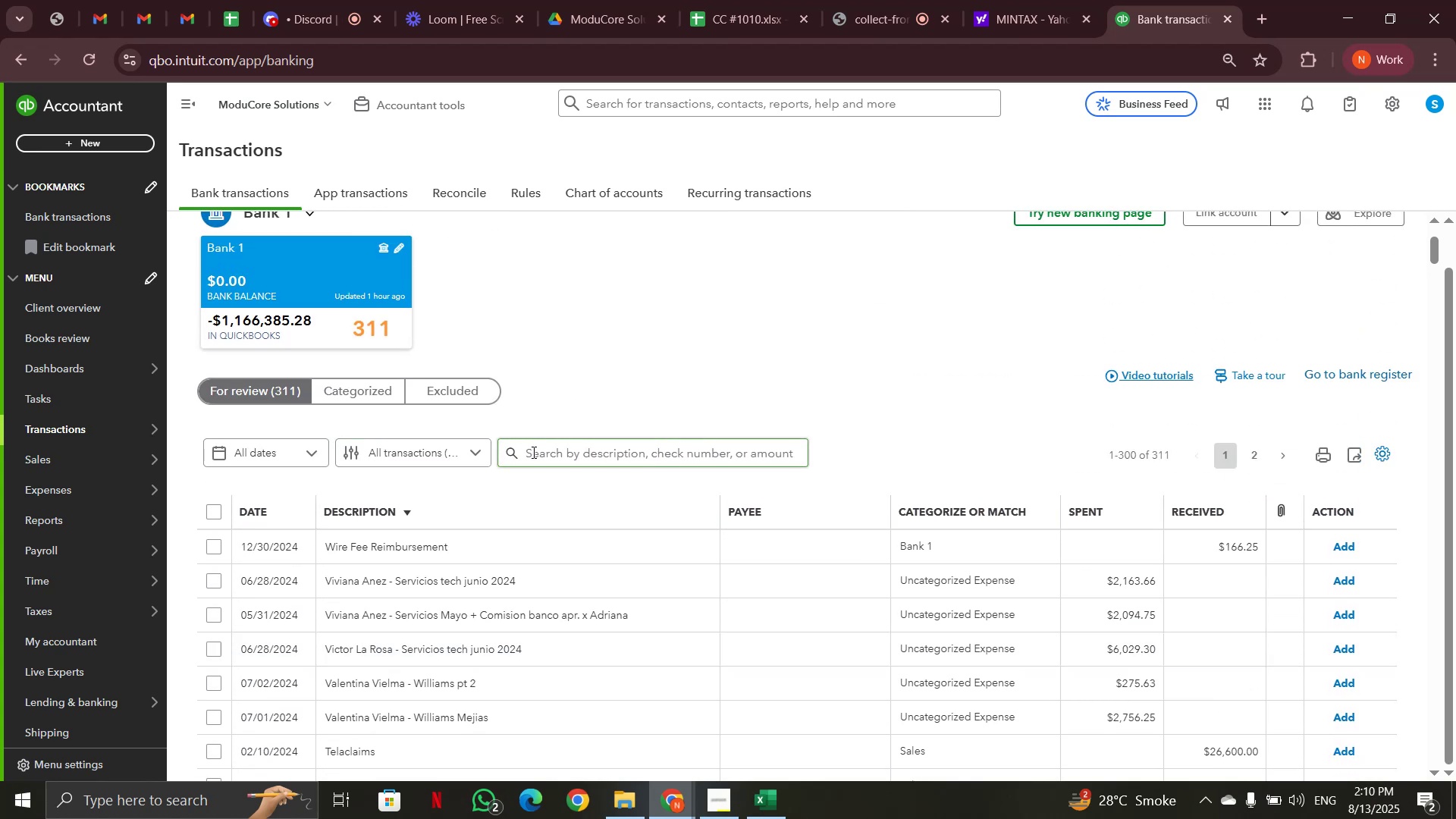 
key(Control+V)
 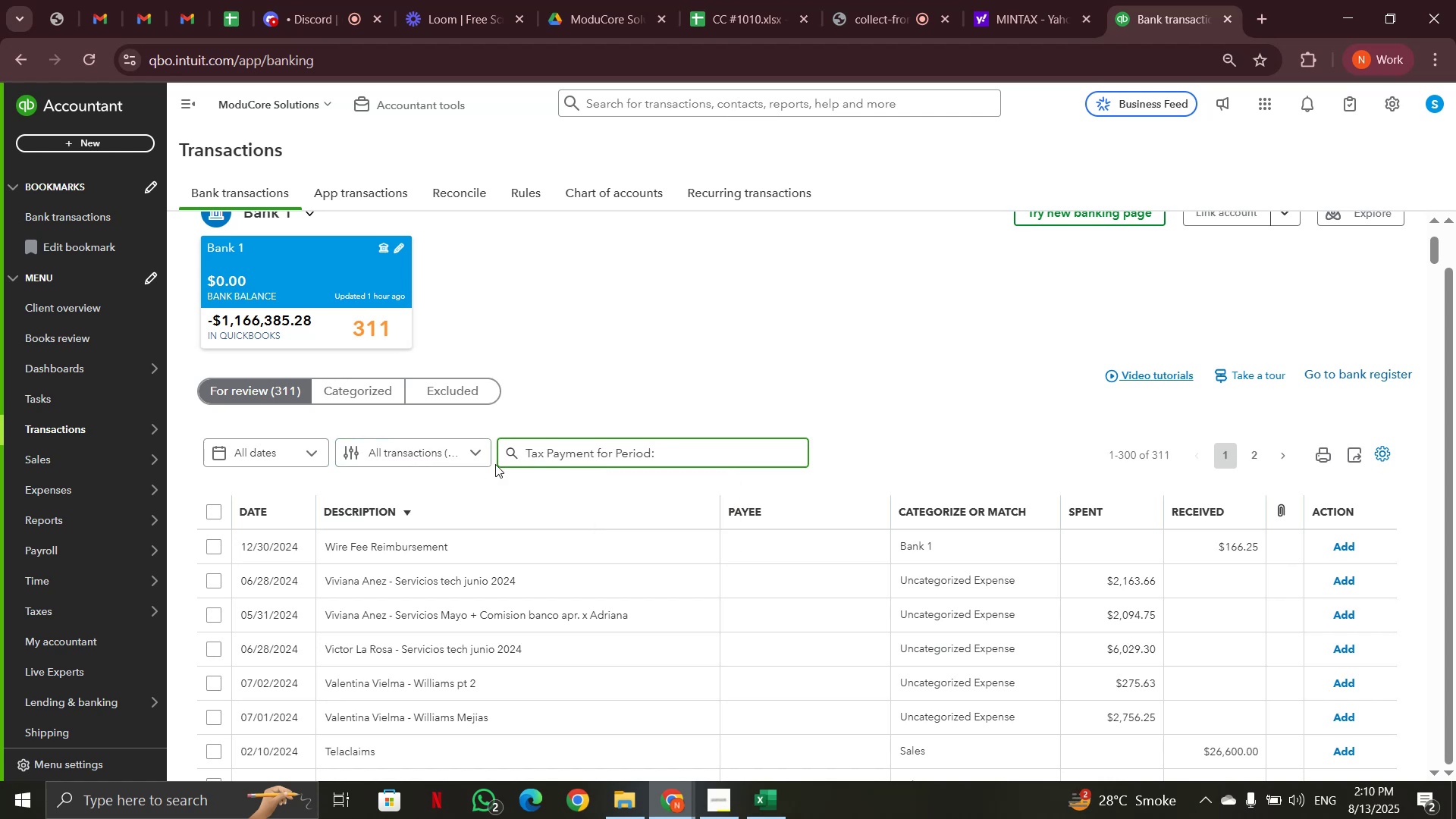 
left_click([517, 460])
 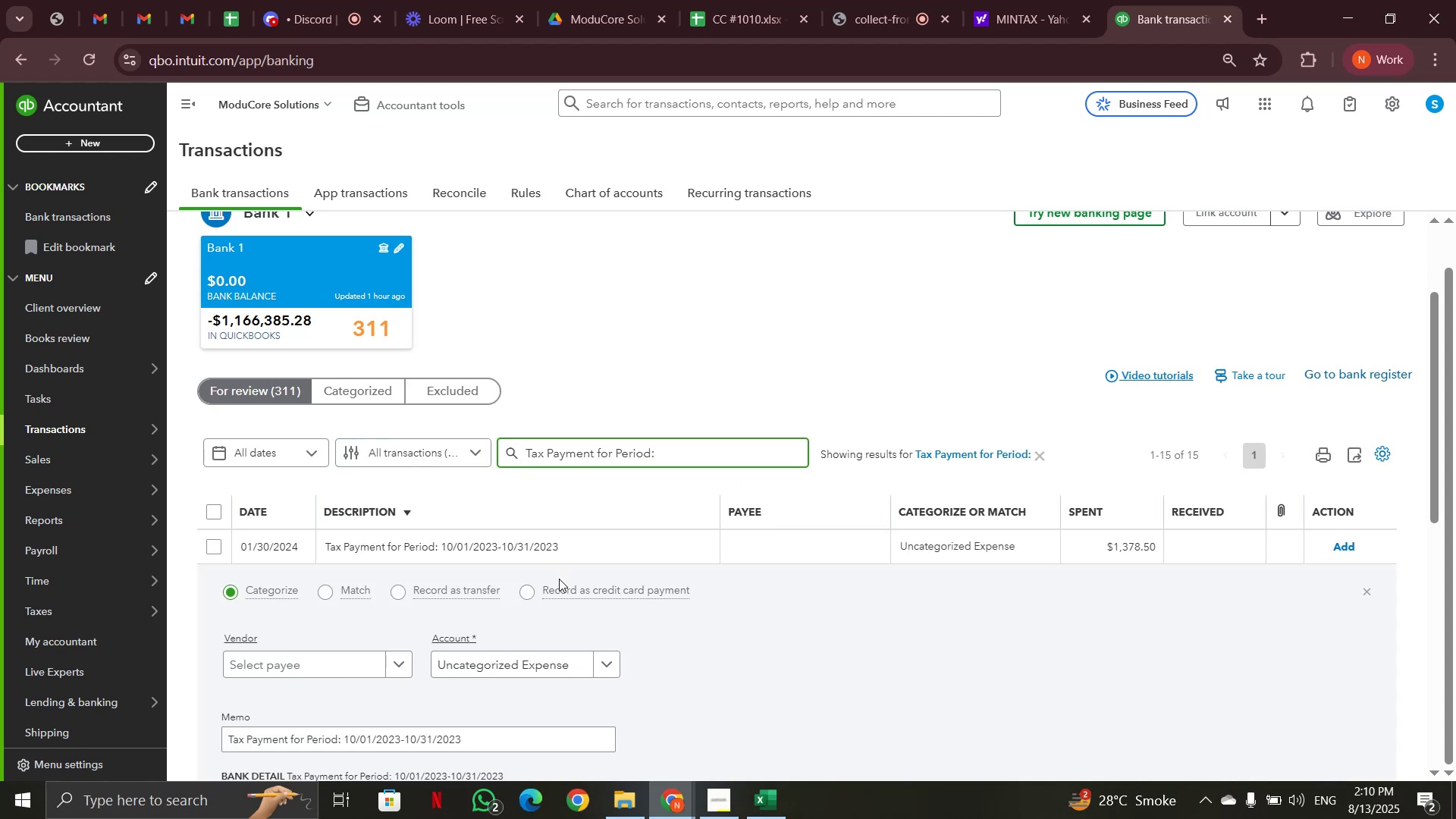 
scroll: coordinate [559, 579], scroll_direction: down, amount: 2.0
 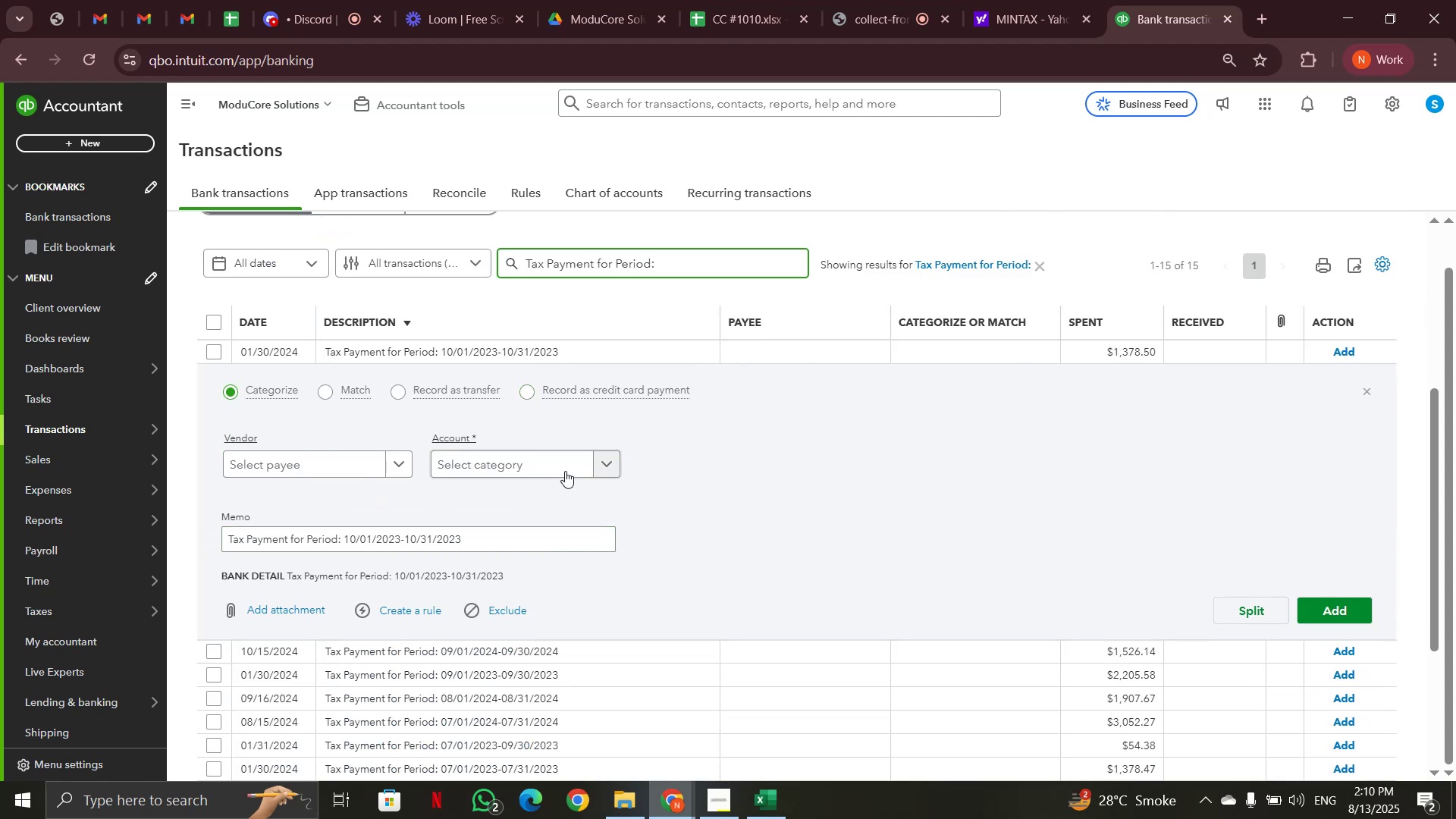 
left_click([608, 467])
 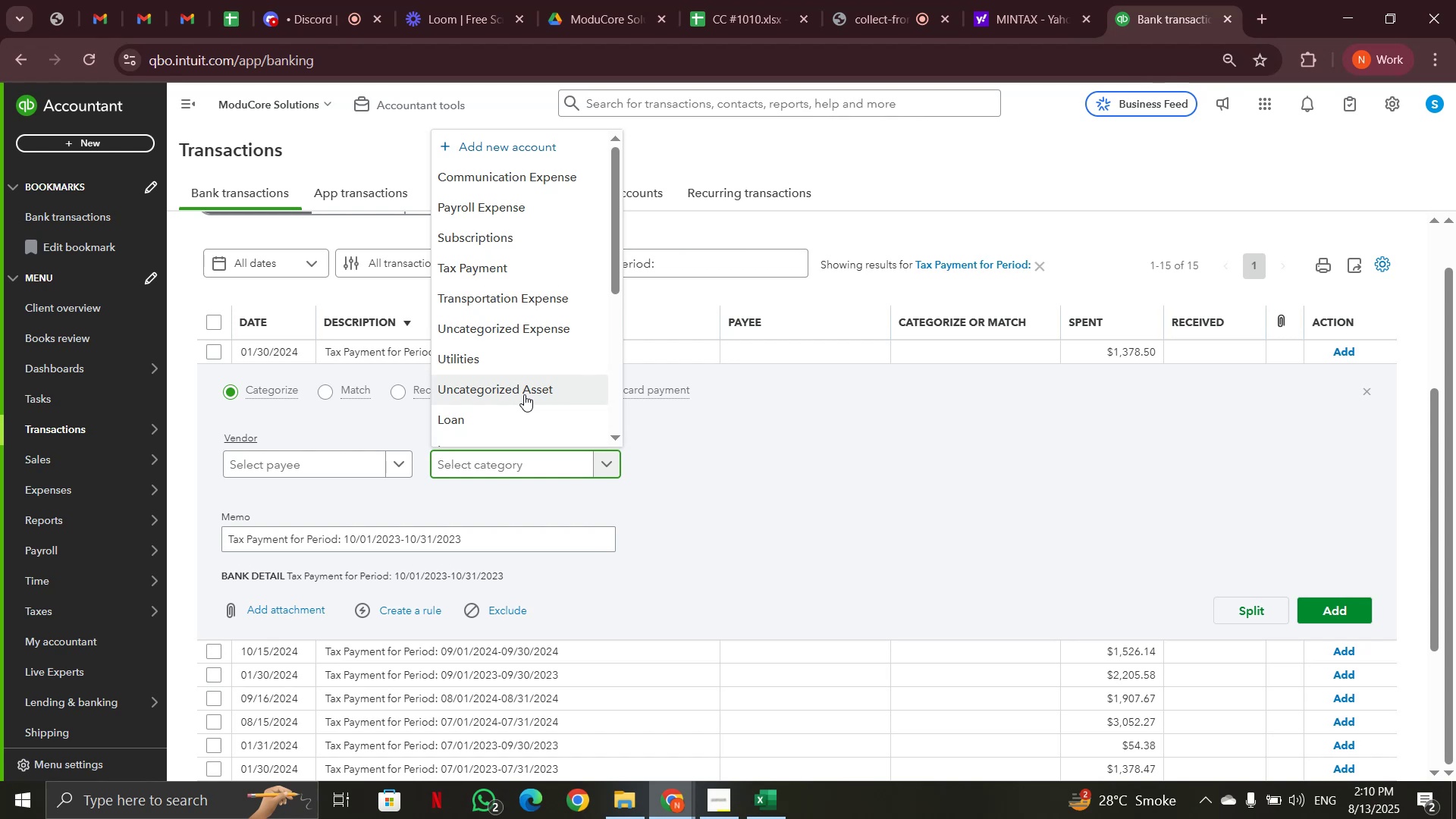 
left_click([515, 271])
 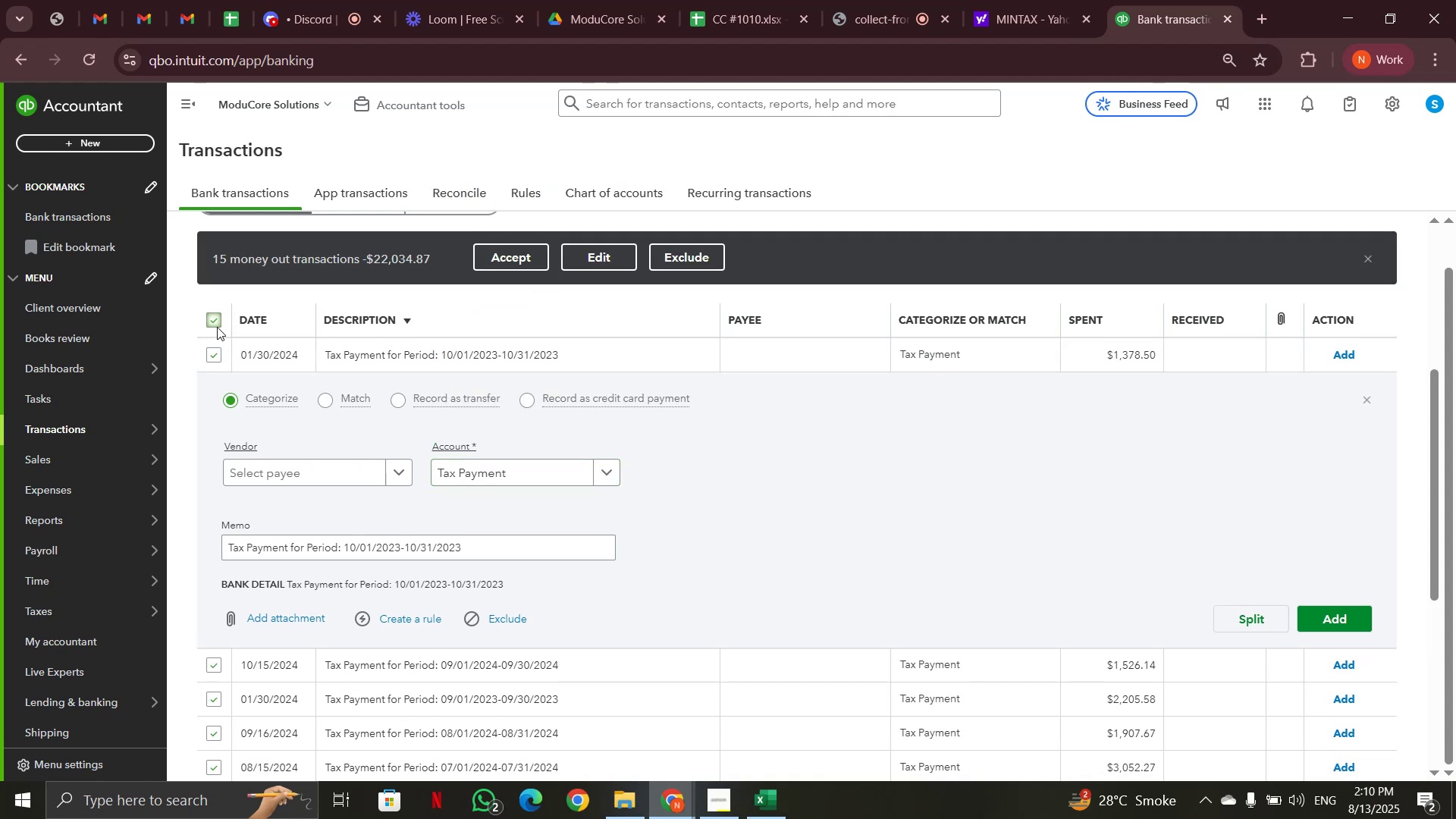 
left_click([586, 259])
 